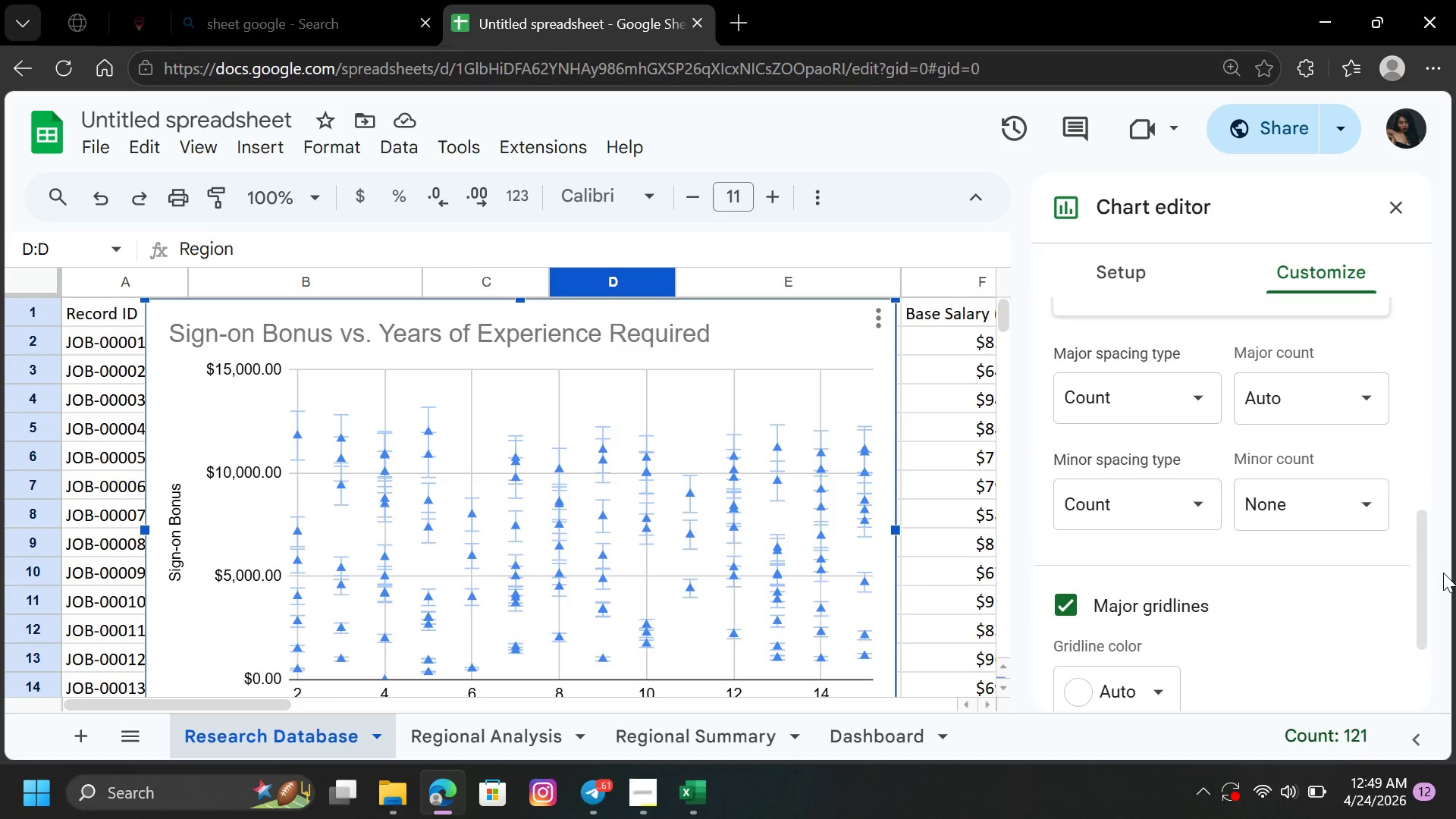 
left_click_drag(start_coordinate=[1429, 573], to_coordinate=[1426, 639])
 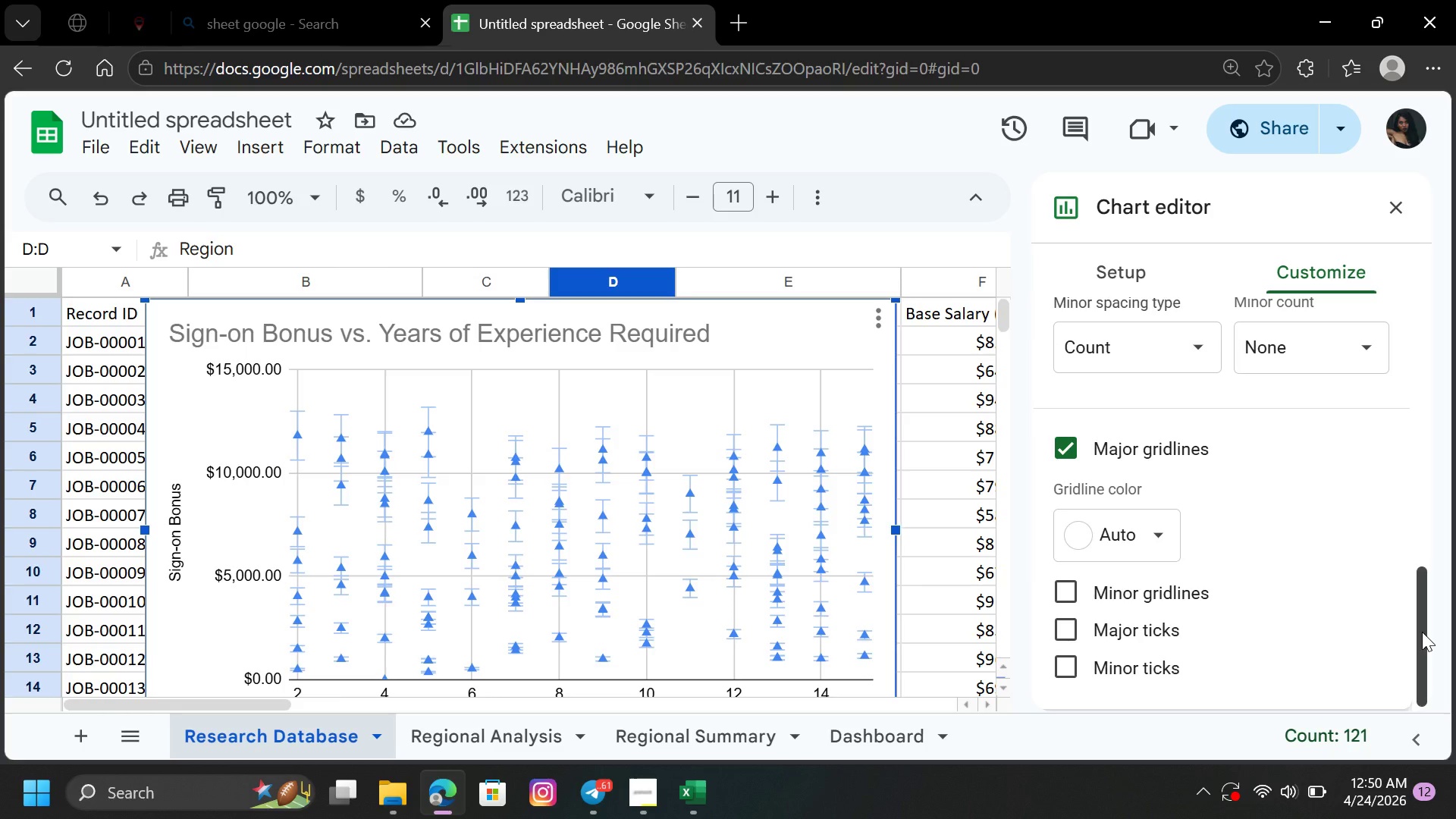 
left_click_drag(start_coordinate=[1422, 632], to_coordinate=[1420, 474])
 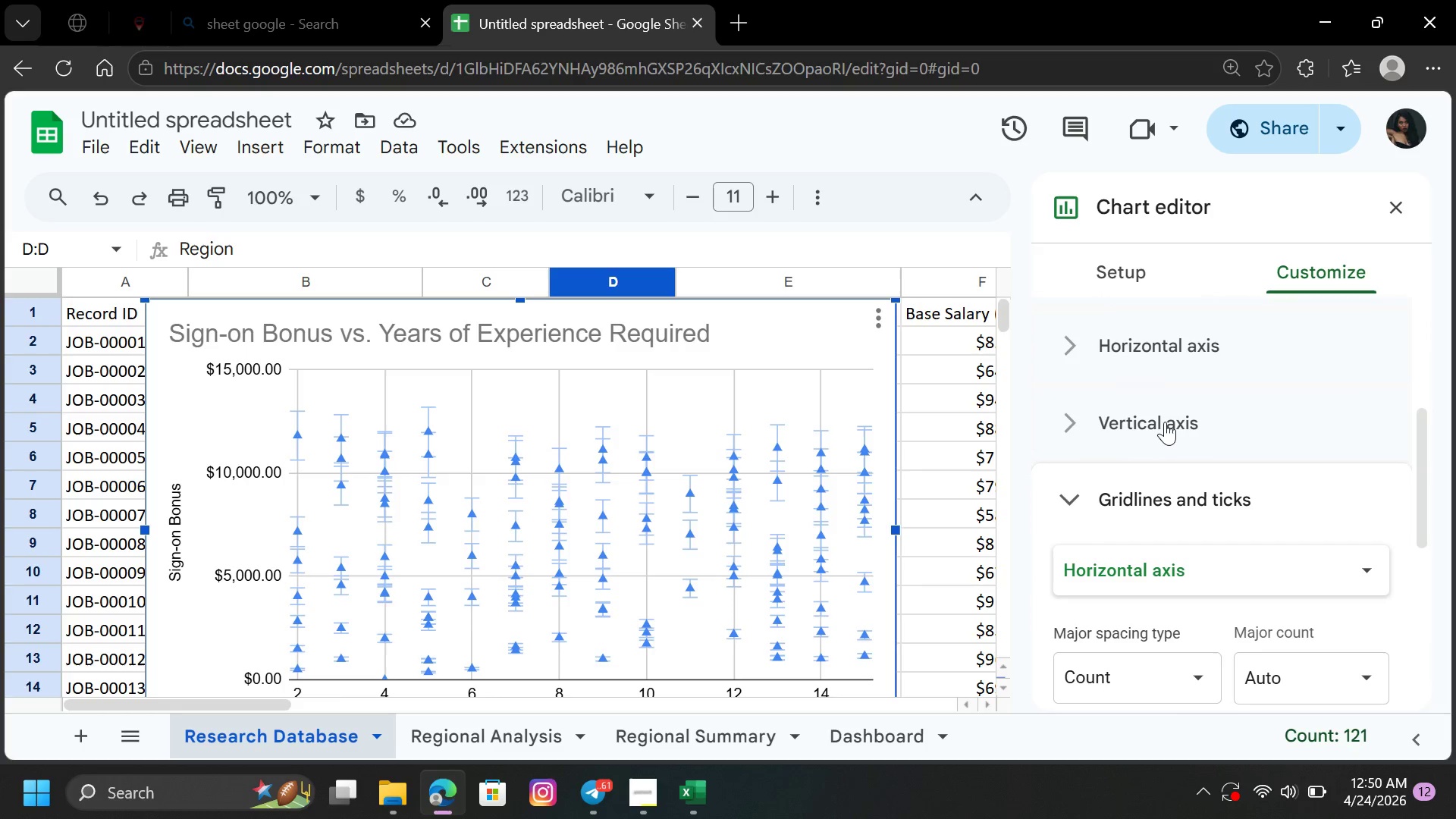 
left_click([1163, 419])
 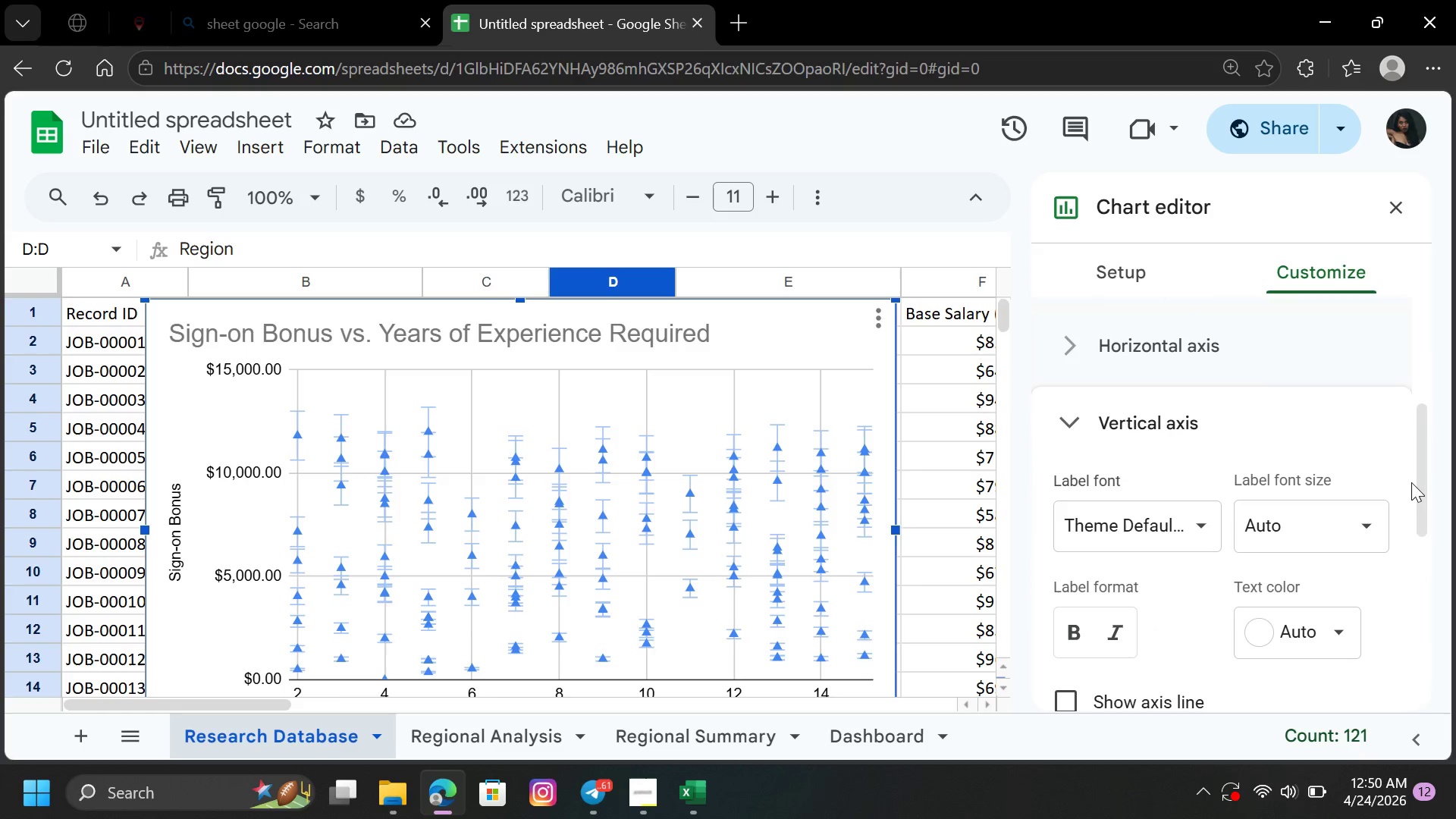 
left_click_drag(start_coordinate=[1418, 482], to_coordinate=[1425, 542])
 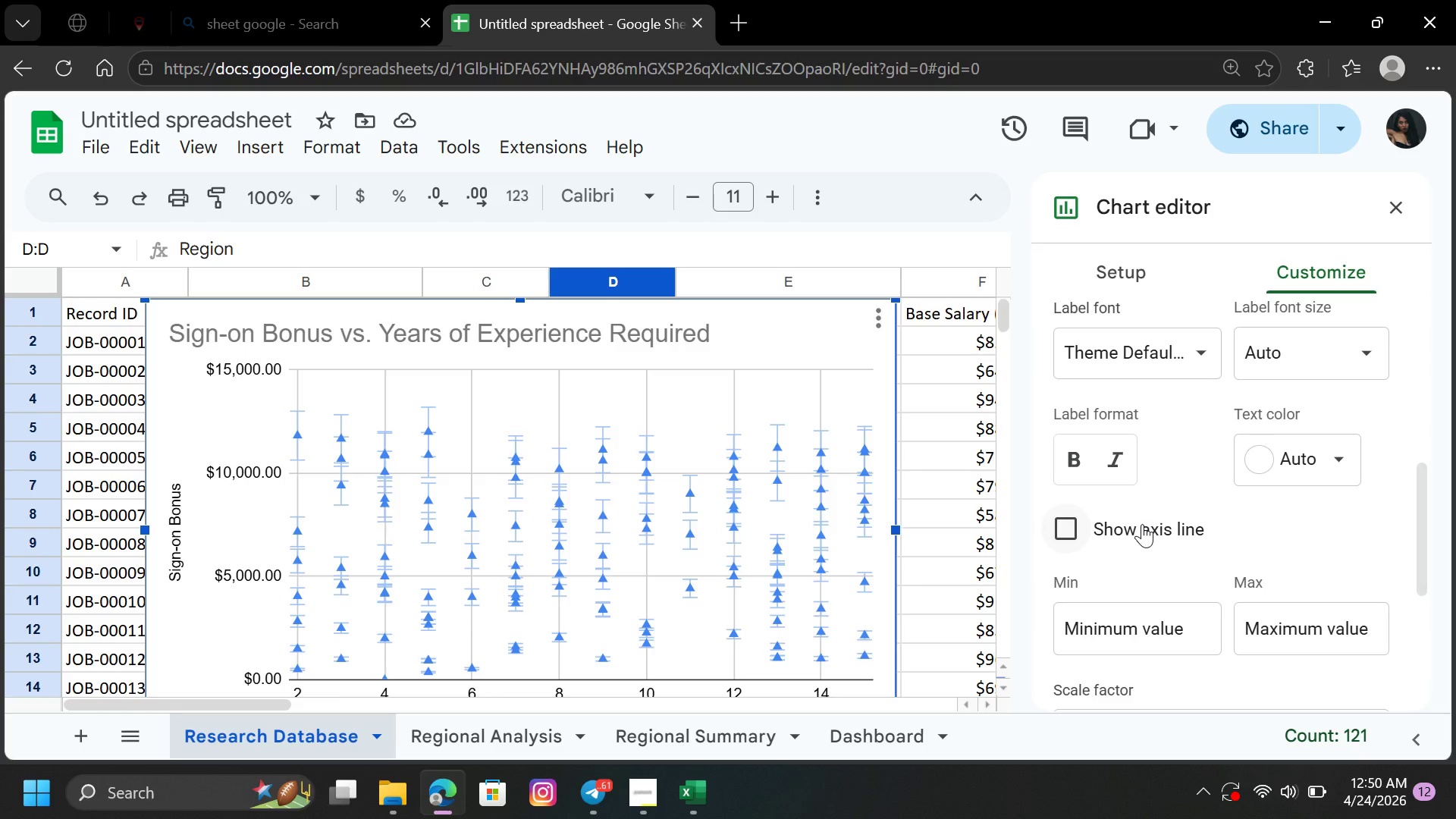 
left_click([1142, 524])
 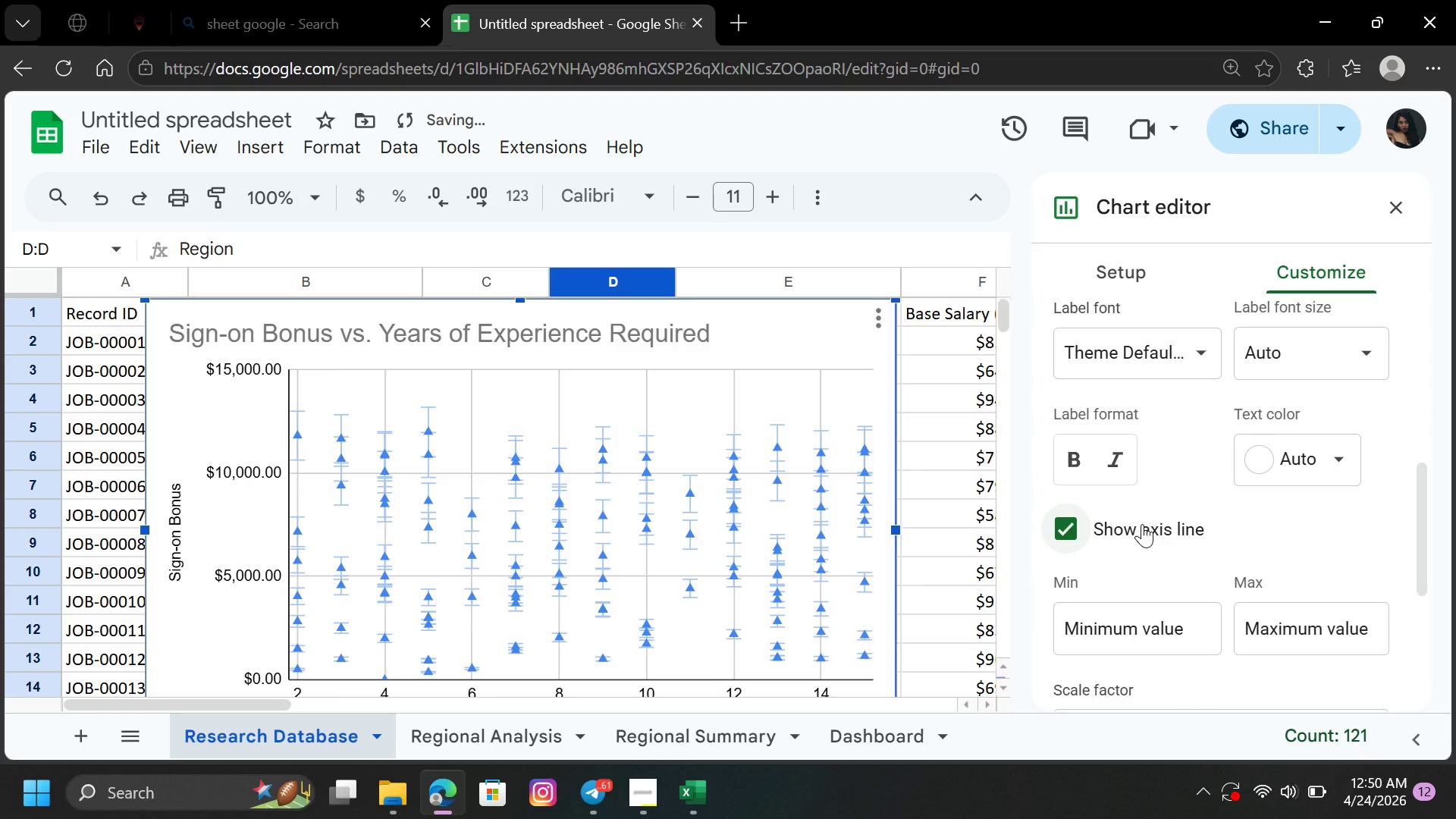 
left_click([1142, 524])
 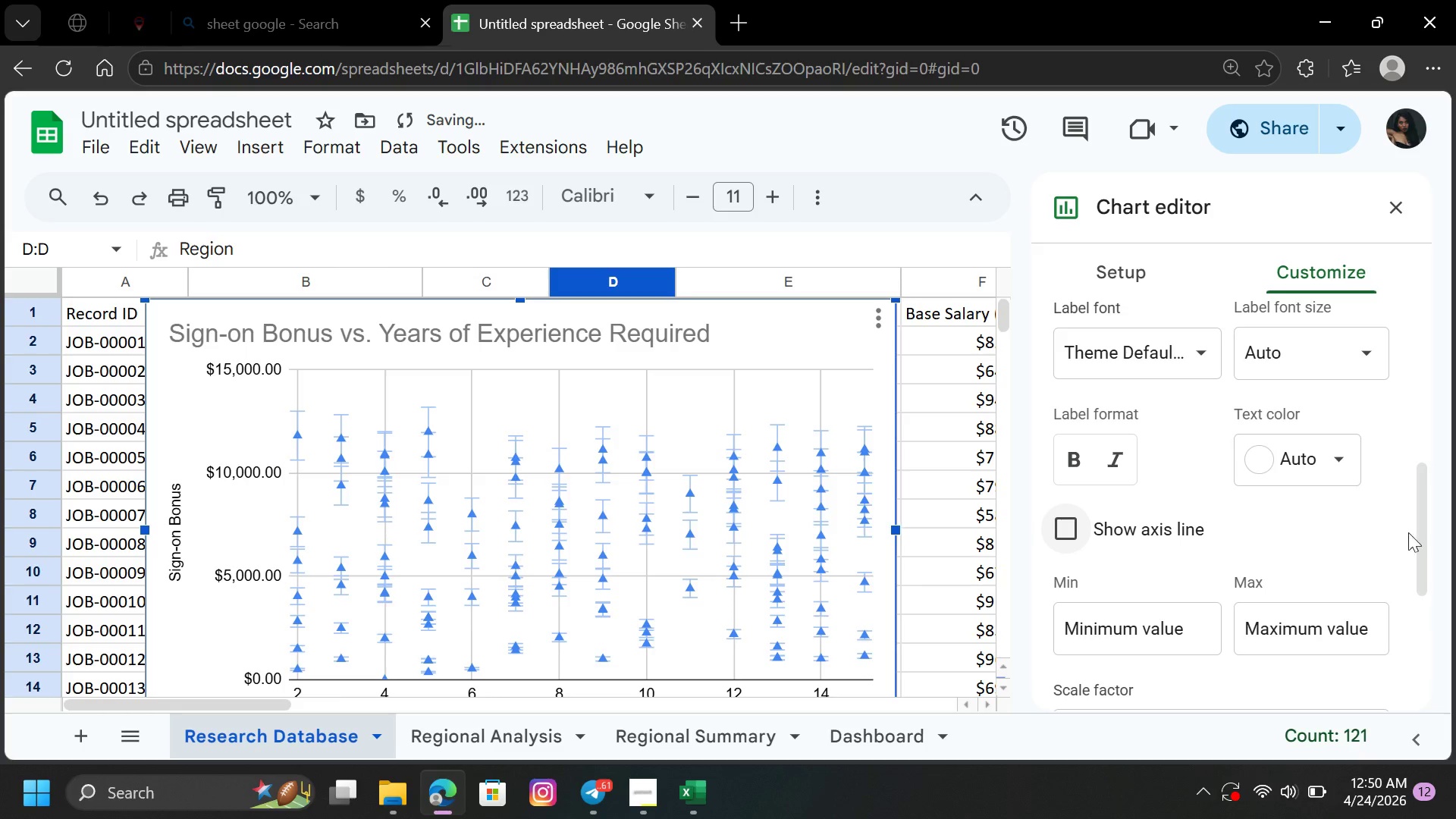 
left_click_drag(start_coordinate=[1419, 532], to_coordinate=[1426, 426])
 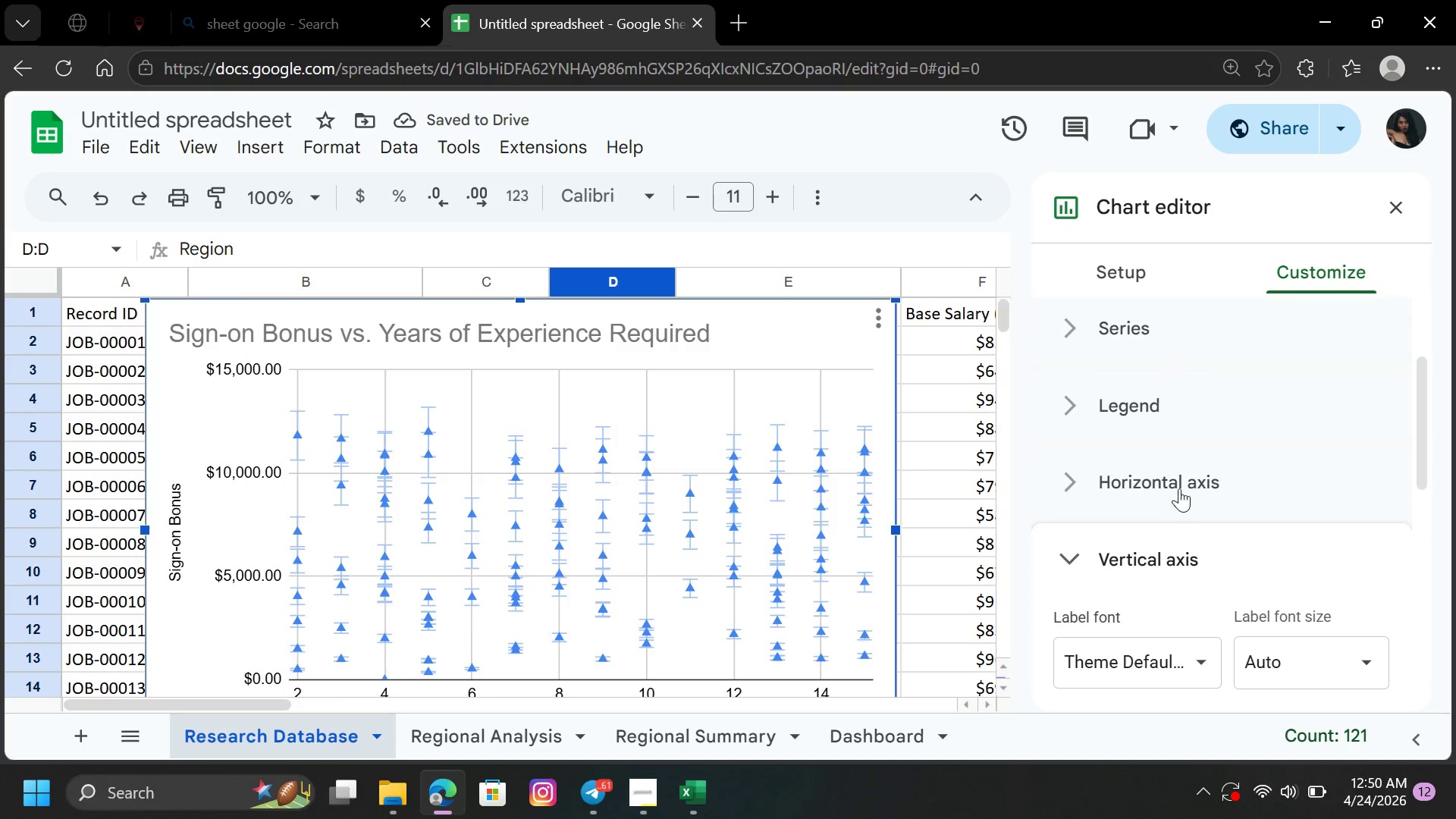 
left_click([1178, 488])
 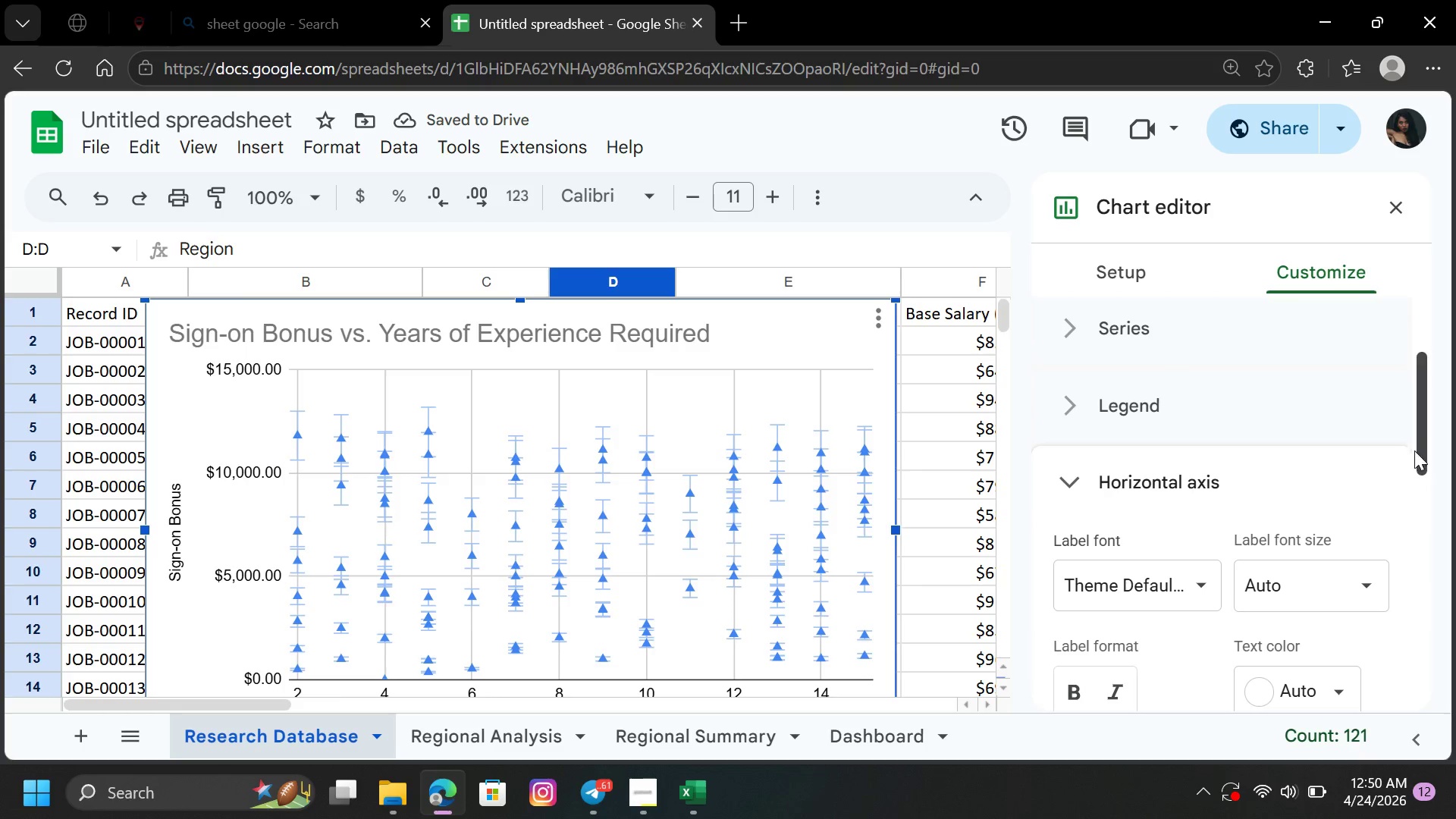 
left_click_drag(start_coordinate=[1423, 441], to_coordinate=[1436, 545])
 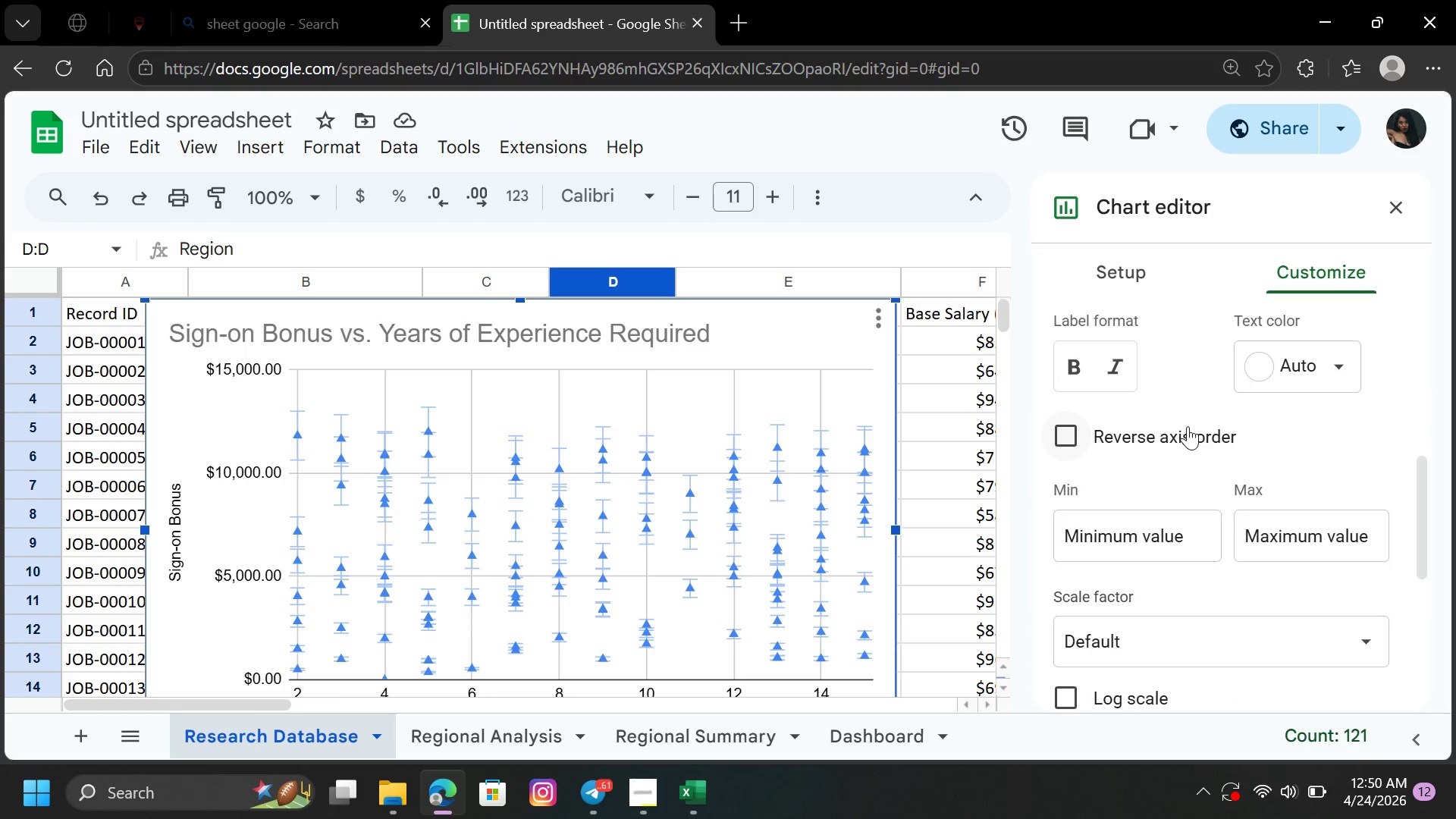 
left_click([1188, 426])
 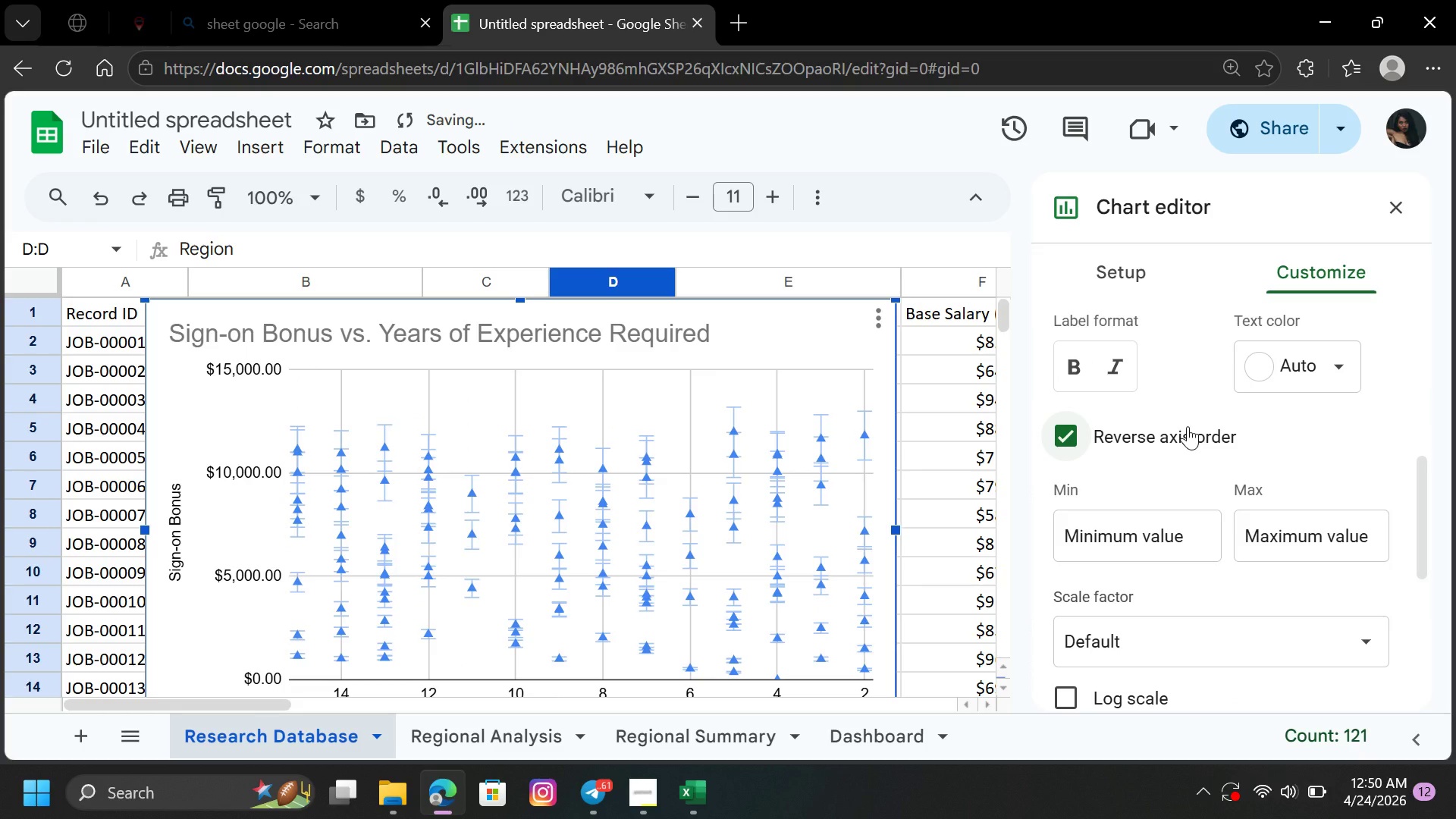 
left_click([1188, 426])
 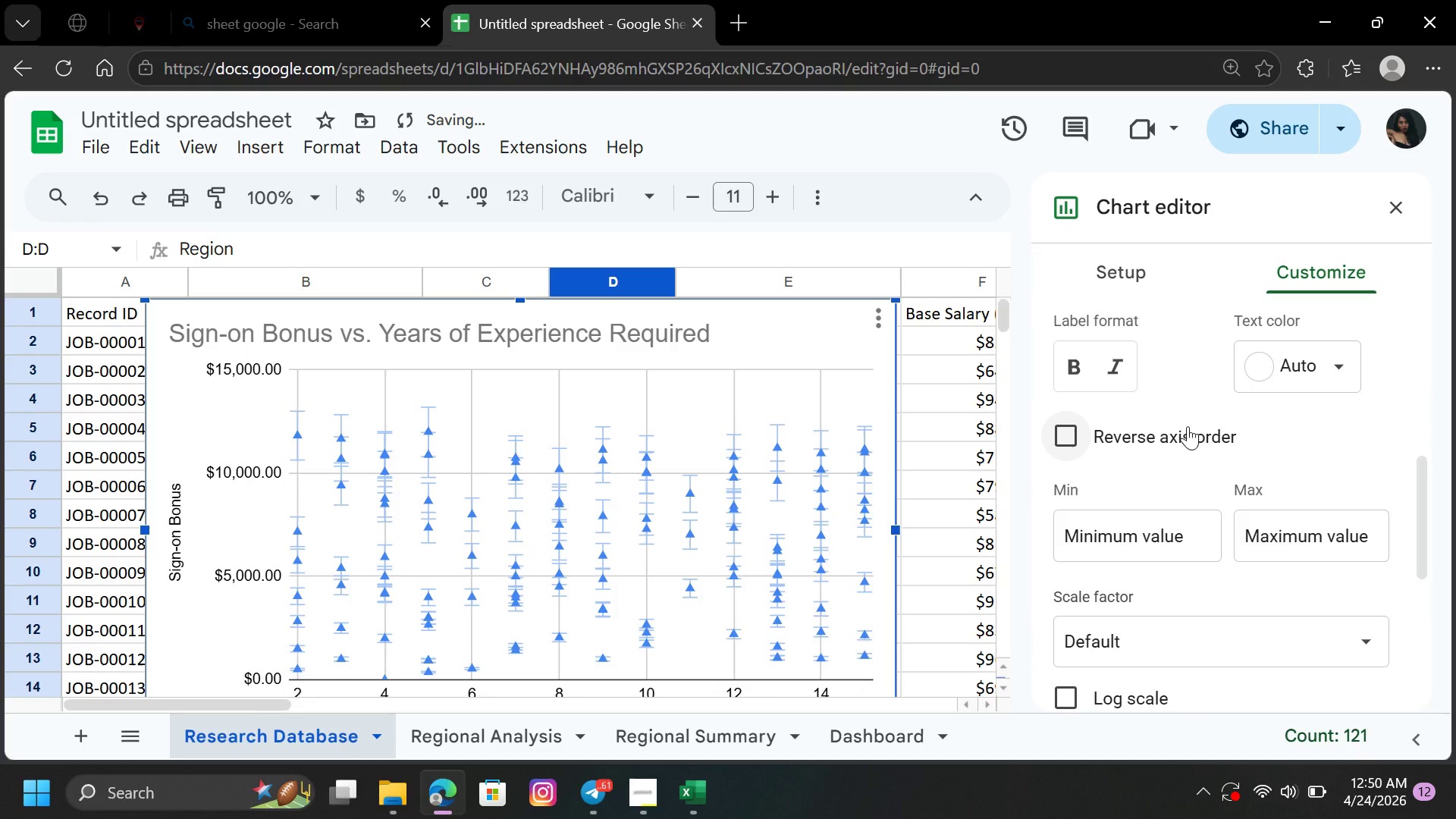 
left_click([1188, 426])
 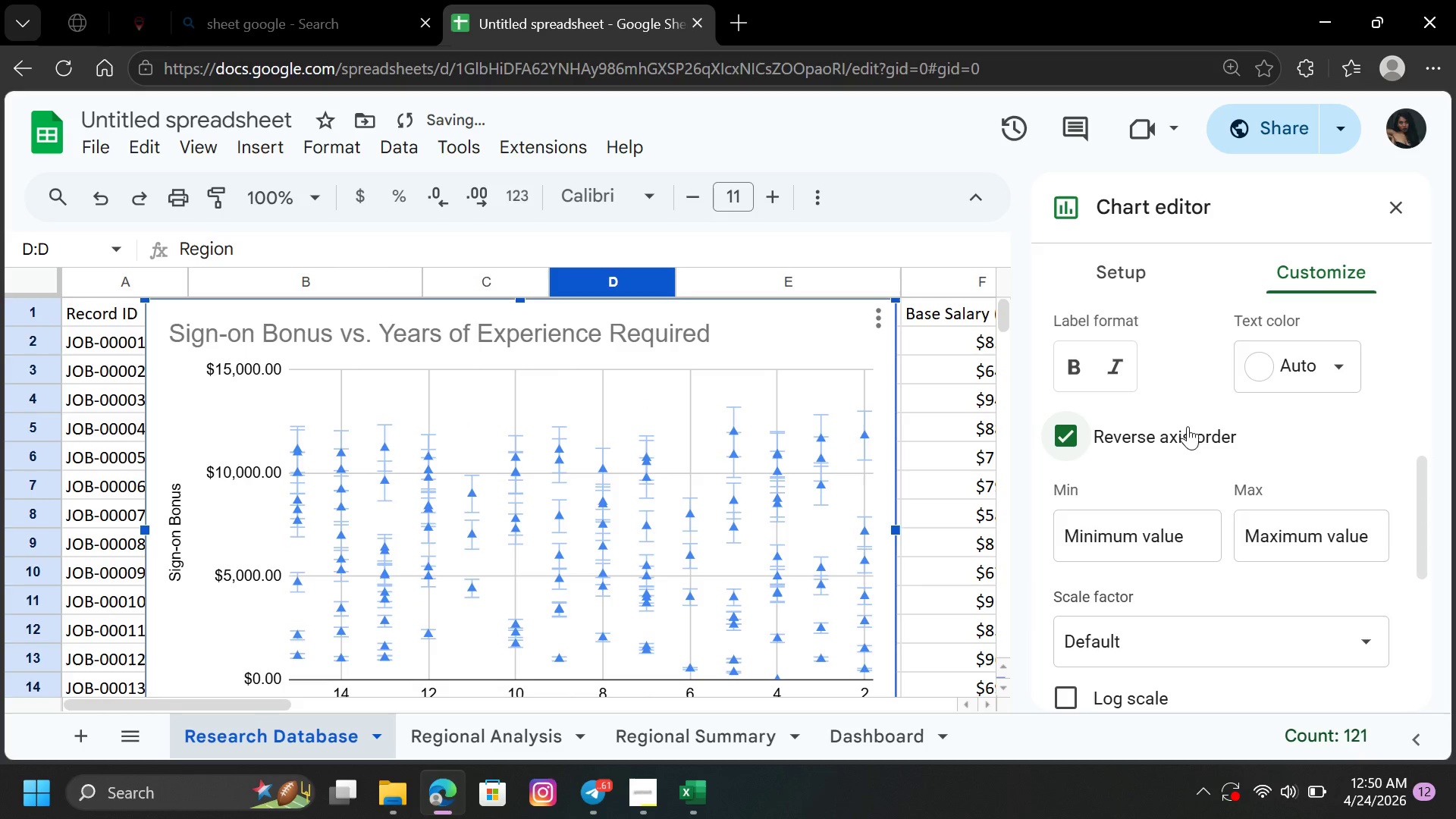 
left_click([1188, 426])
 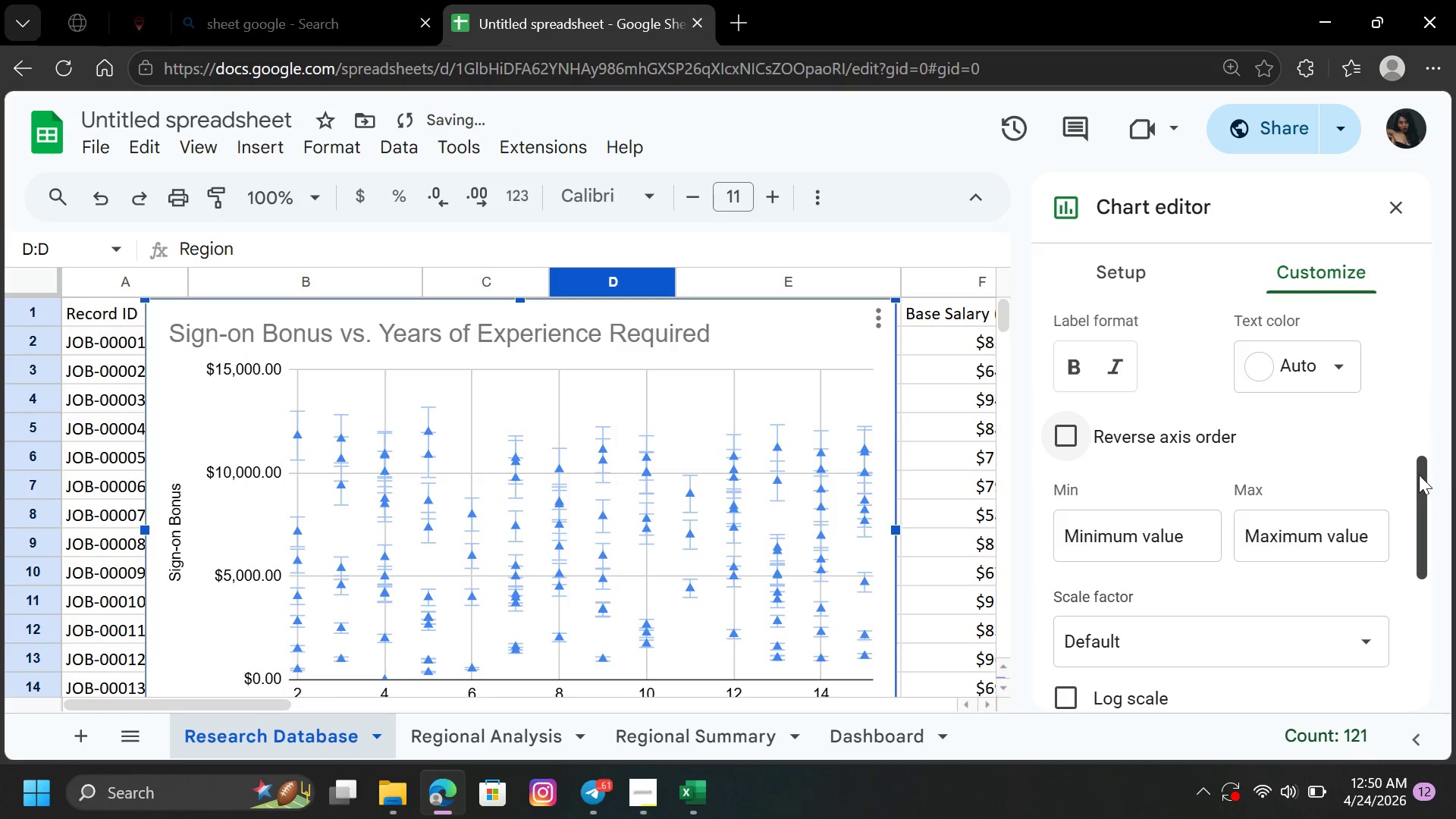 
left_click_drag(start_coordinate=[1410, 475], to_coordinate=[1425, 485])
 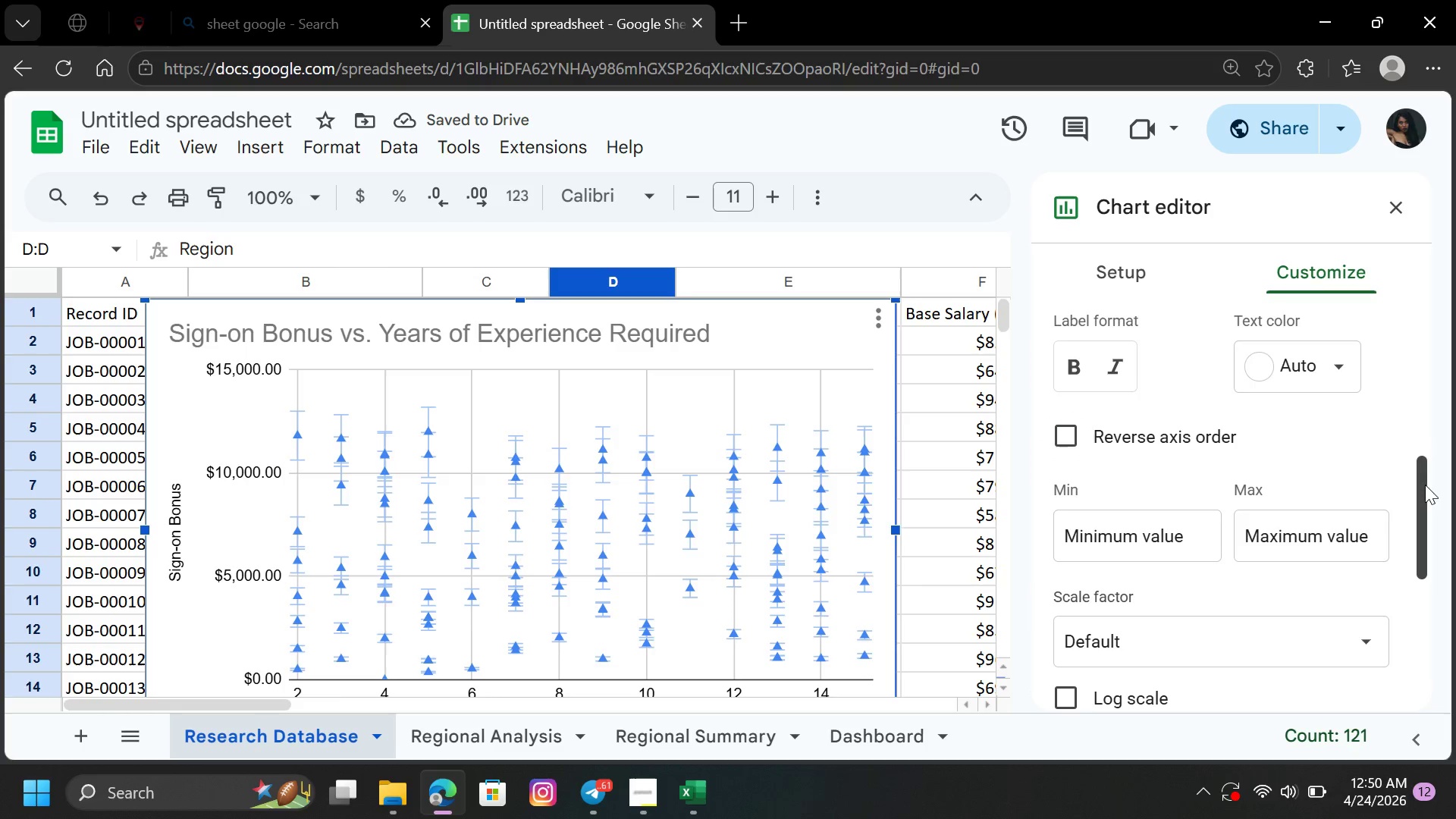 
left_click_drag(start_coordinate=[1425, 485], to_coordinate=[1434, 385])
 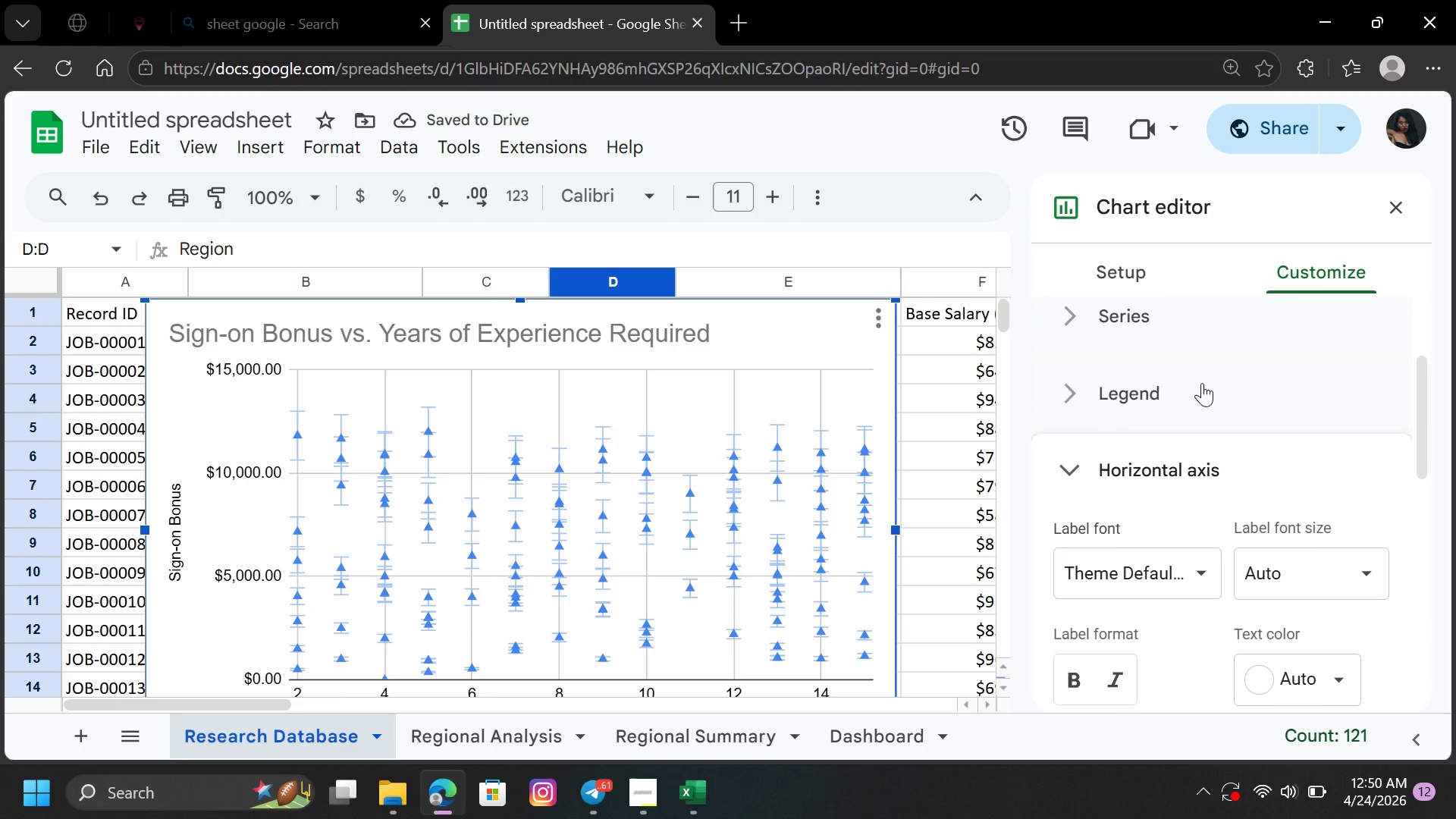 
left_click([1197, 384])
 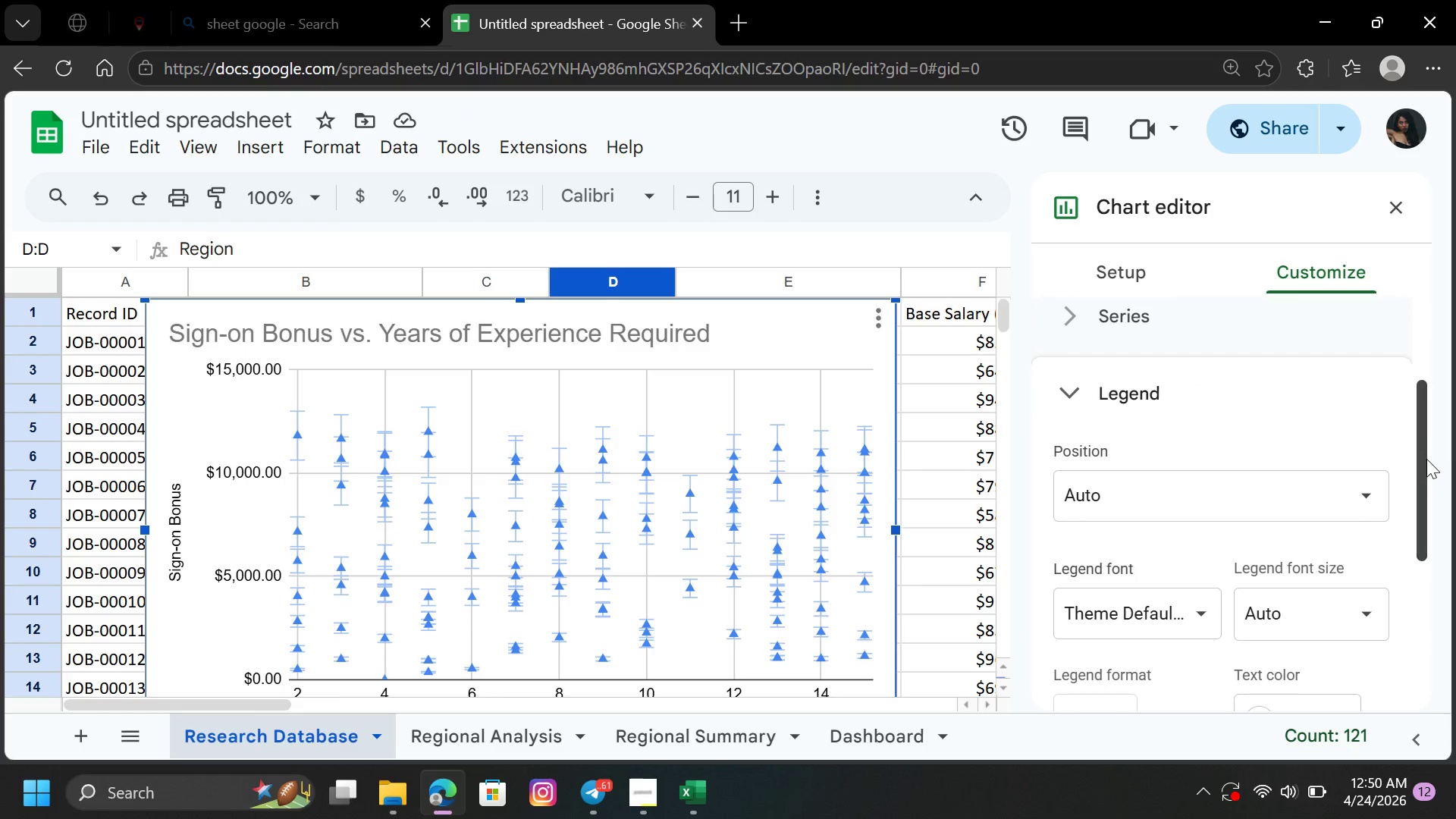 
left_click_drag(start_coordinate=[1420, 459], to_coordinate=[1417, 377])
 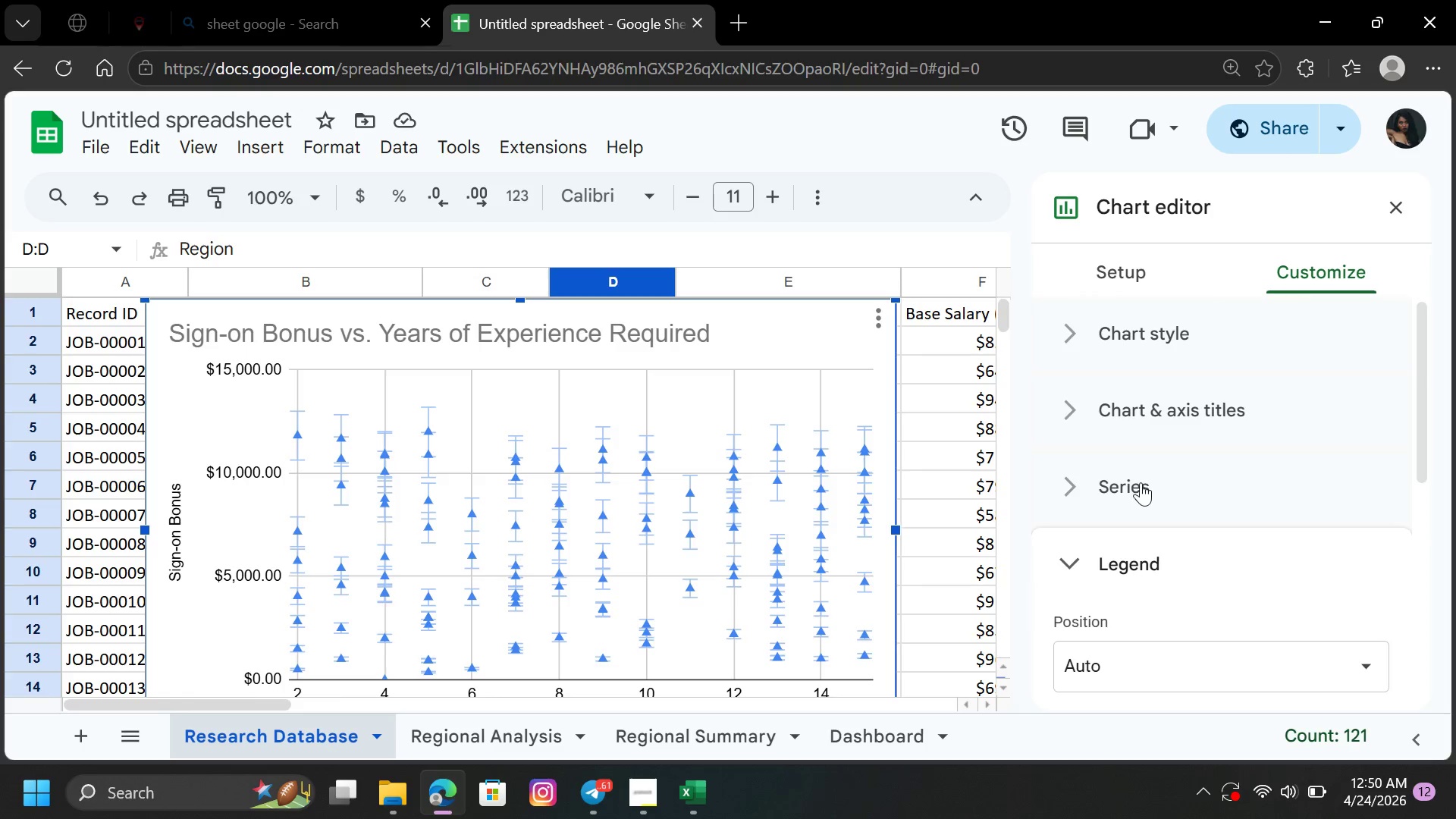 
left_click([1141, 482])
 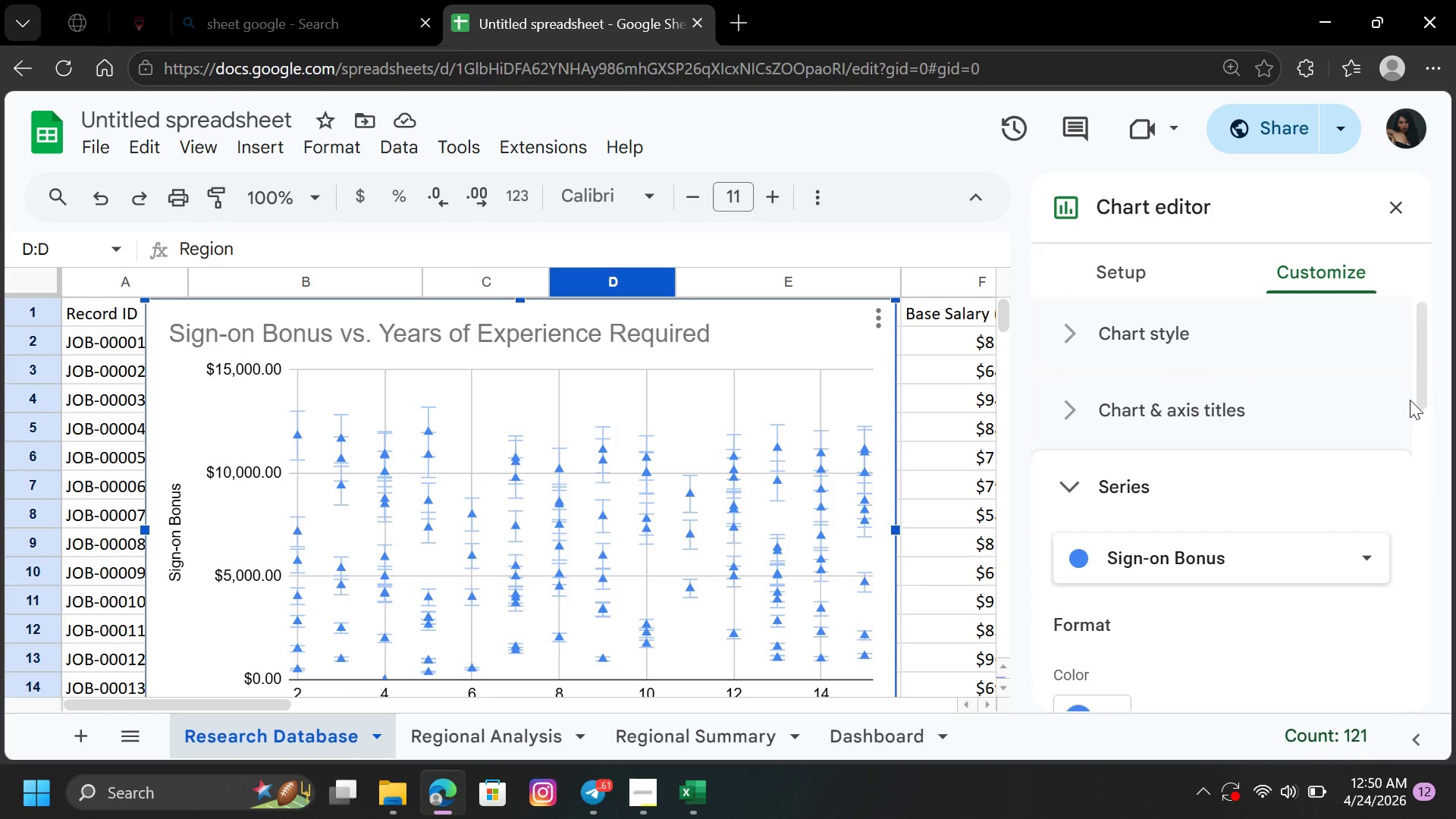 
left_click_drag(start_coordinate=[1429, 379], to_coordinate=[1455, 558])
 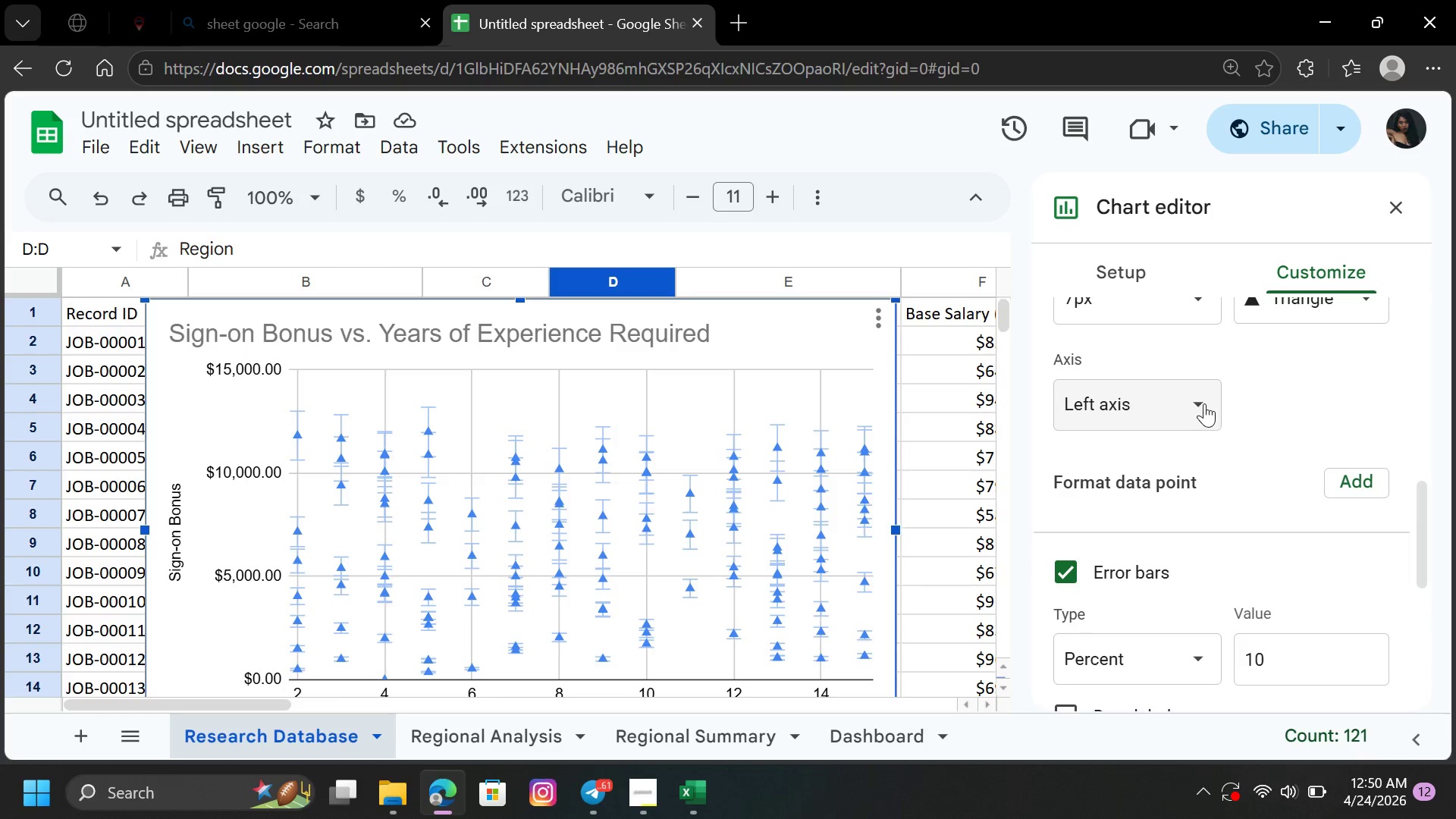 
left_click([1204, 403])
 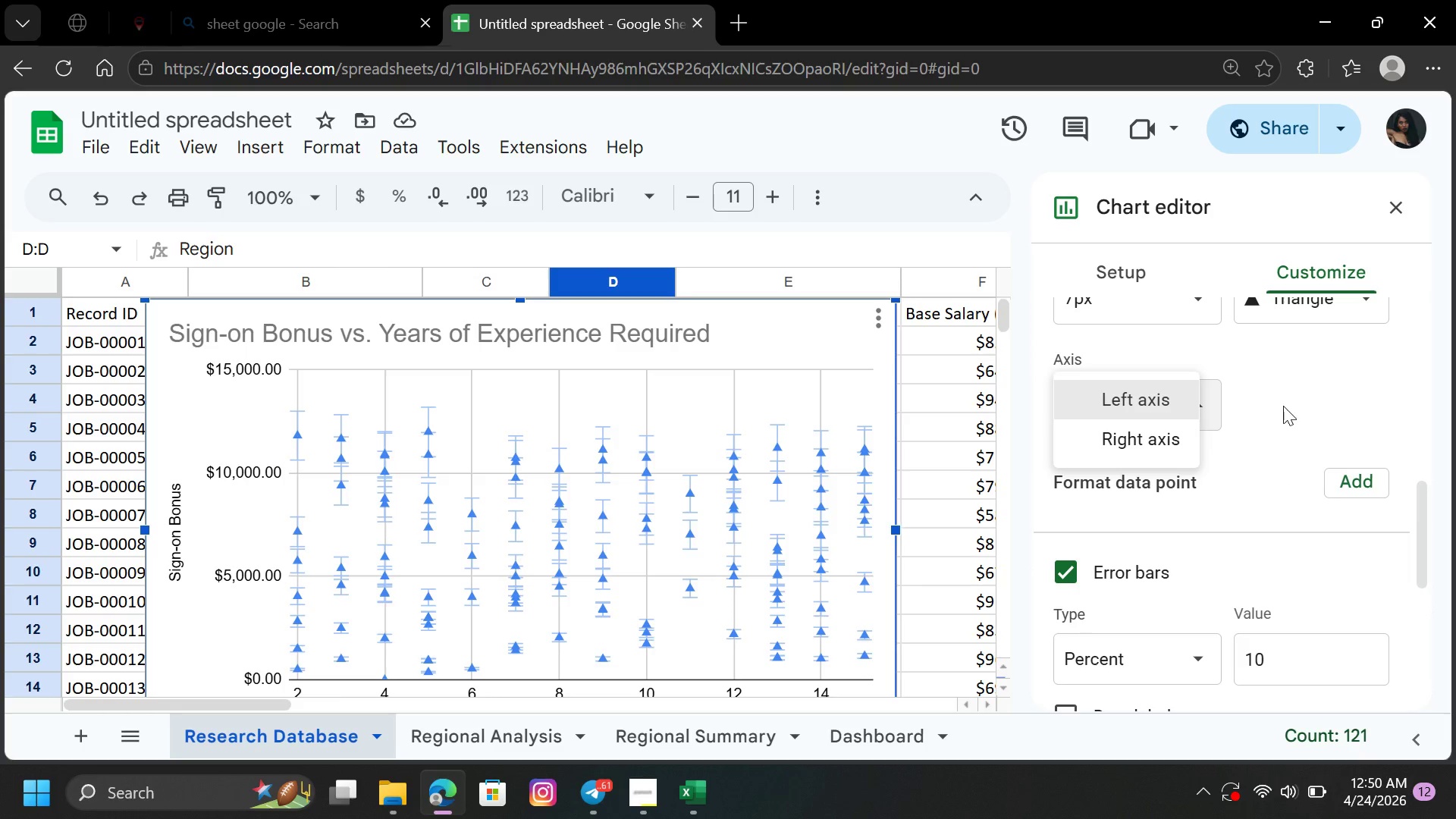 
left_click([1293, 408])
 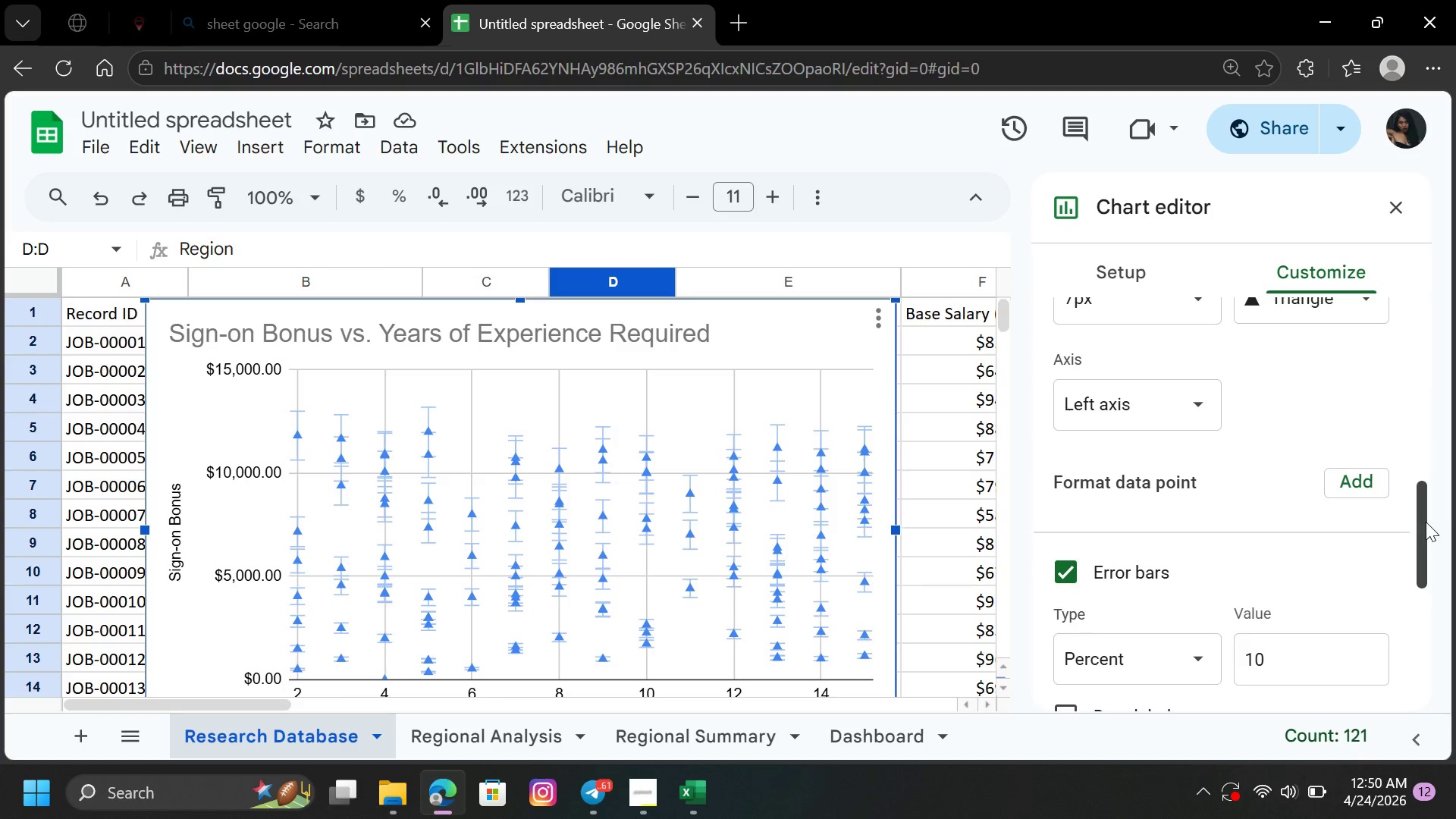 
left_click_drag(start_coordinate=[1426, 522], to_coordinate=[1423, 612])
 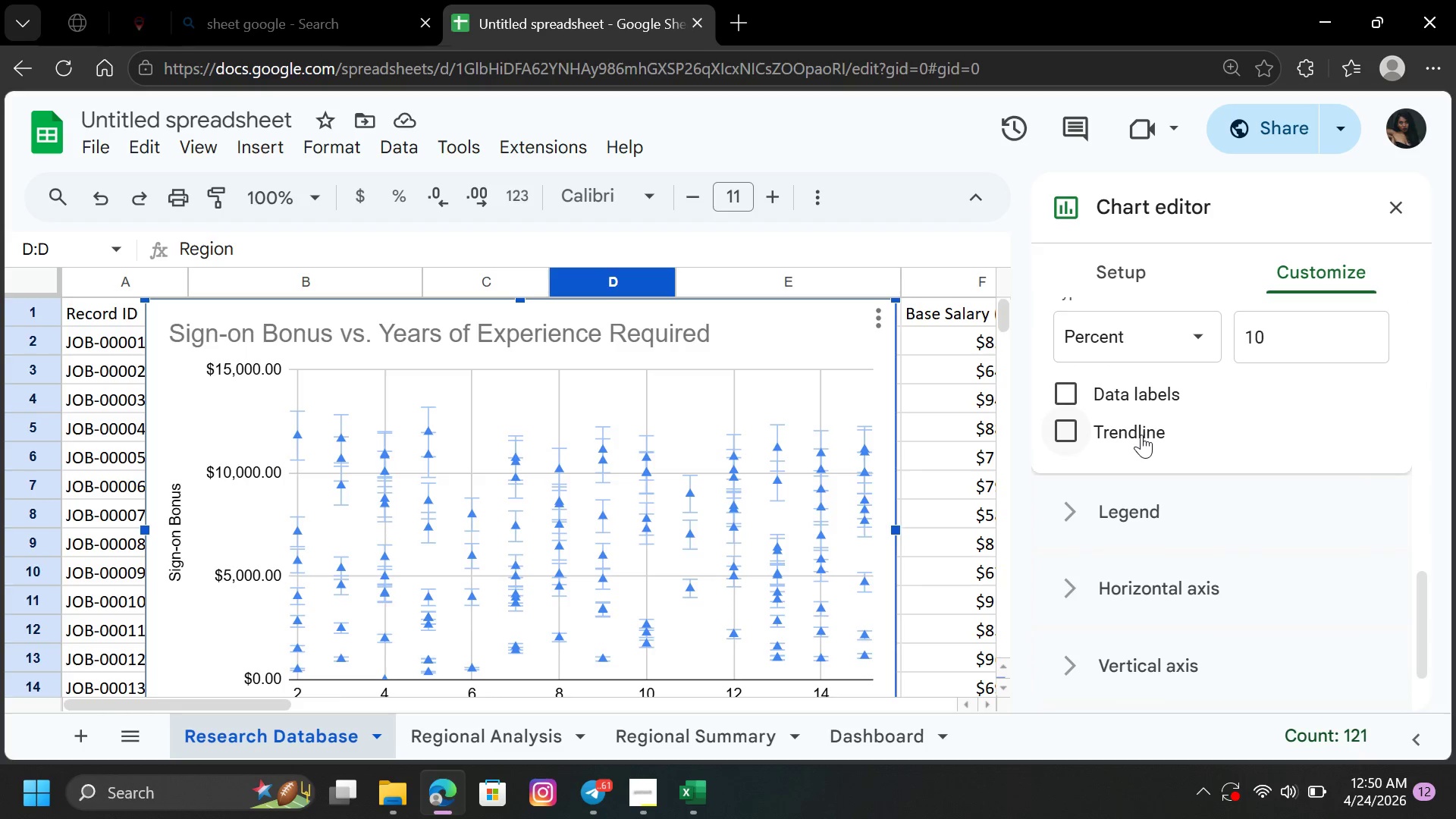 
left_click([1141, 435])
 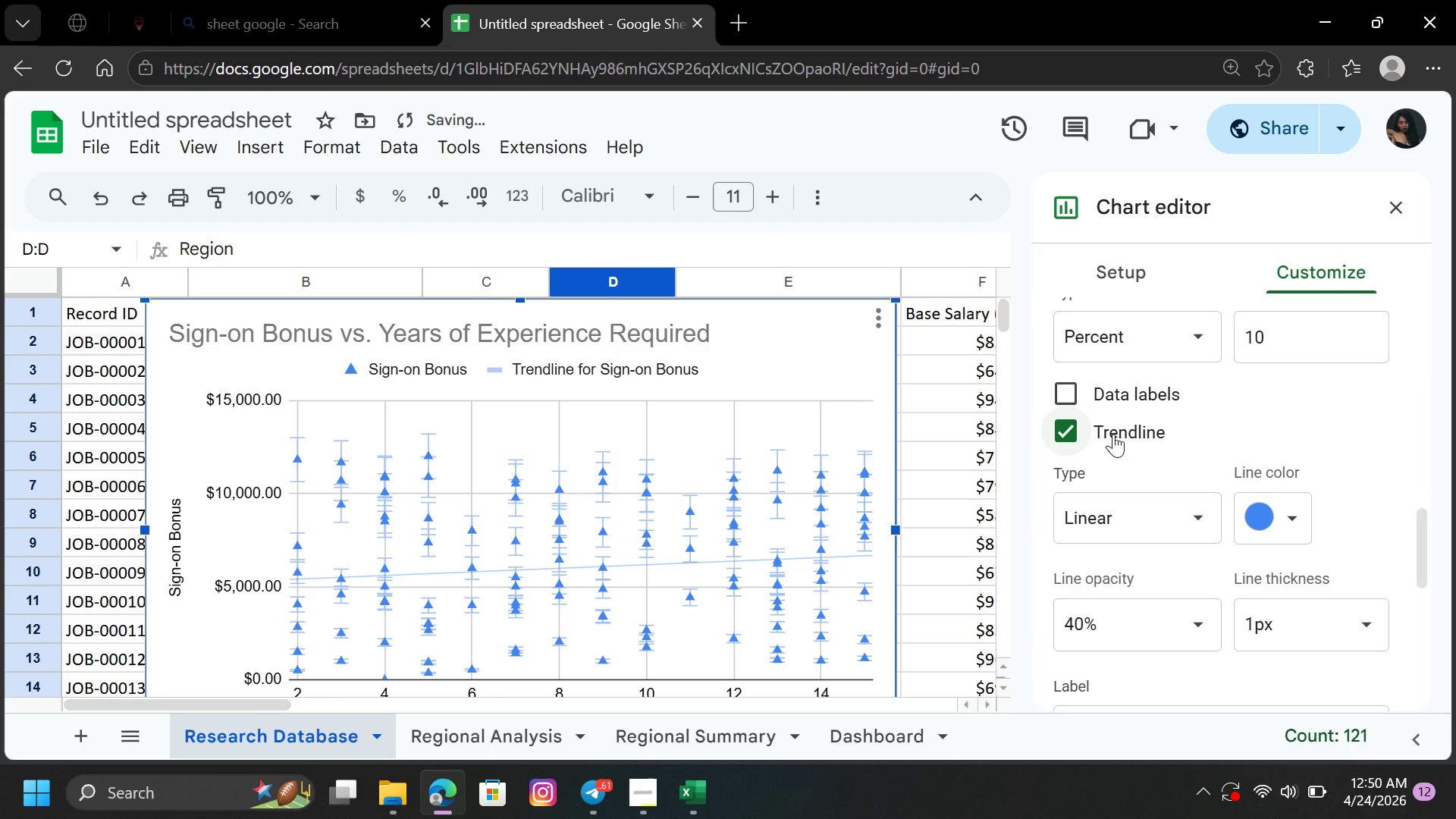 
left_click([1103, 429])
 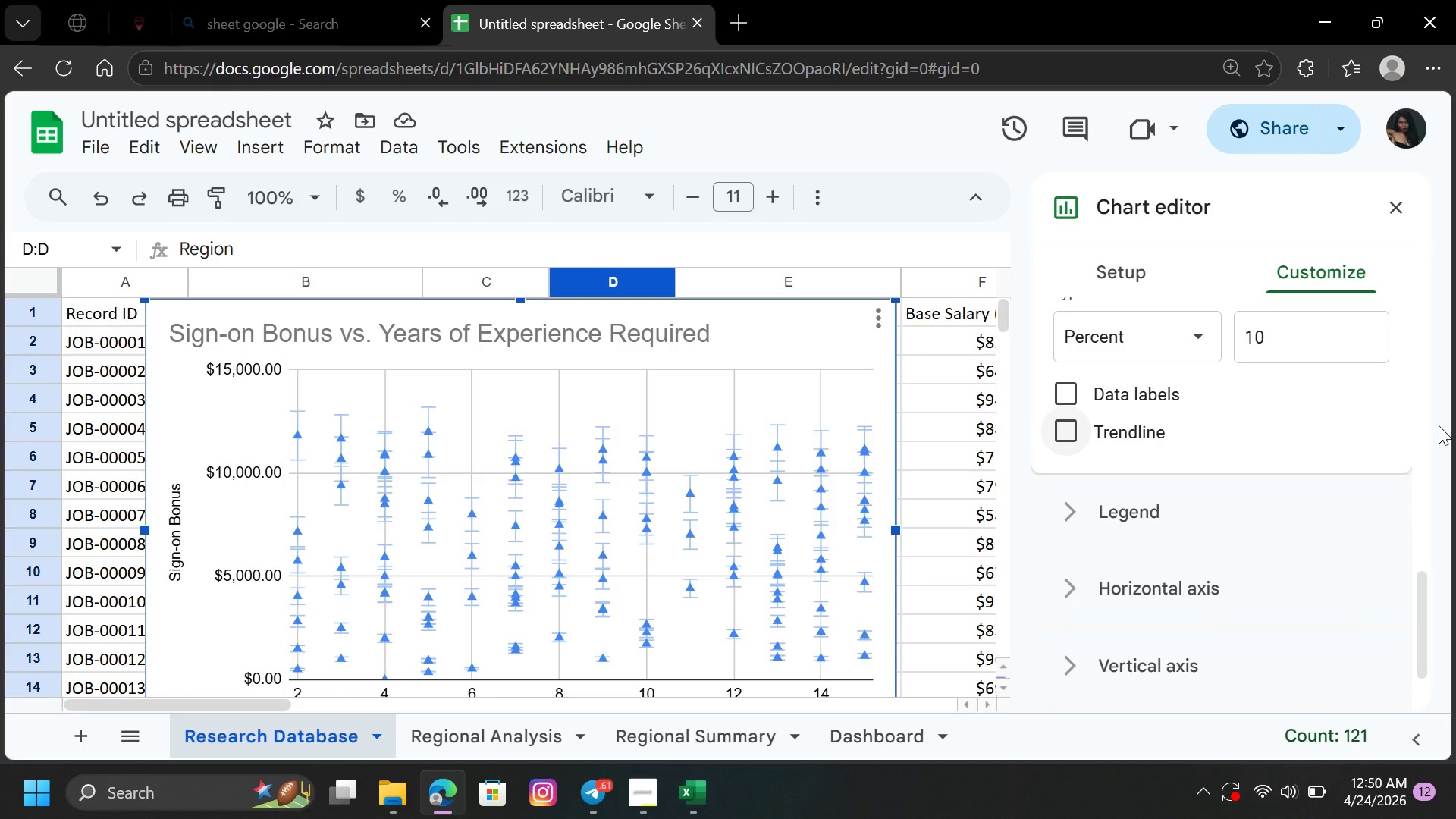 
wait(7.66)
 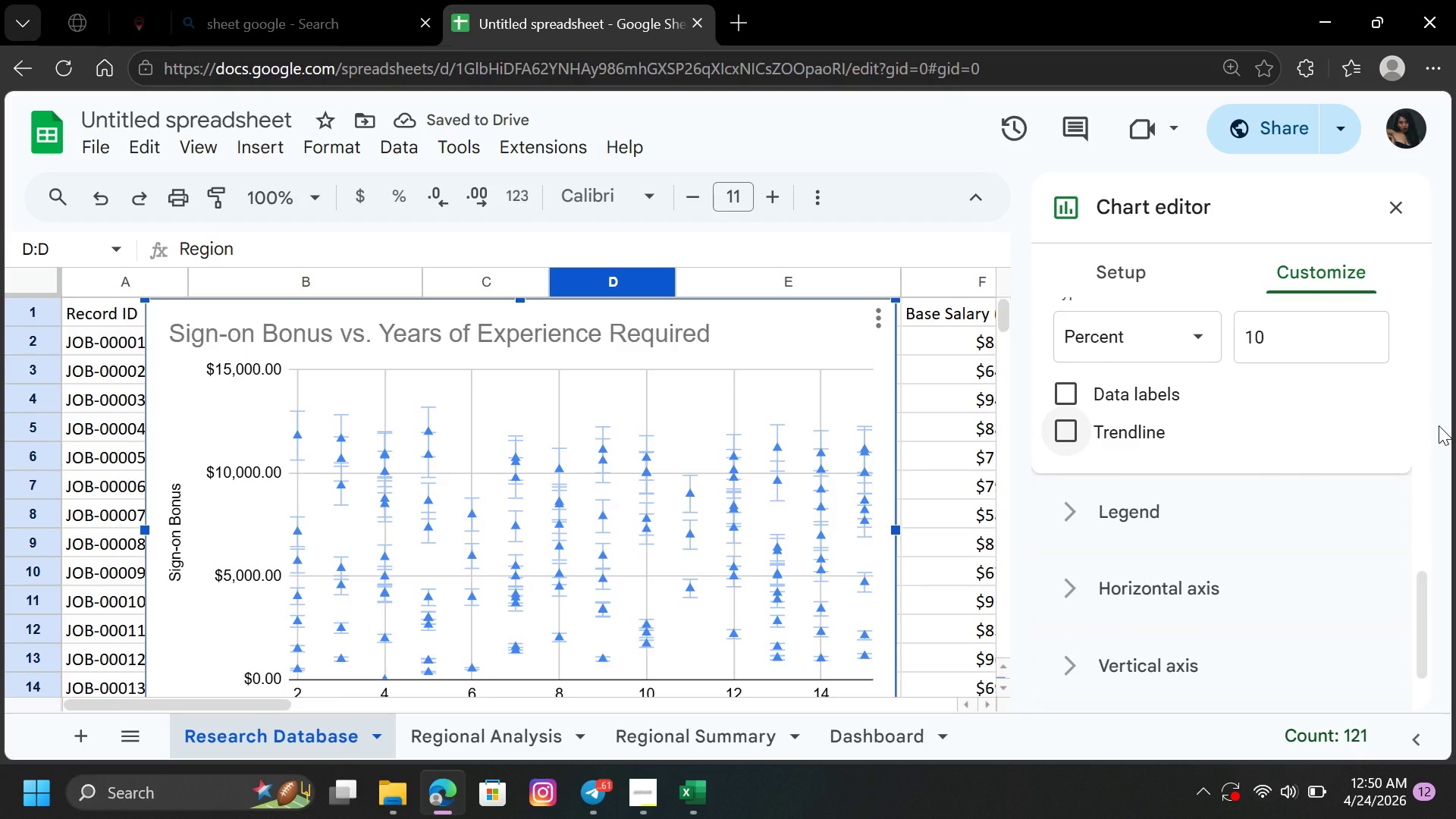 
left_click_drag(start_coordinate=[1424, 584], to_coordinate=[1431, 290])
 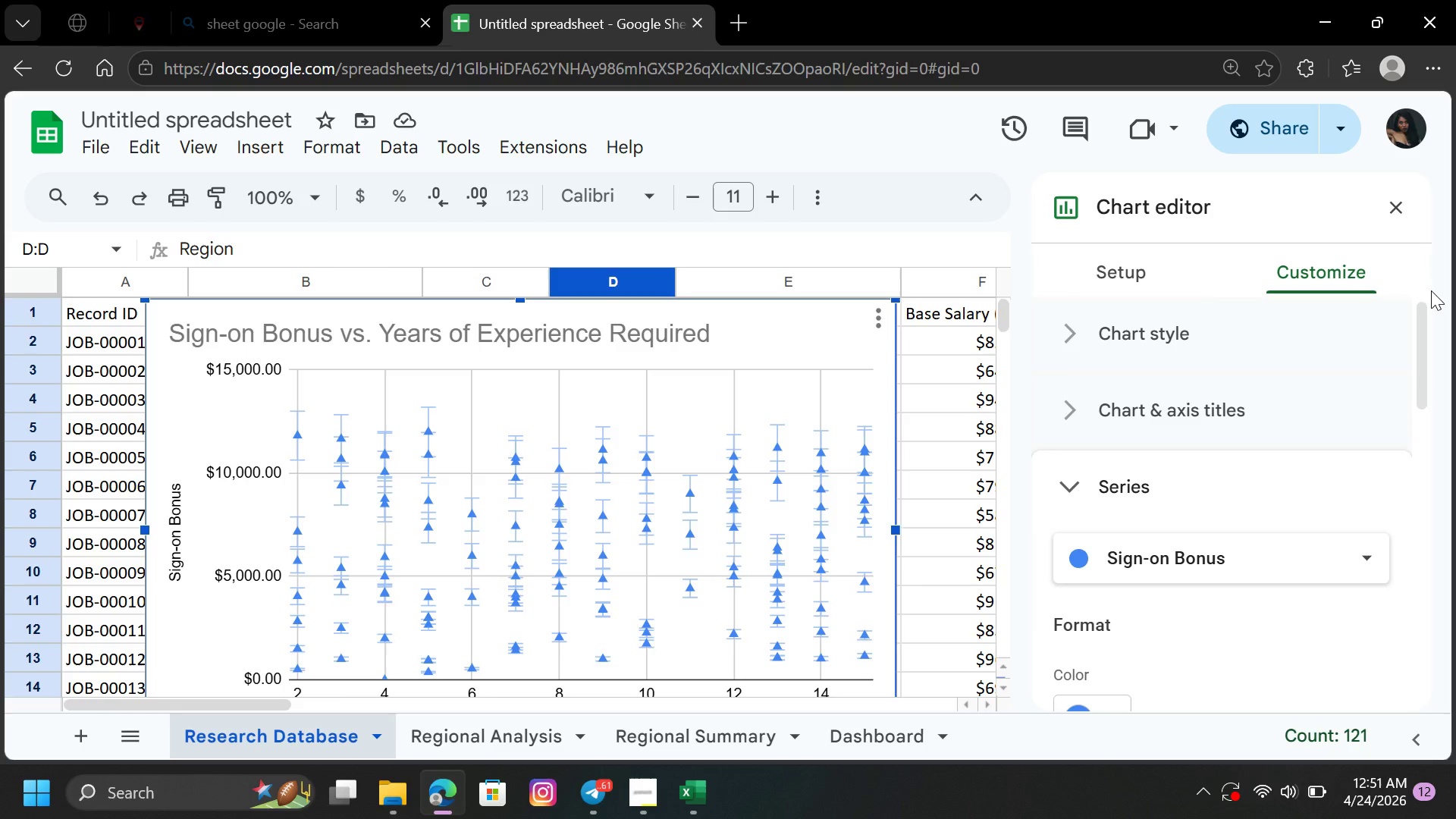 
wait(32.52)
 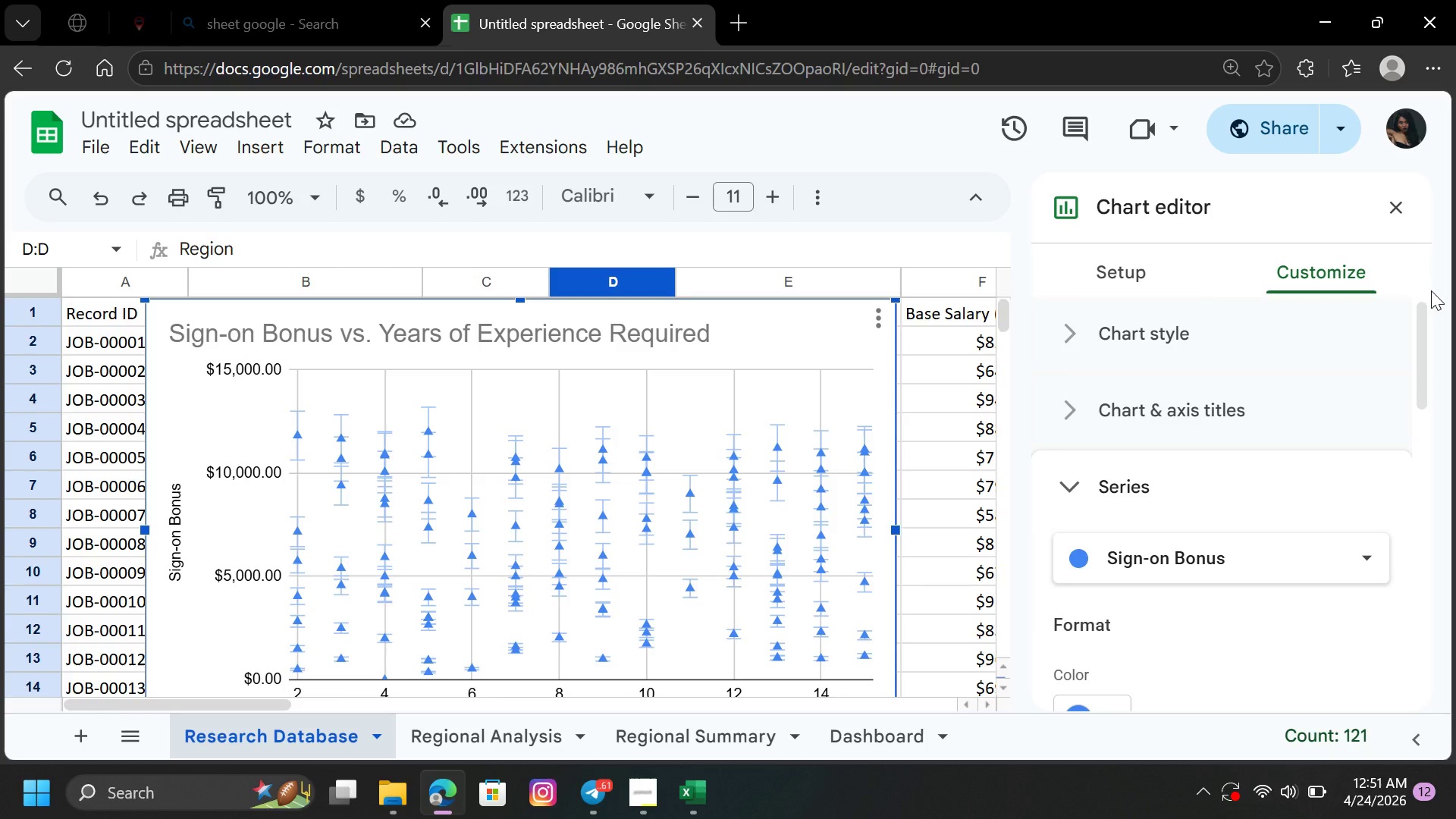 
left_click([1228, 389])
 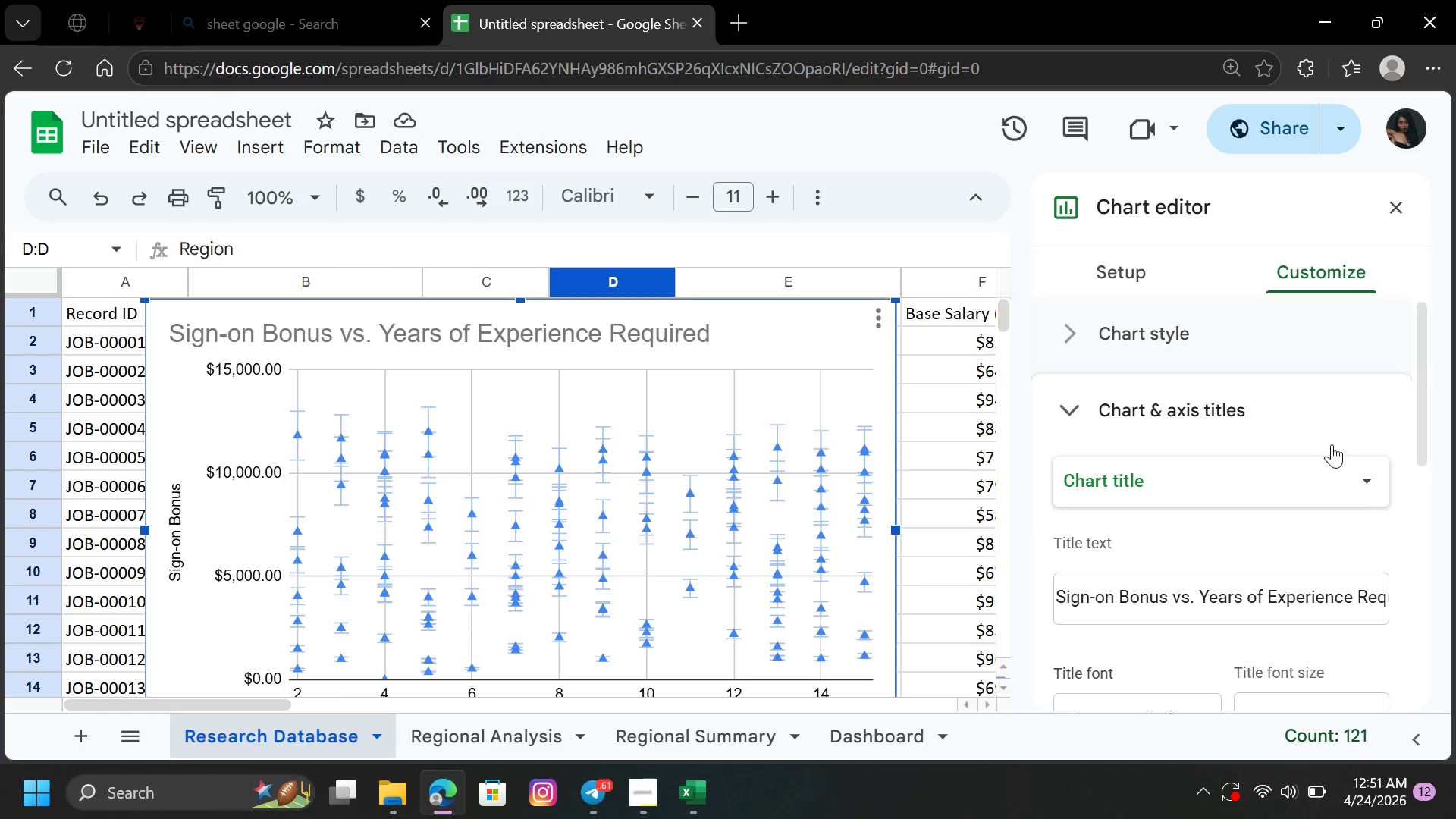 
wait(5.41)
 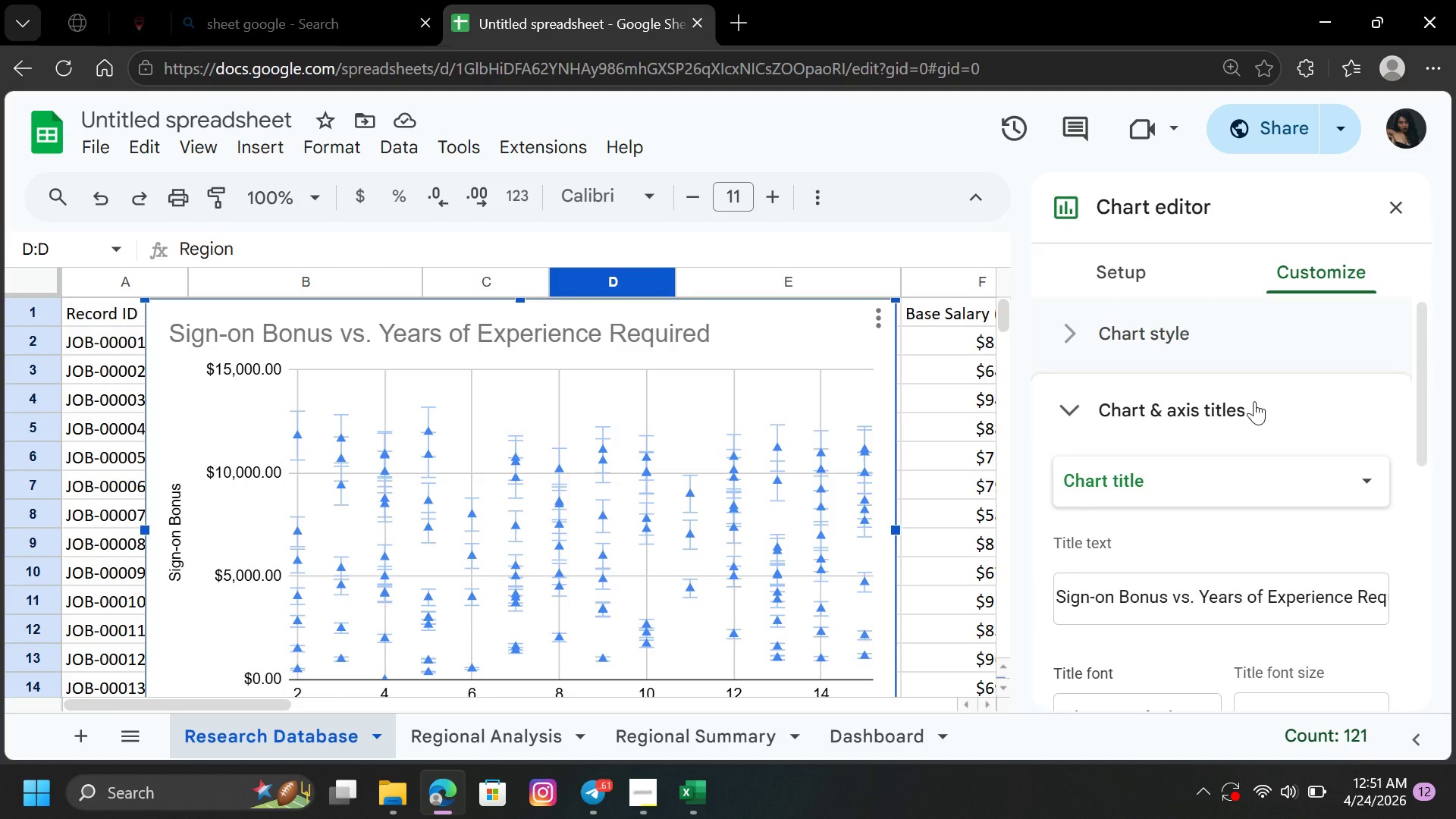 
left_click_drag(start_coordinate=[1421, 448], to_coordinate=[1445, 501])
 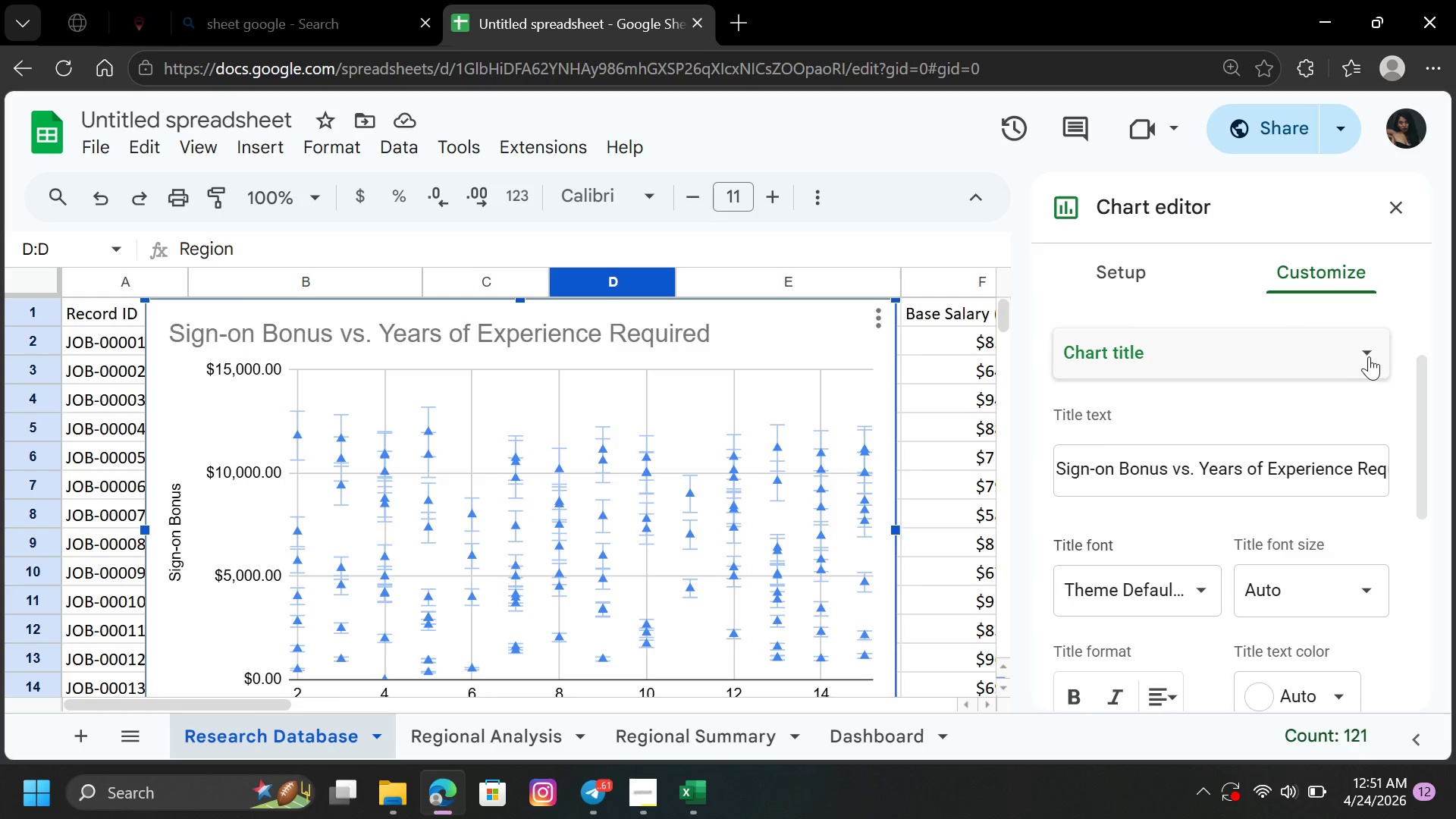 
left_click([1367, 352])
 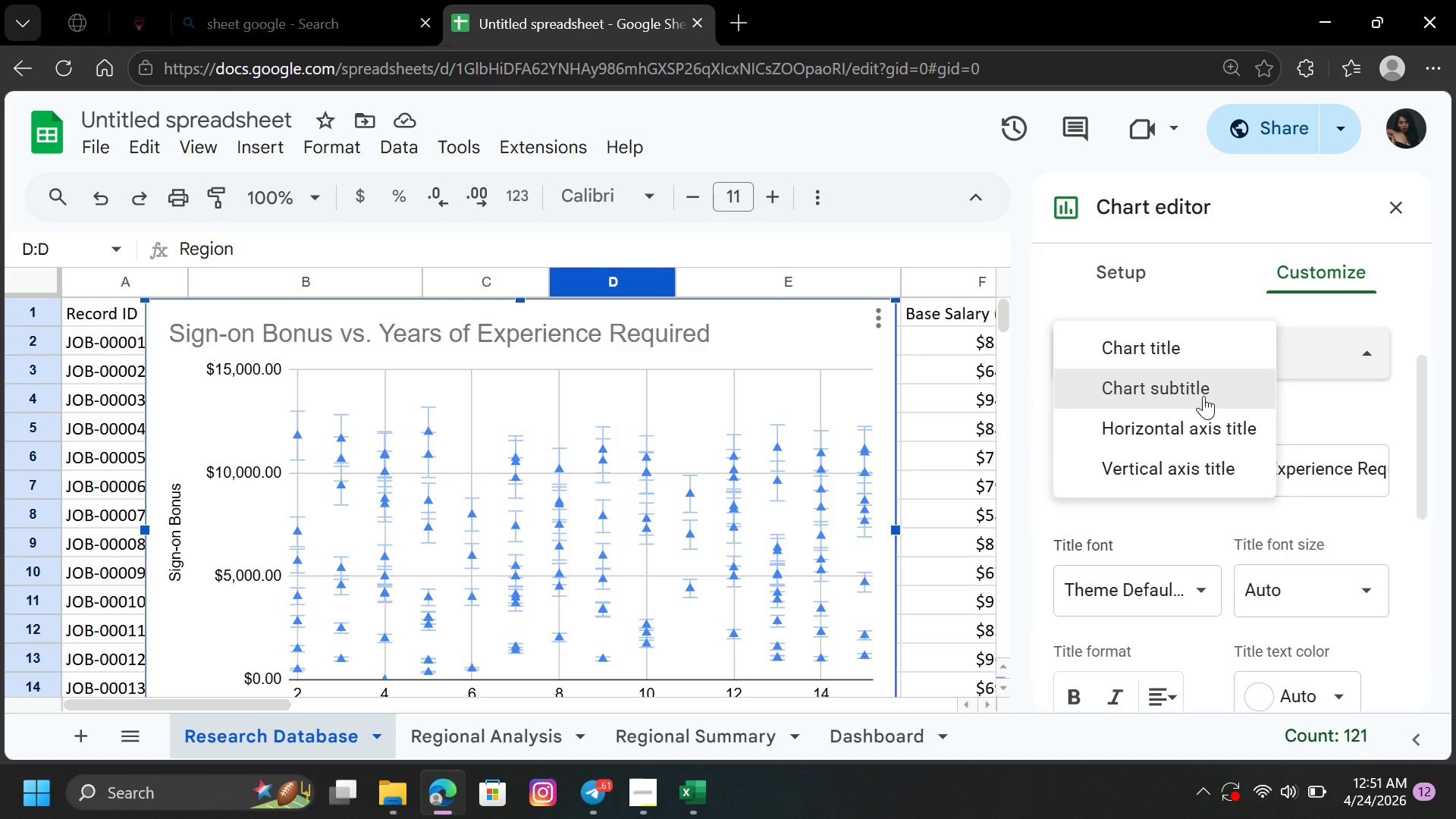 
left_click([1202, 460])
 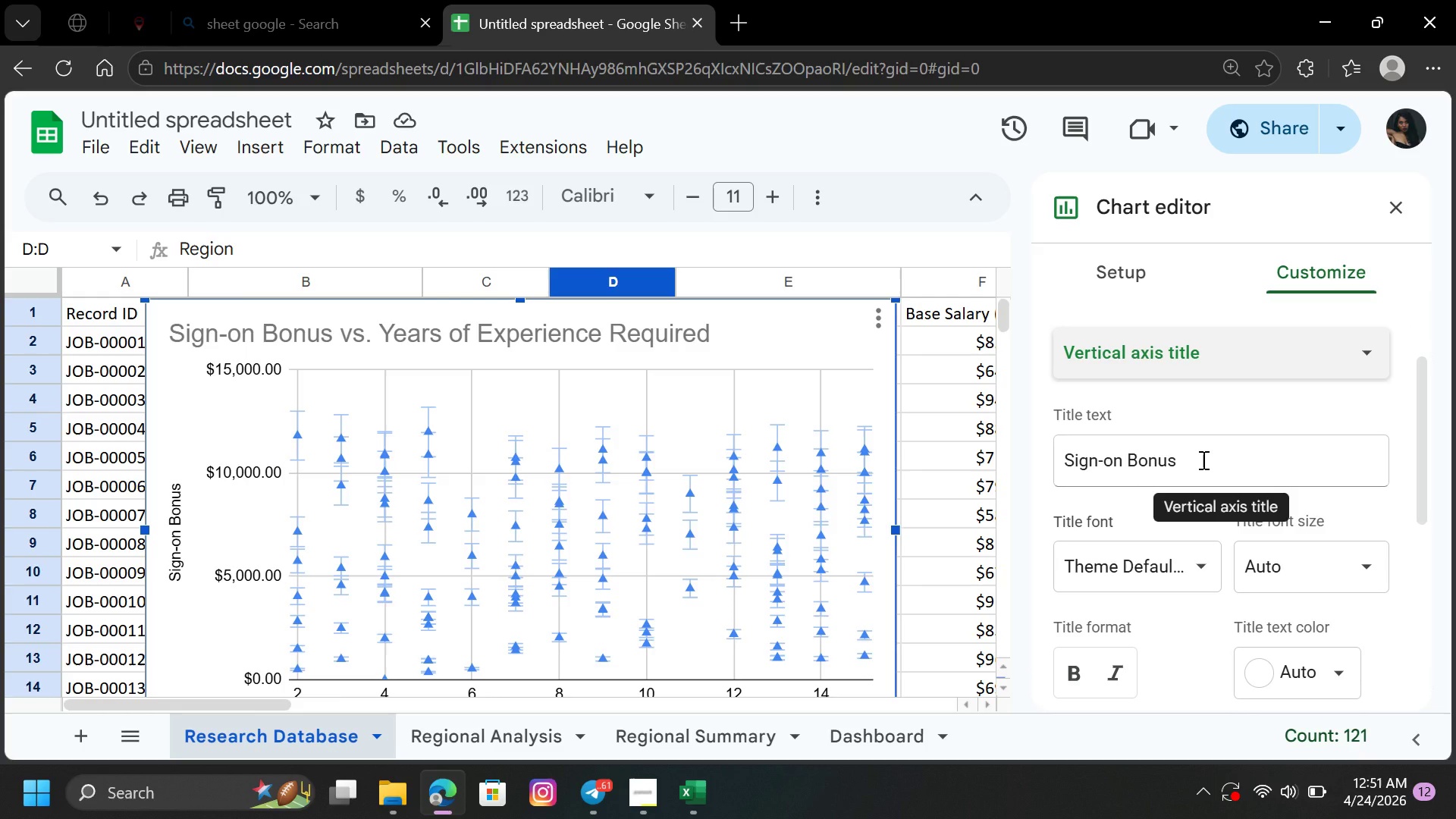 
wait(13.02)
 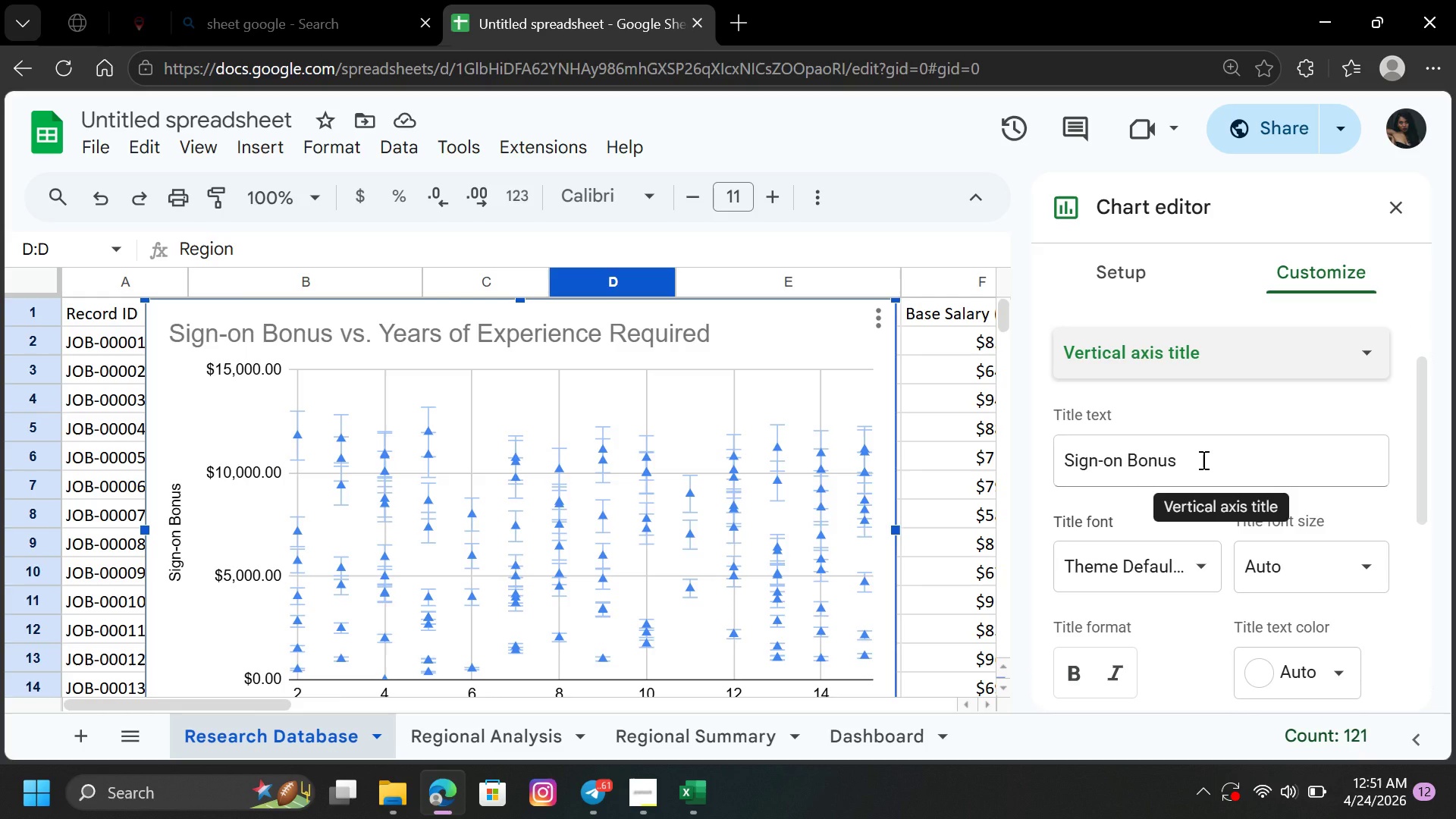 
left_click([1202, 460])
 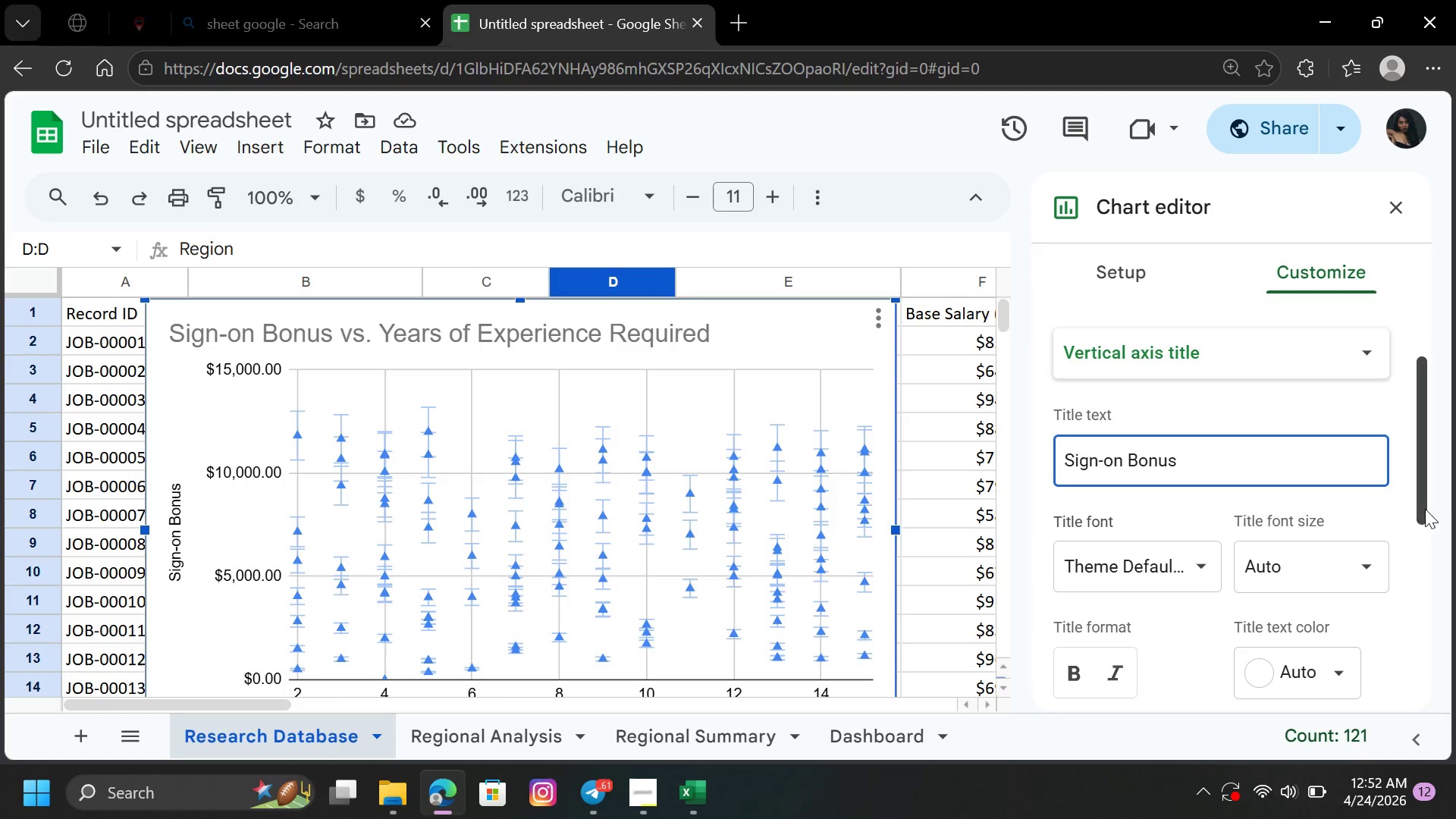 
left_click_drag(start_coordinate=[1423, 507], to_coordinate=[1439, 538])
 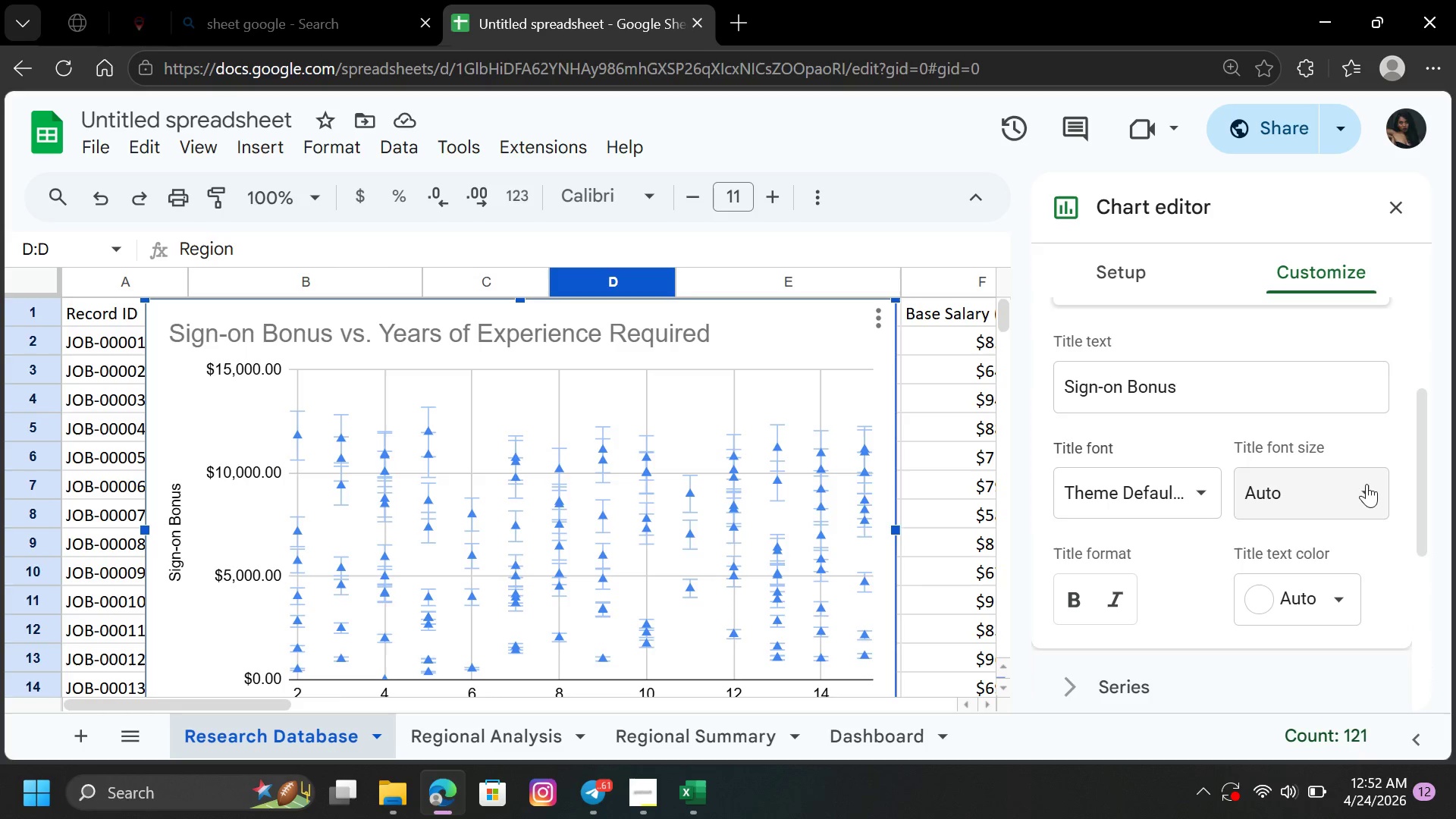 
left_click([1367, 482])
 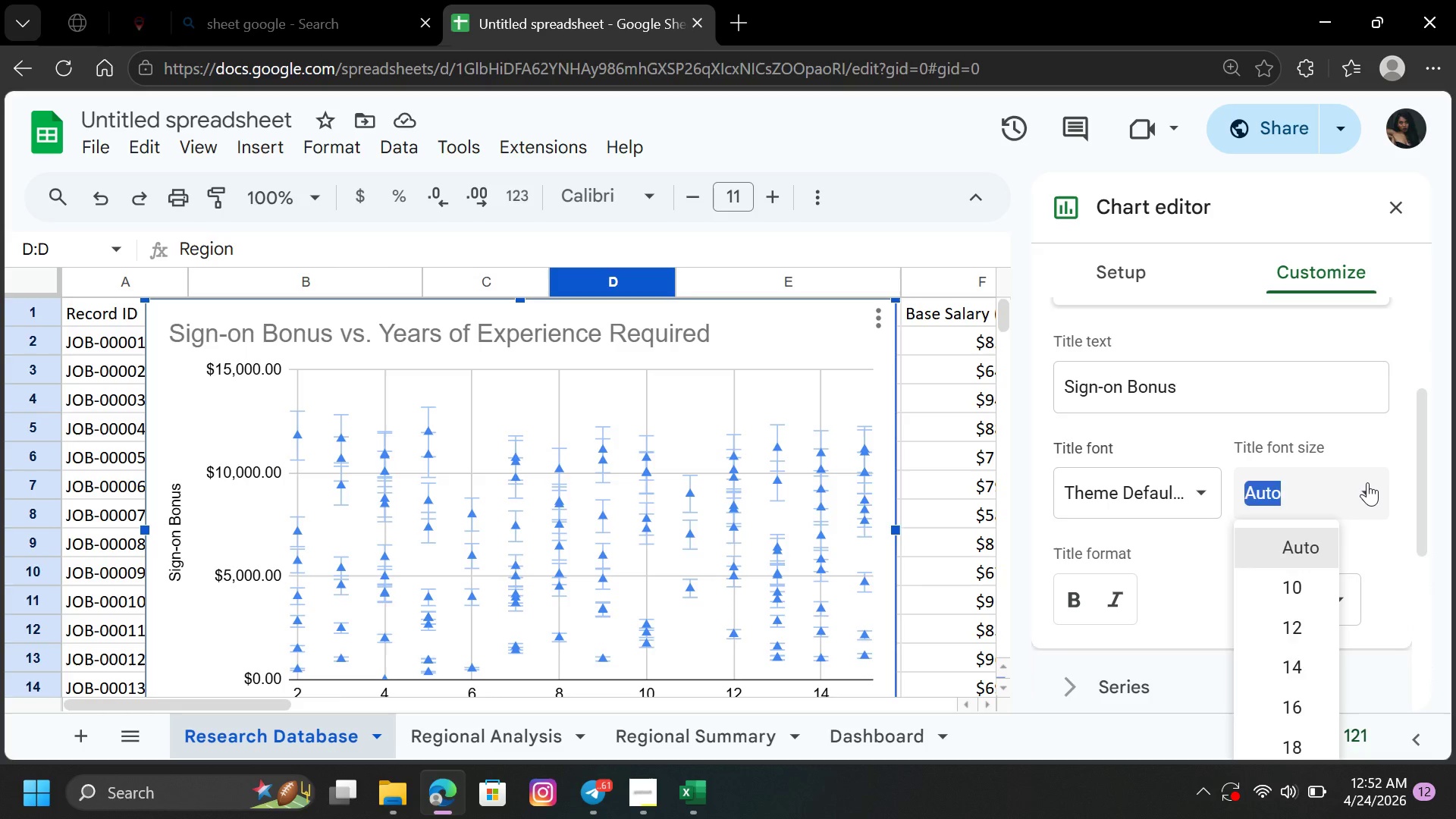 
left_click([1367, 482])
 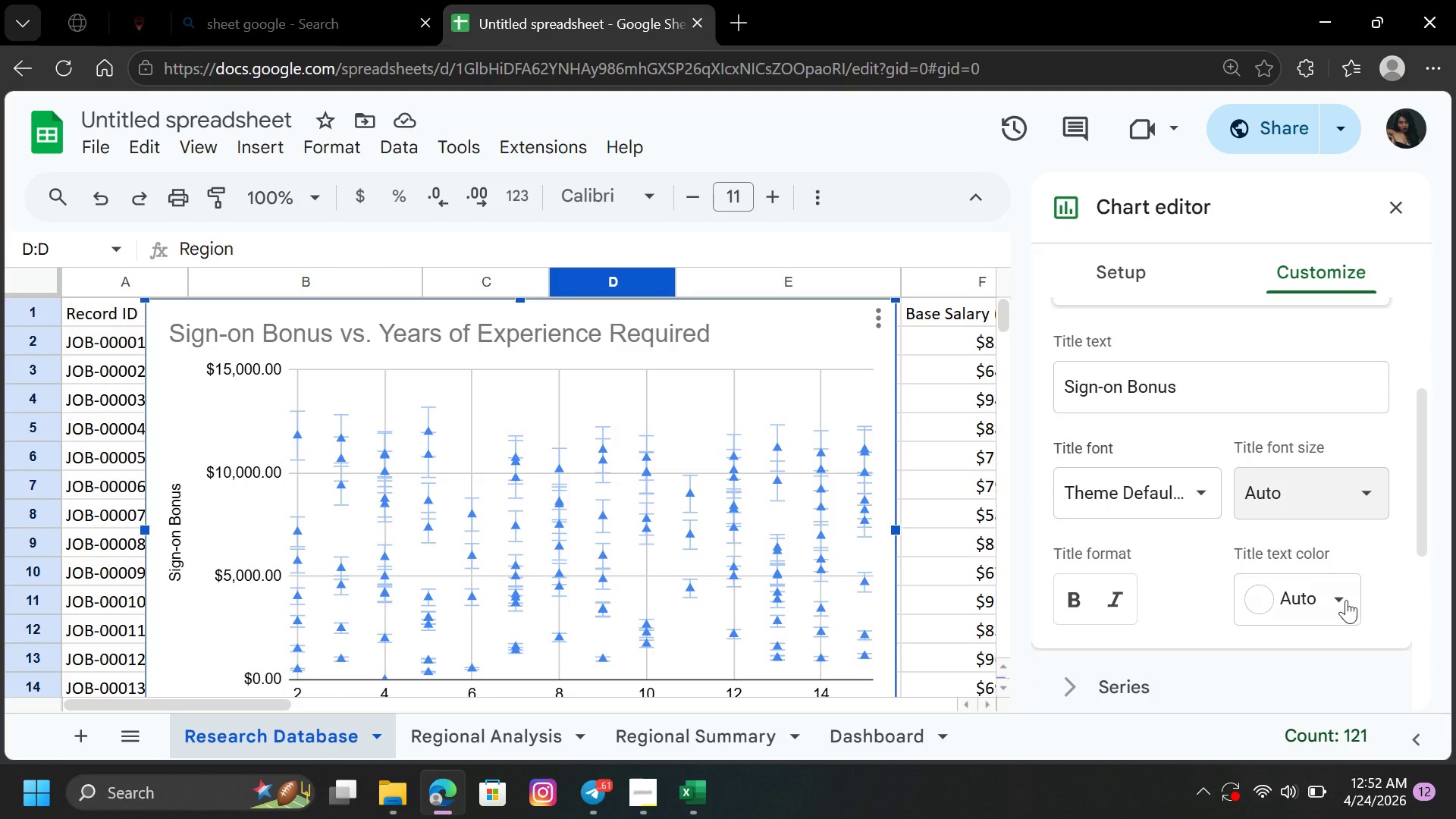 
left_click([1336, 598])
 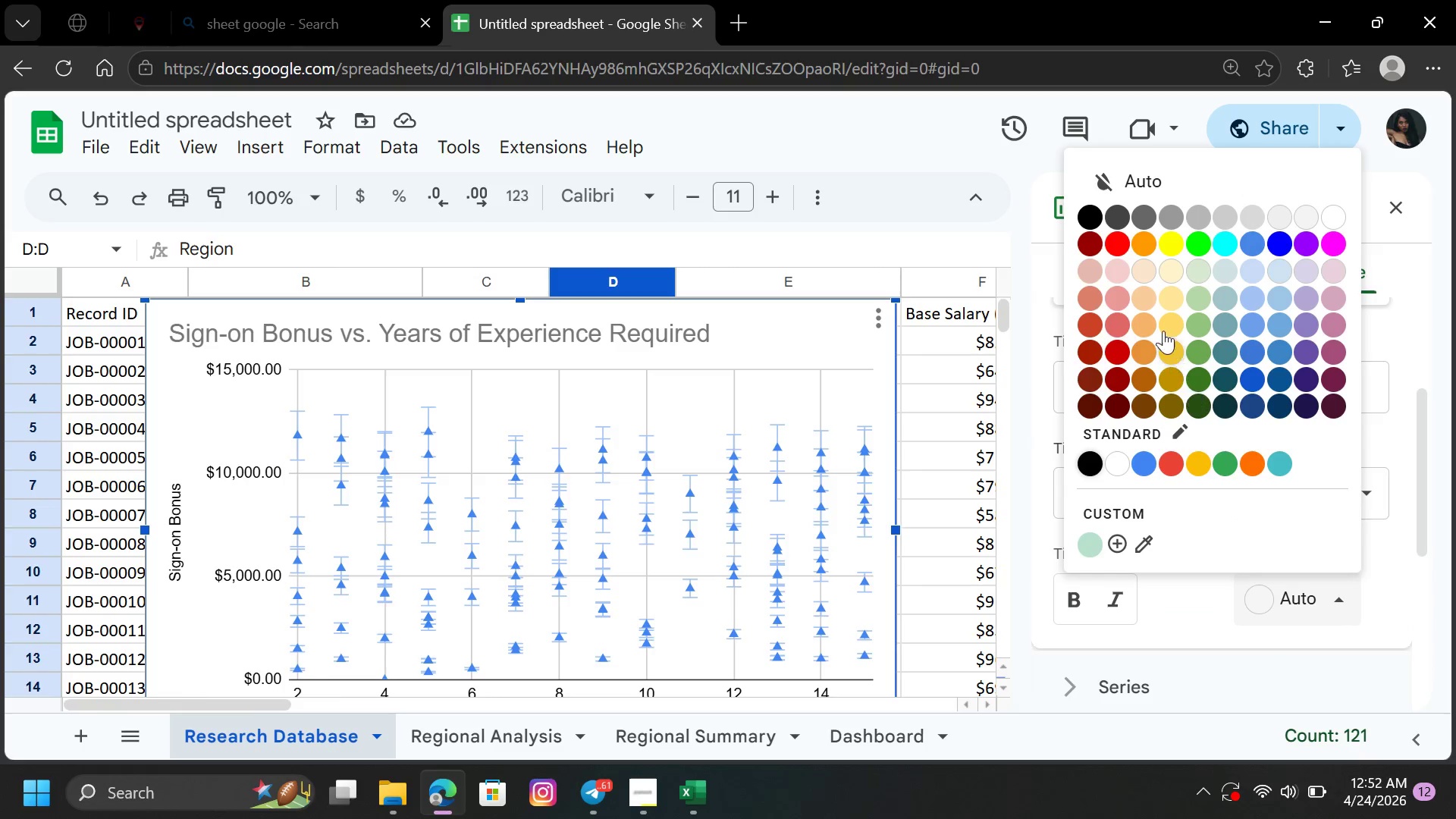 
left_click([1164, 318])
 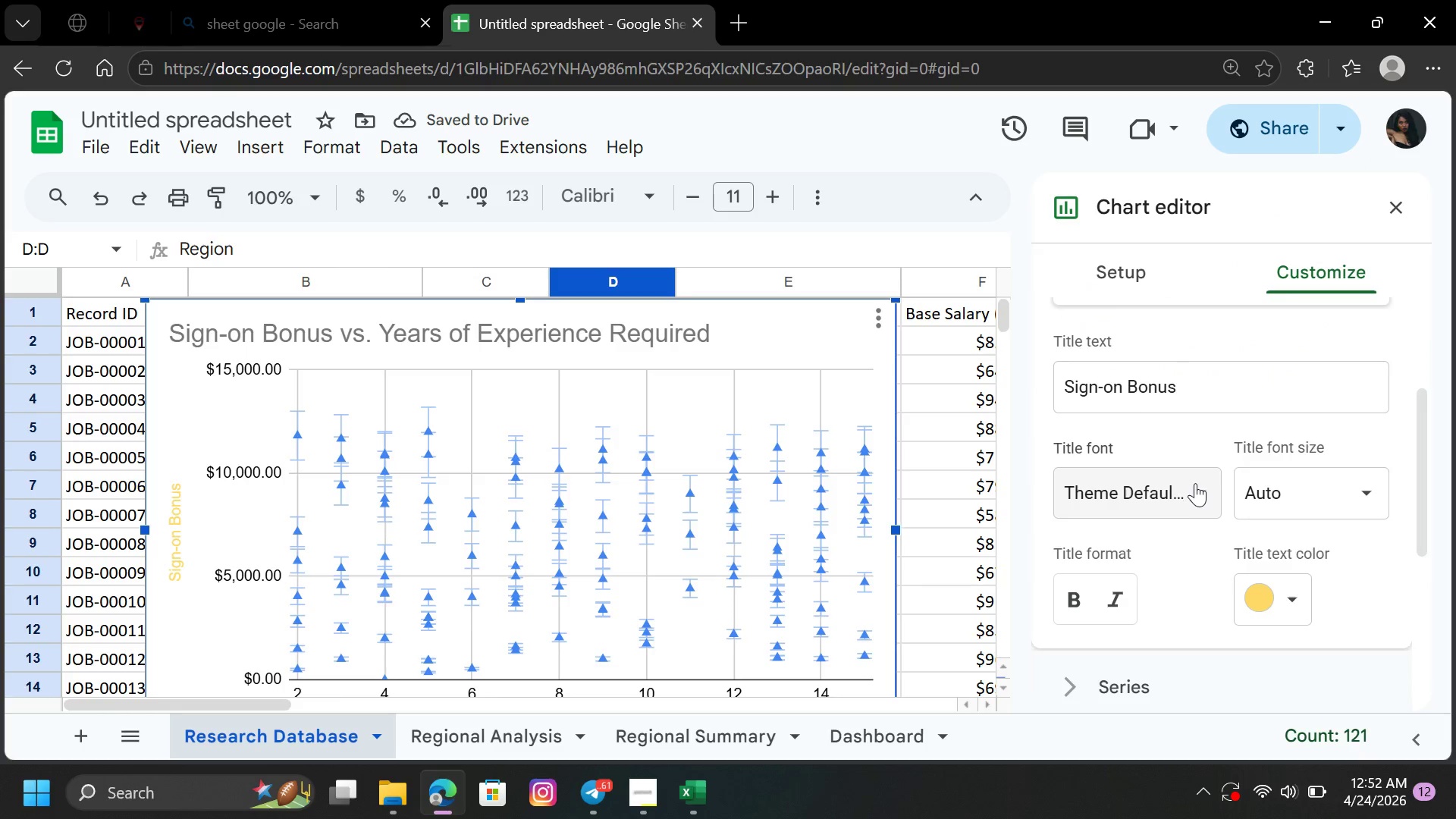 
left_click([1125, 275])
 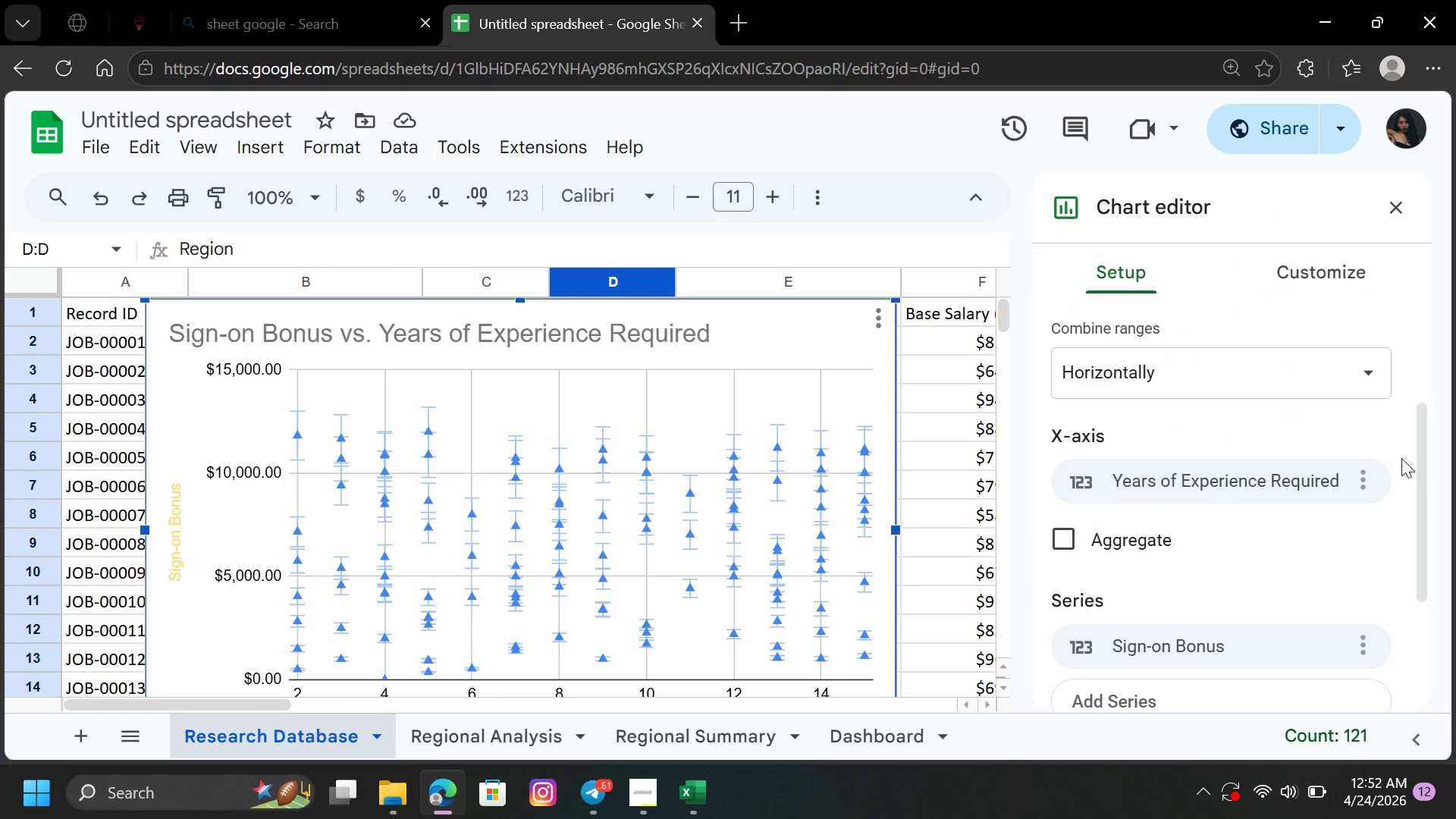 
left_click([1360, 374])
 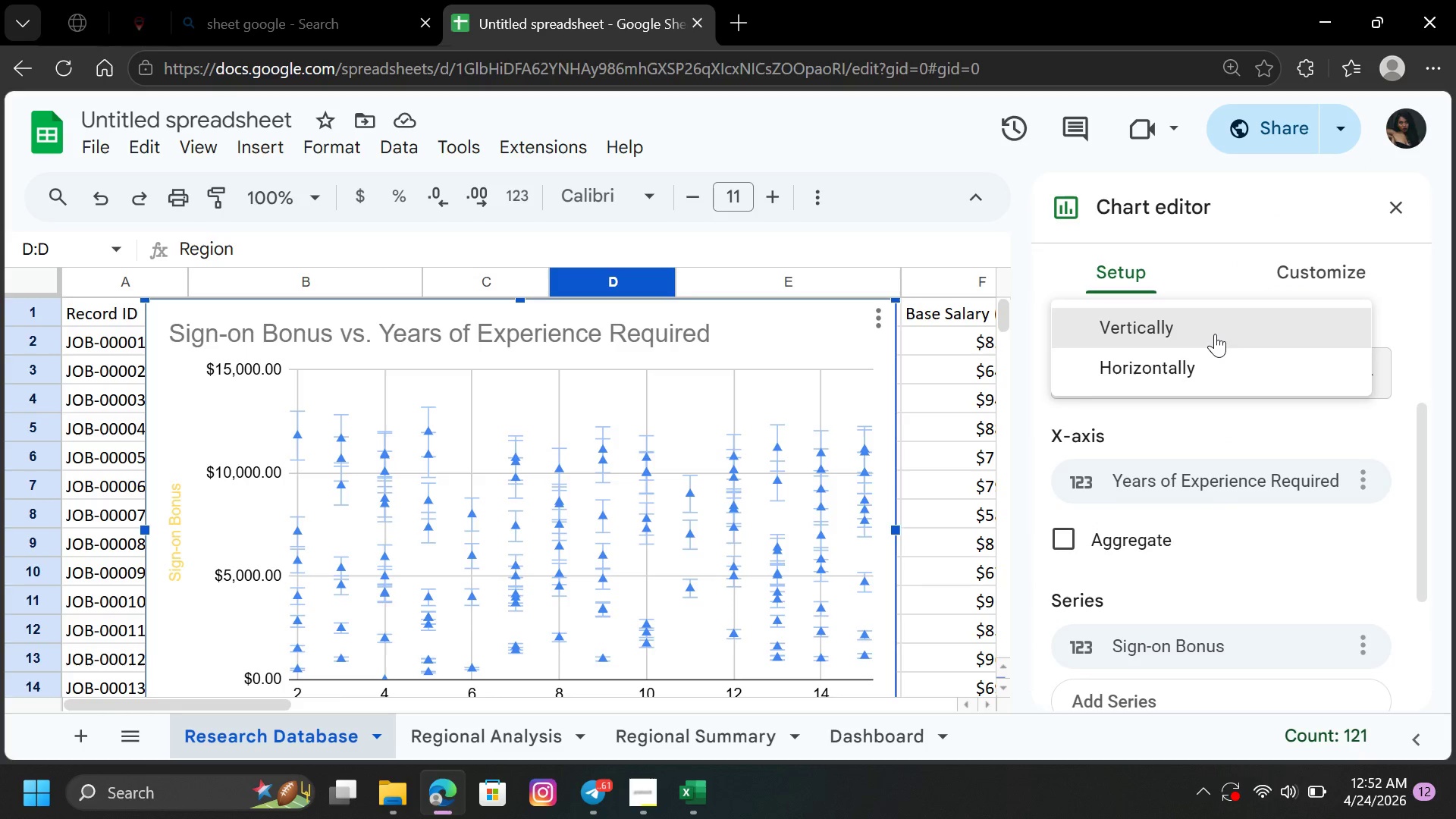 
left_click([1214, 332])
 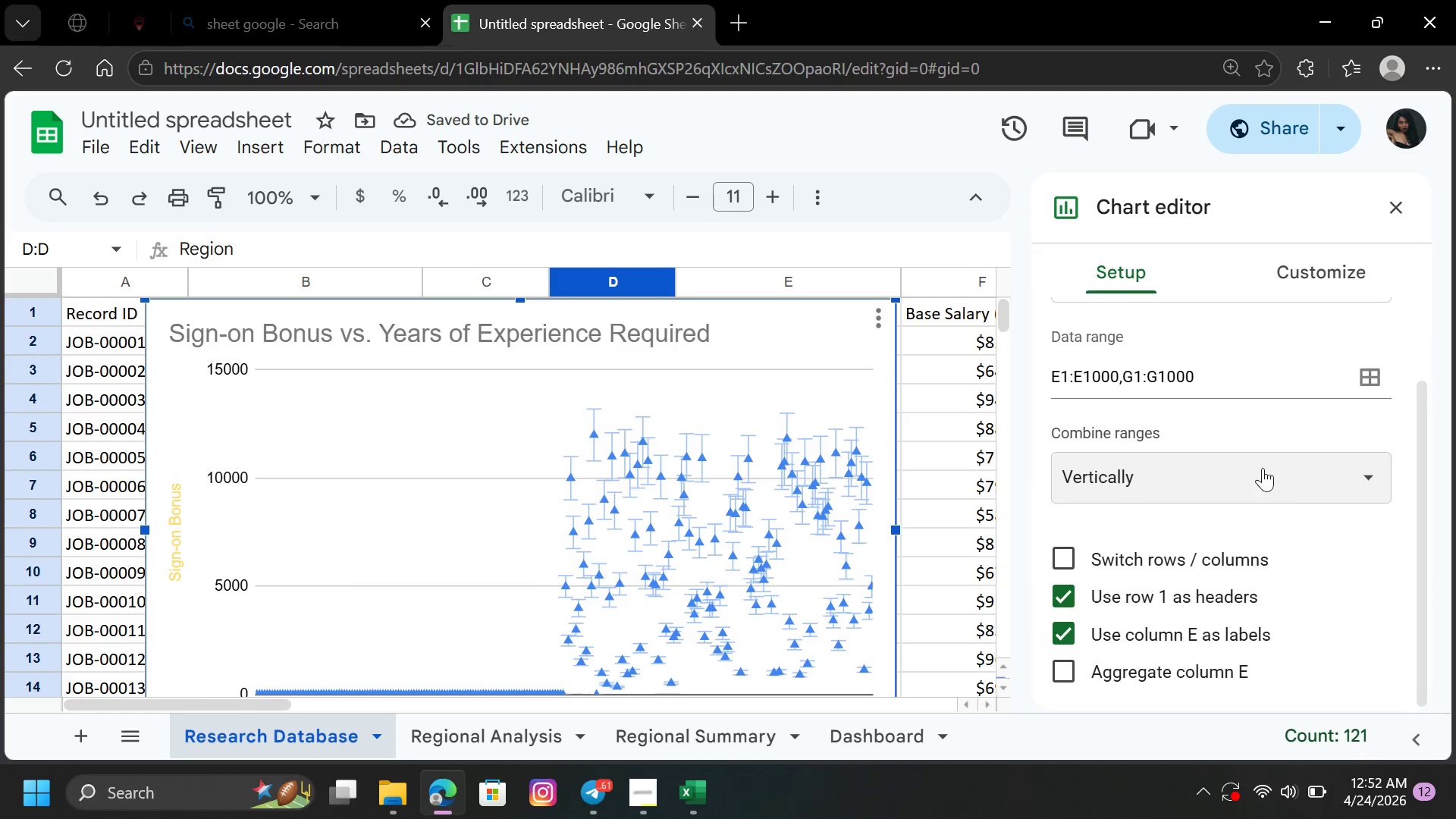 
left_click([1368, 470])
 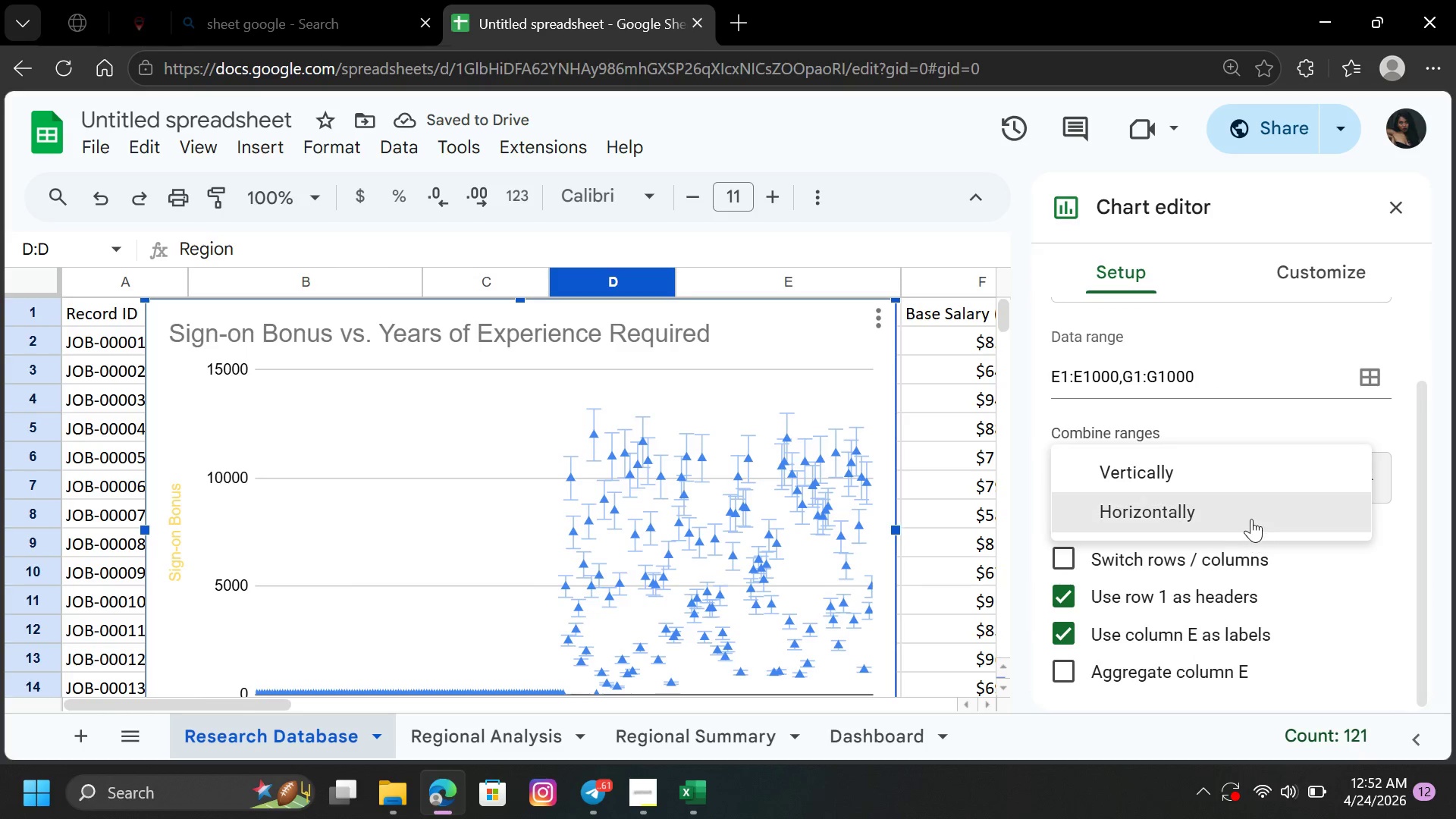 
left_click([1251, 514])
 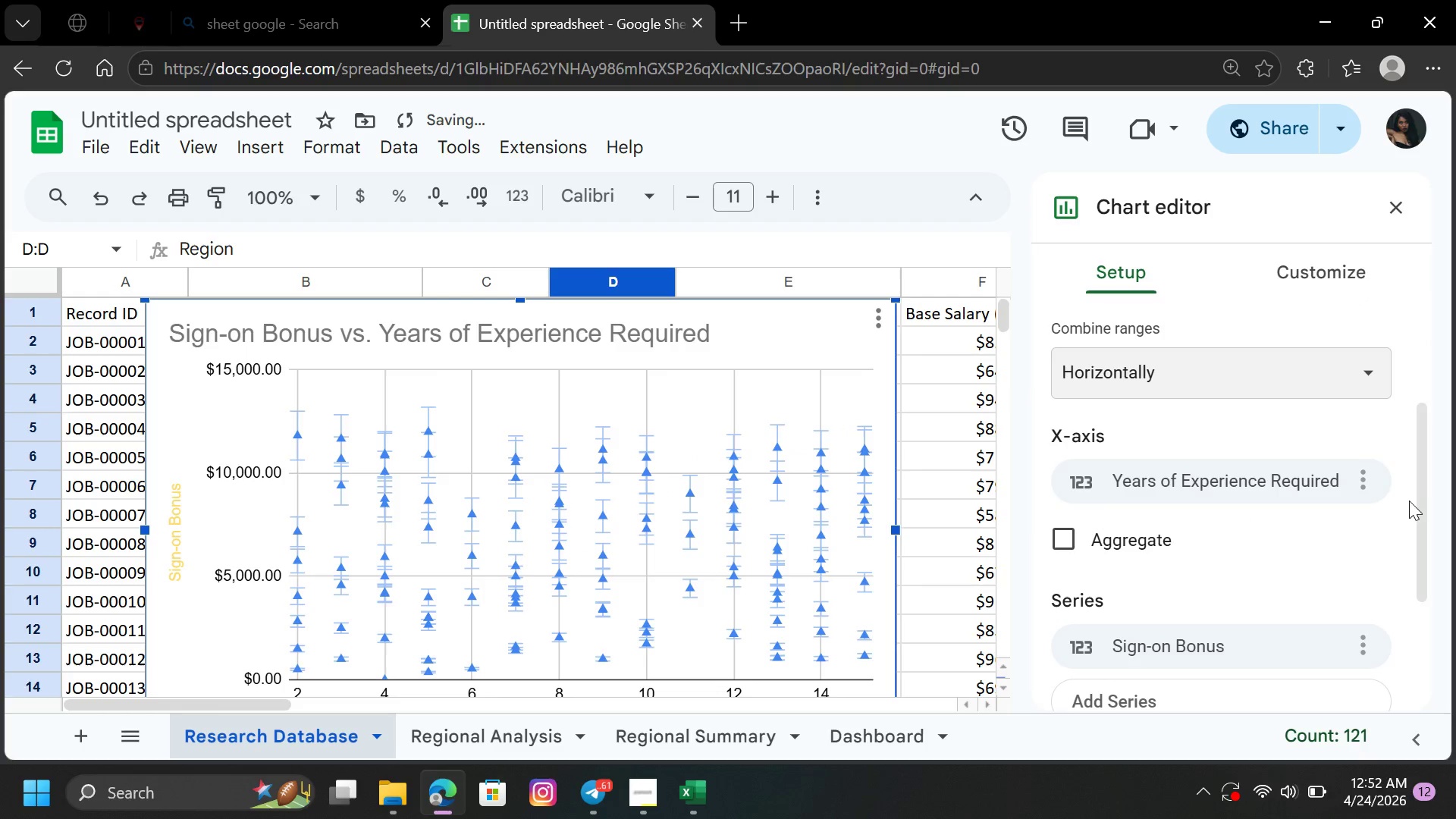 
left_click_drag(start_coordinate=[1420, 506], to_coordinate=[1429, 609])
 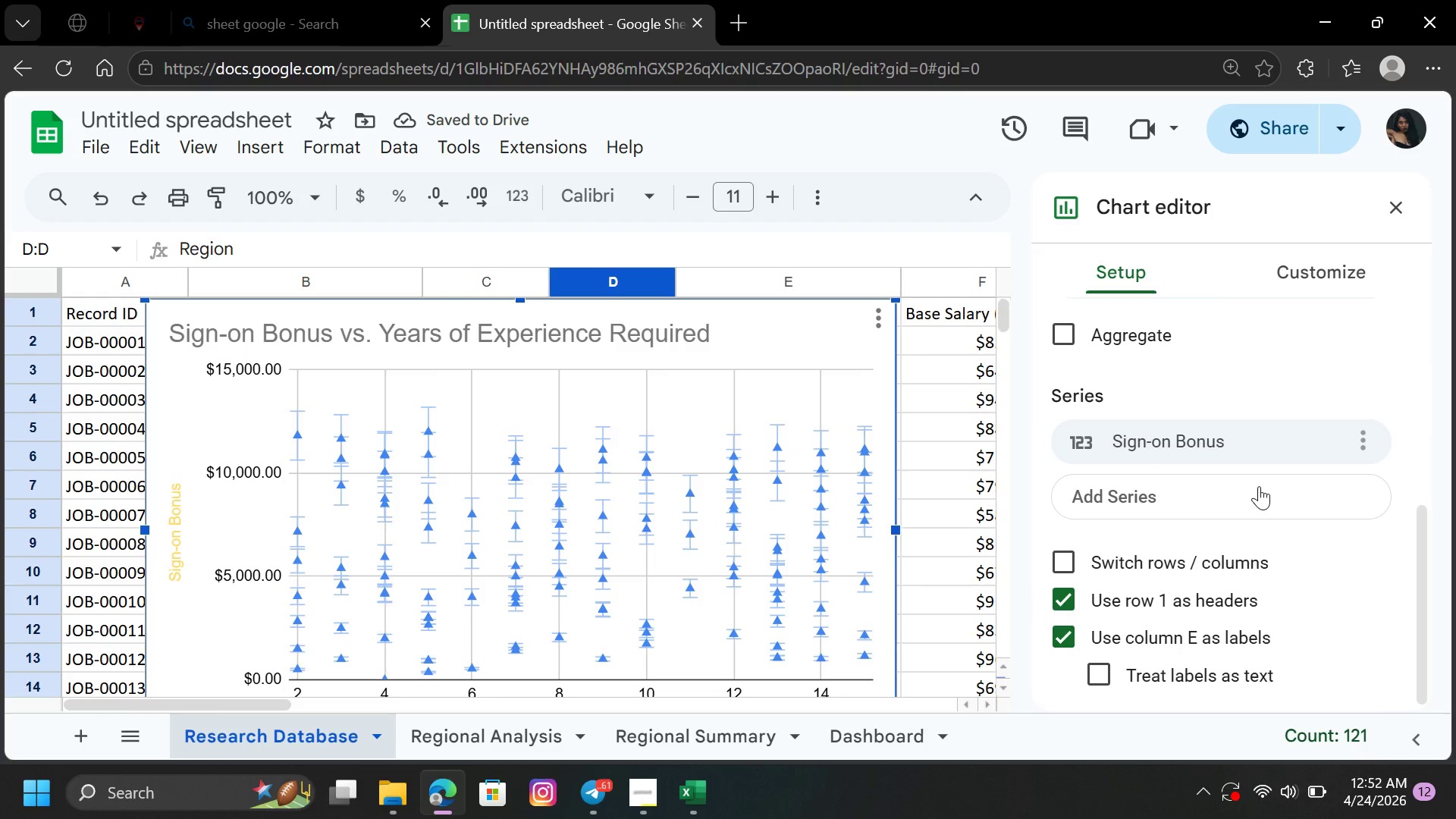 
left_click([1259, 486])
 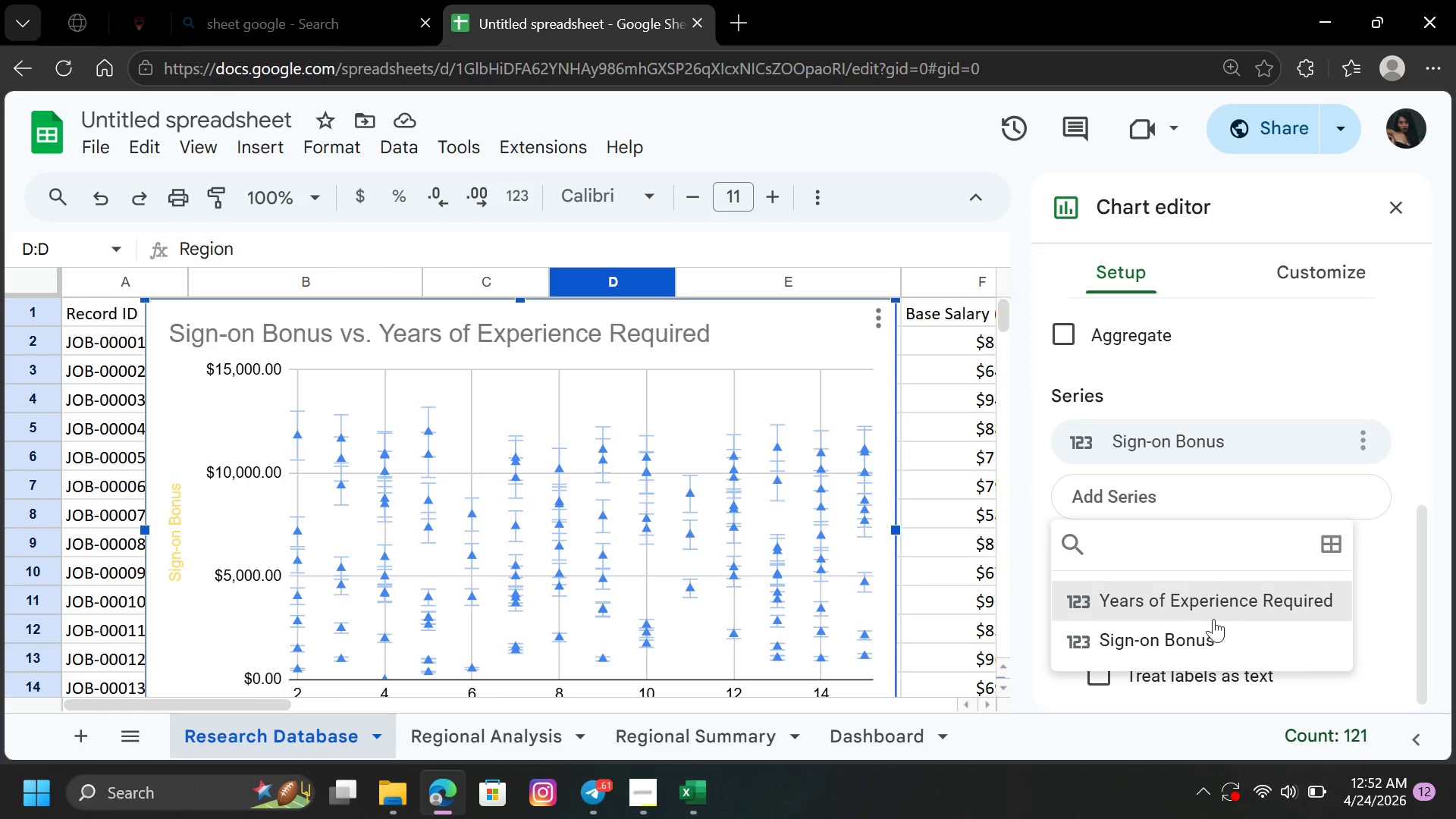 
left_click([1200, 629])
 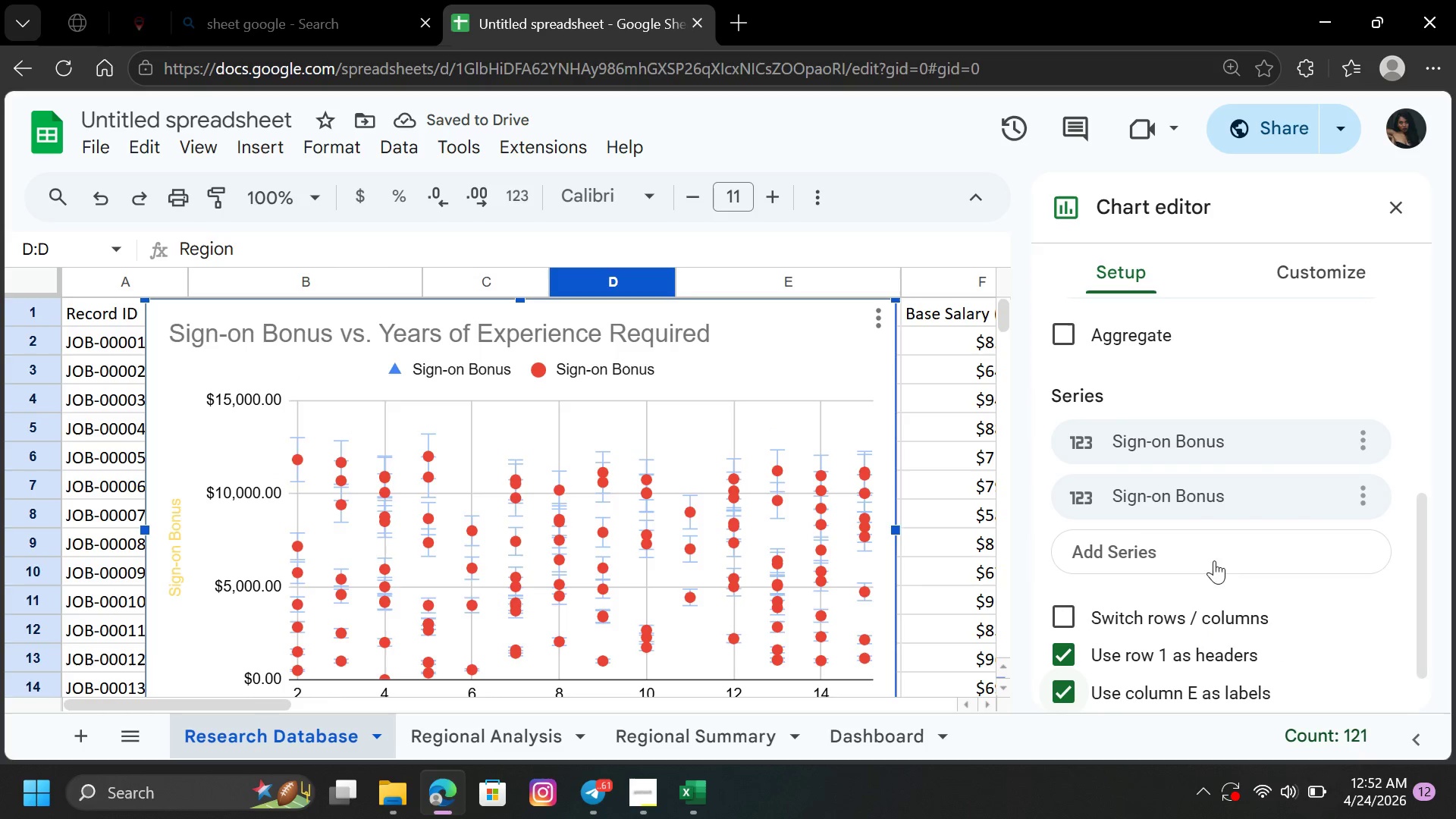 
left_click([1248, 494])
 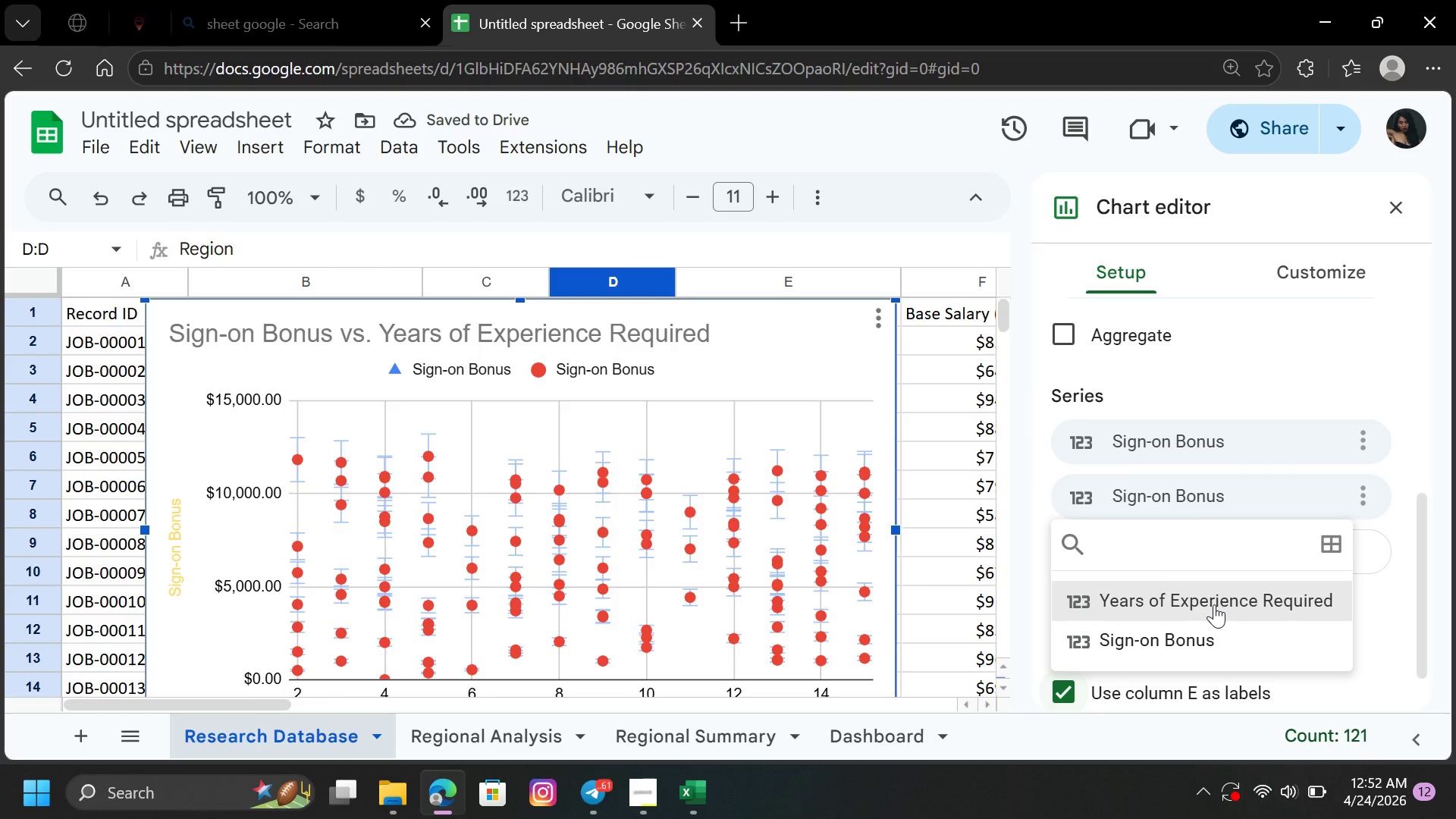 
left_click([1214, 604])
 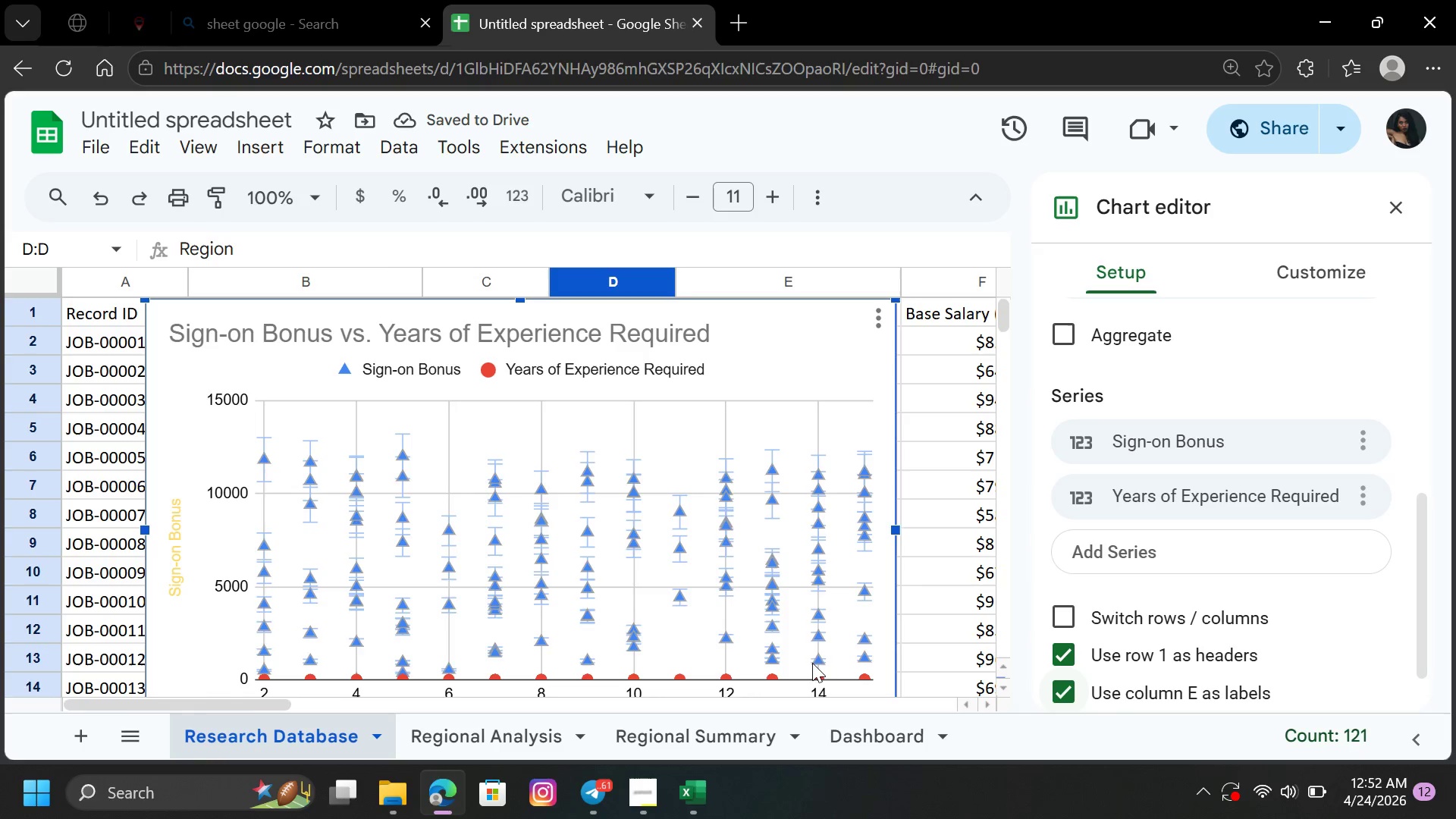 
left_click([821, 676])
 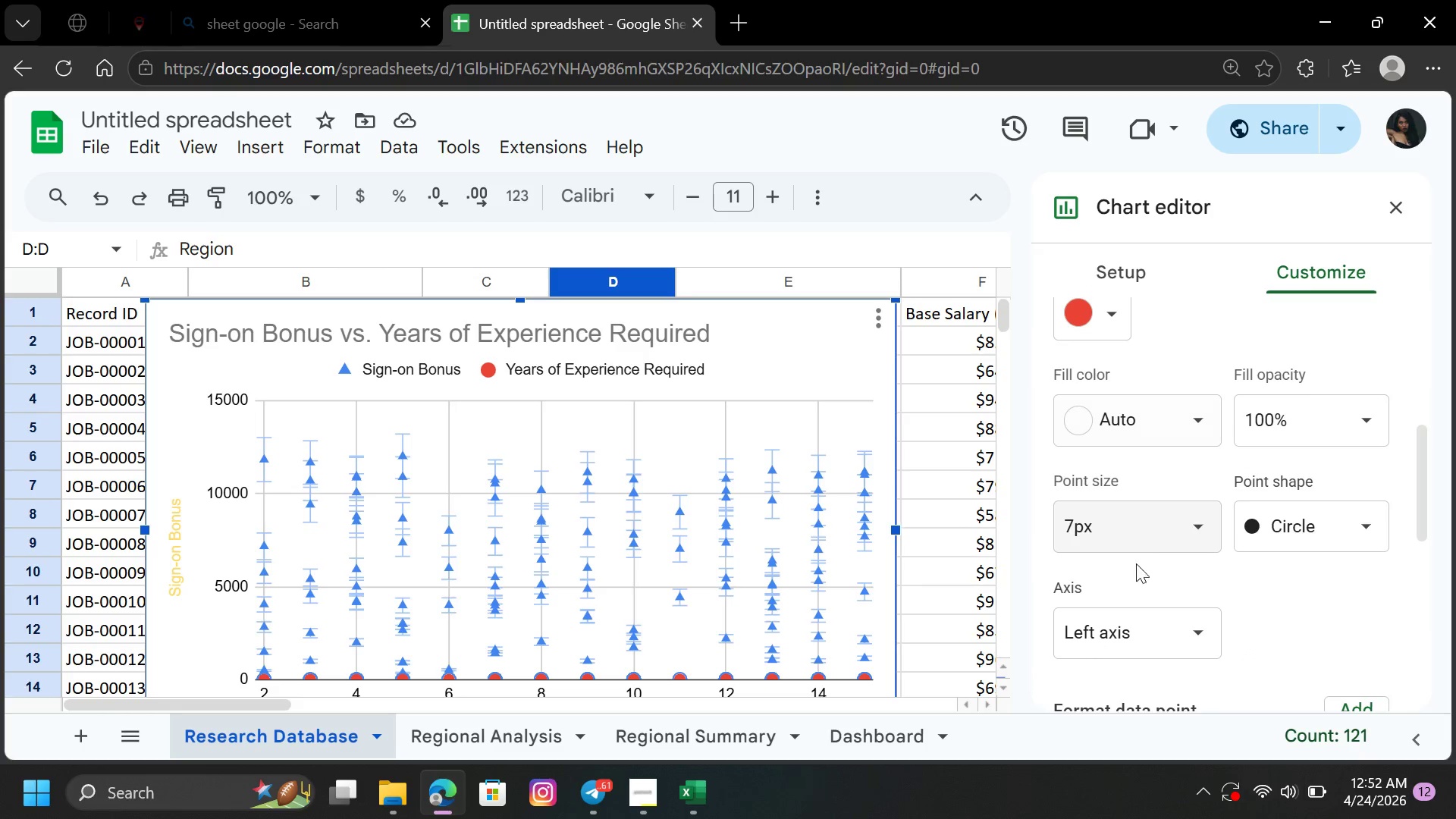 
left_click([1179, 628])
 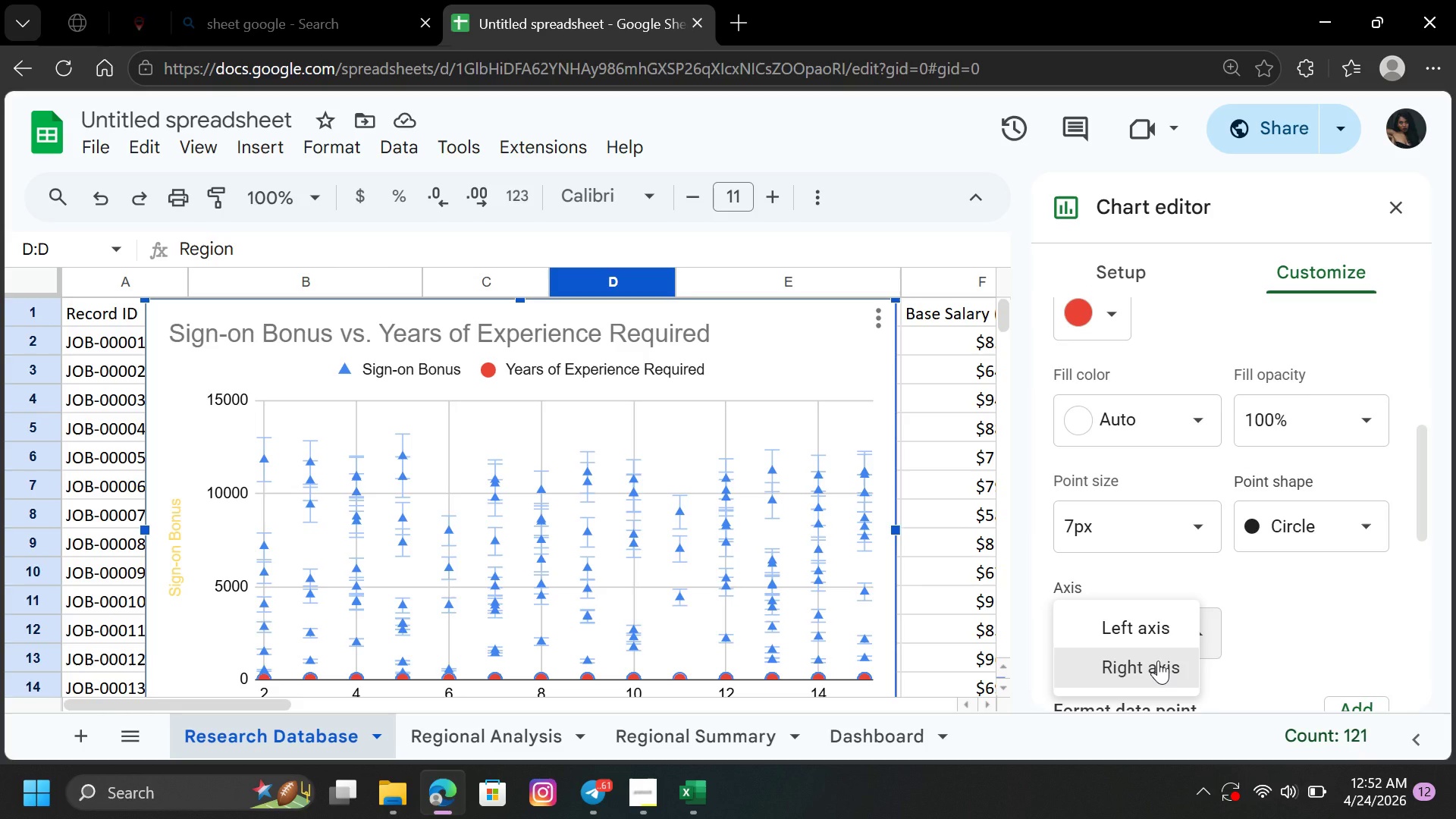 
left_click([1158, 661])
 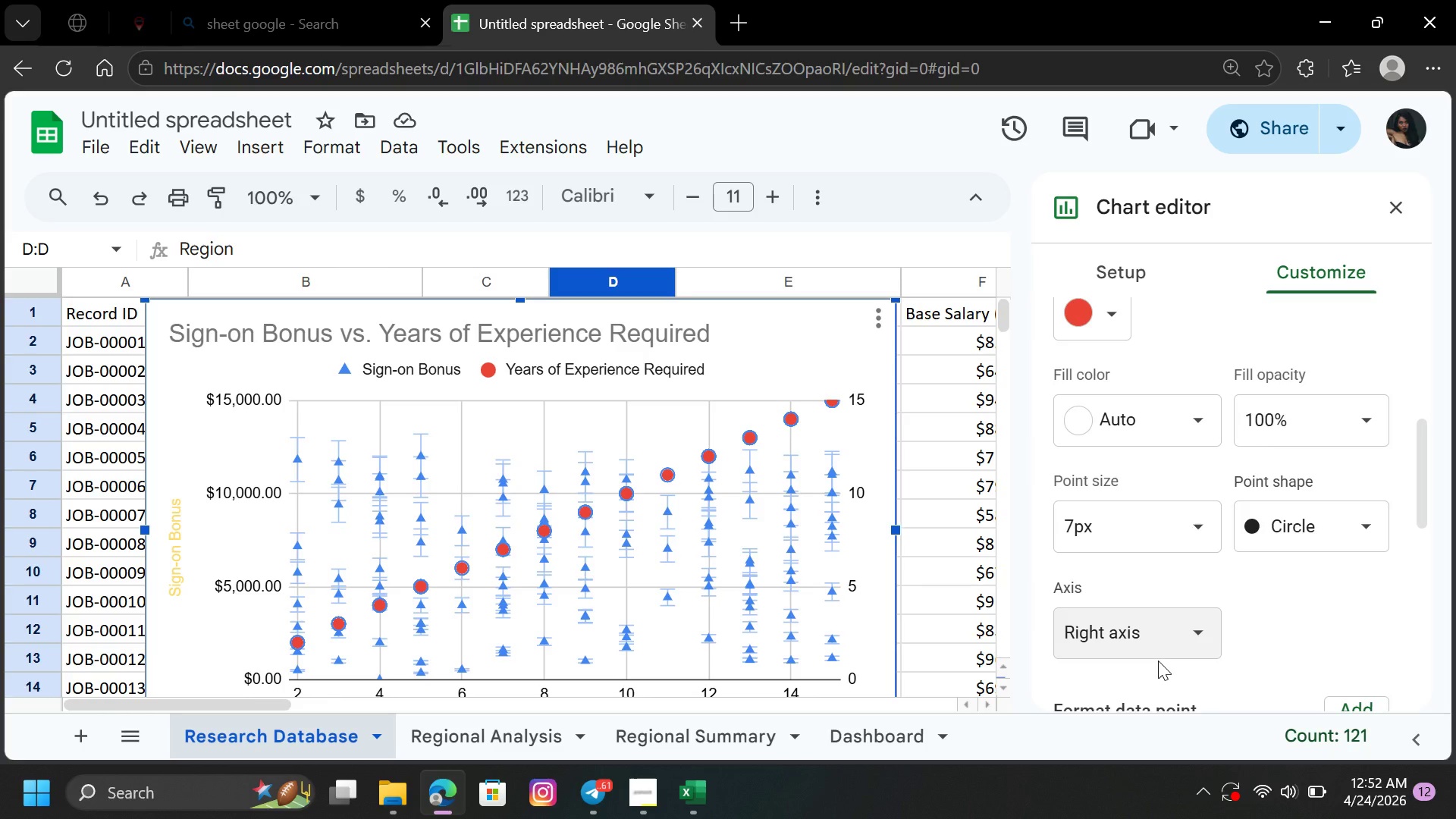 
wait(11.61)
 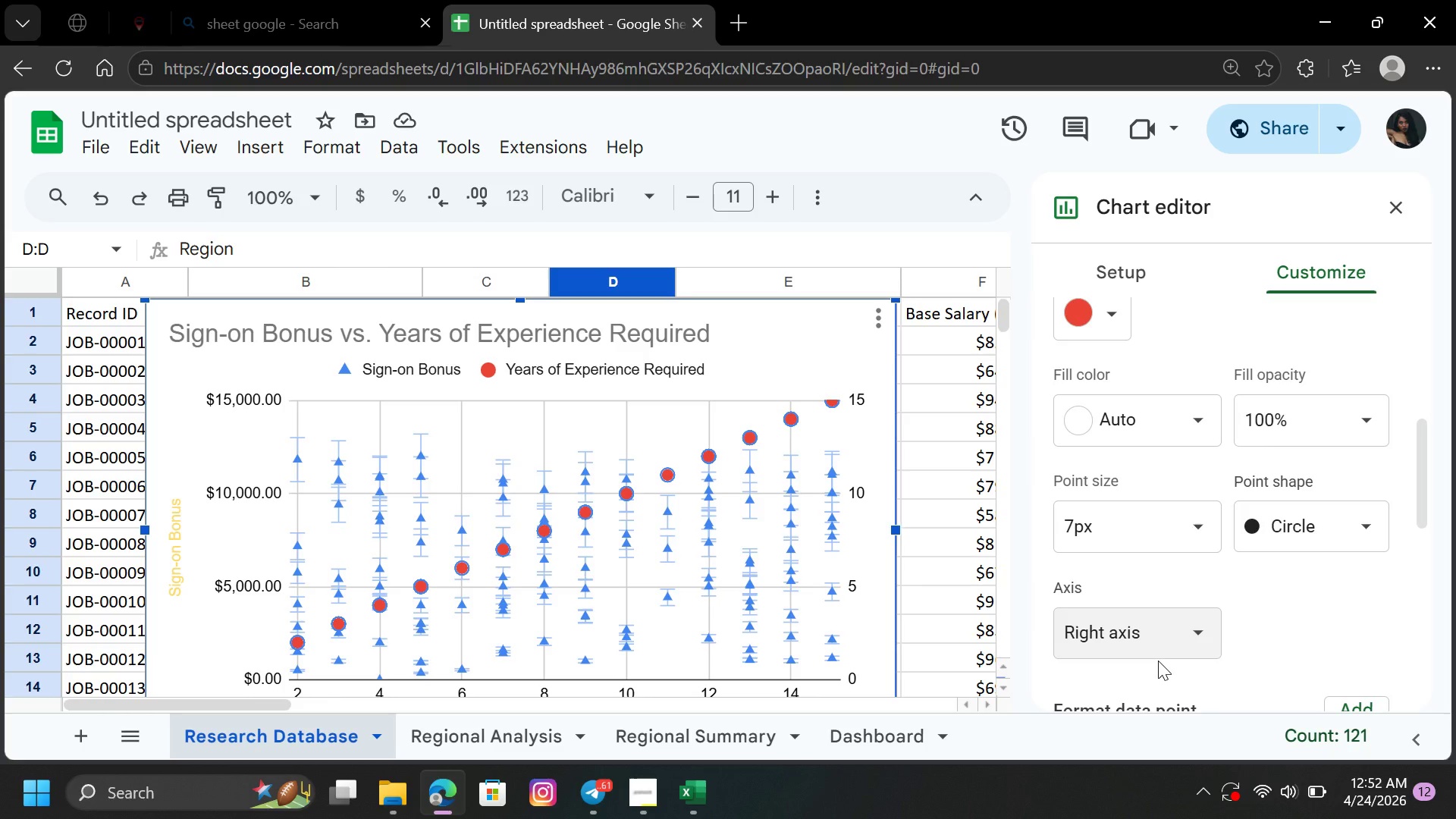 
left_click_drag(start_coordinate=[1419, 510], to_coordinate=[1423, 573])
 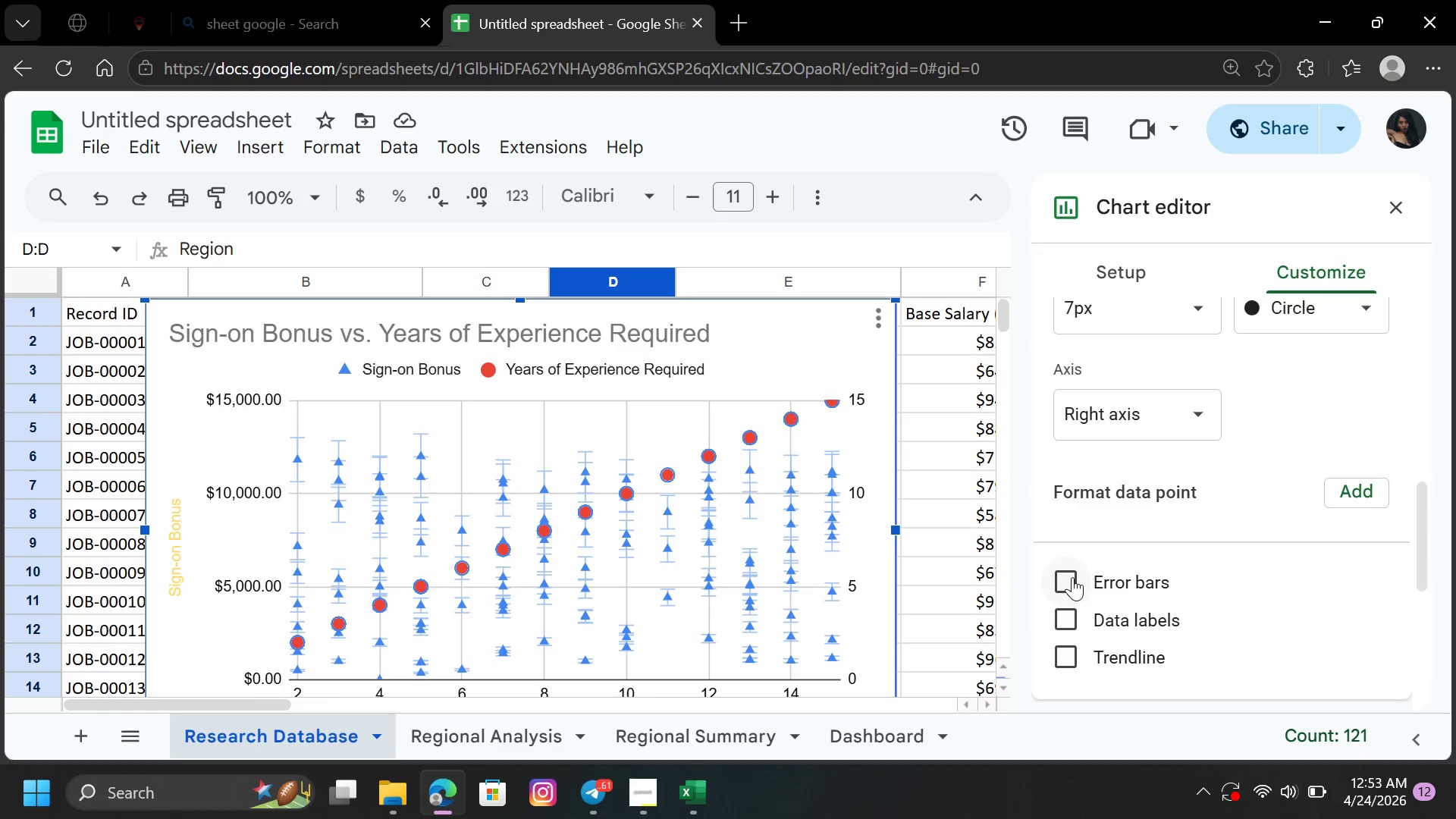 
left_click([1072, 578])
 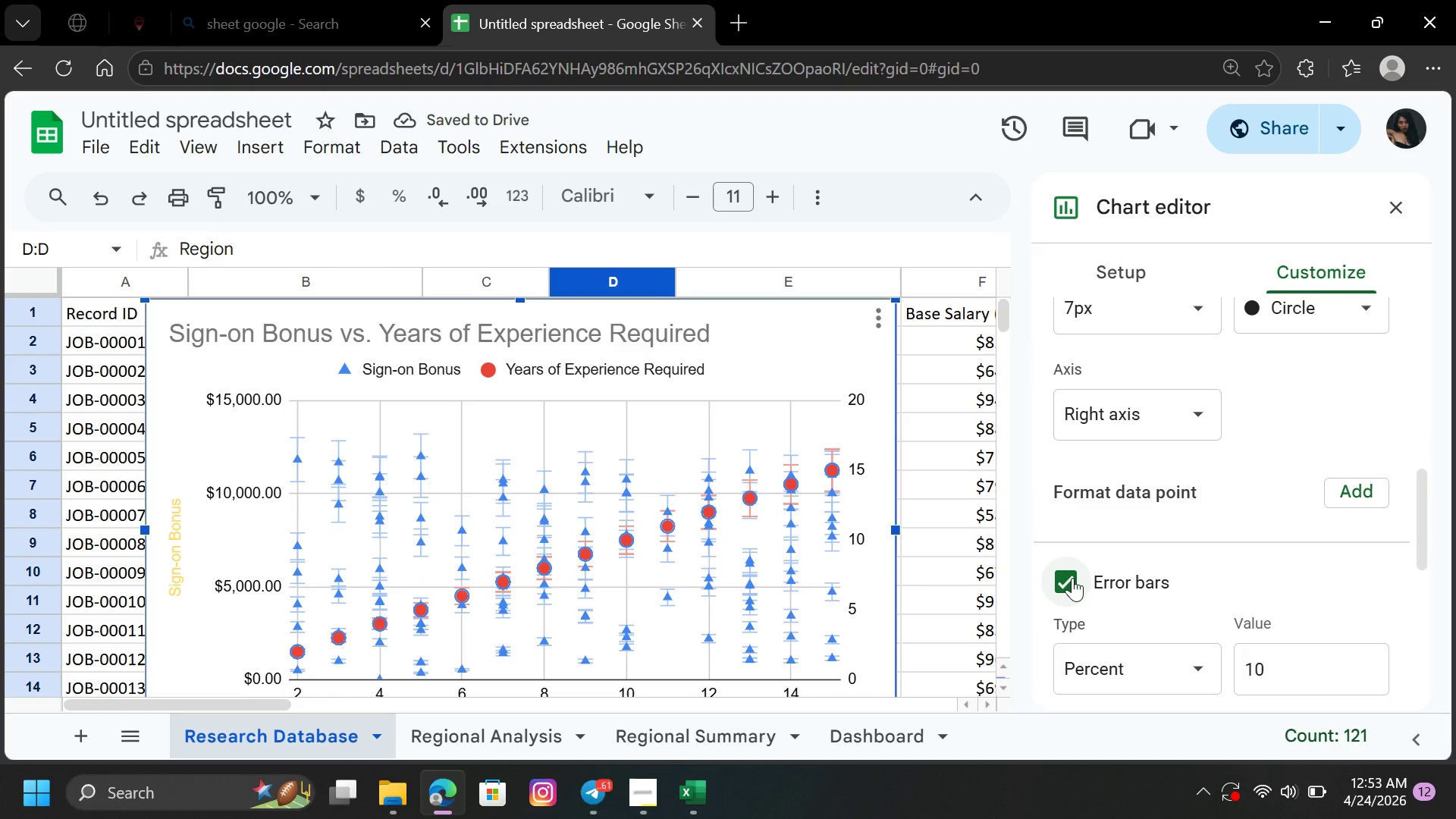 
left_click([1072, 578])
 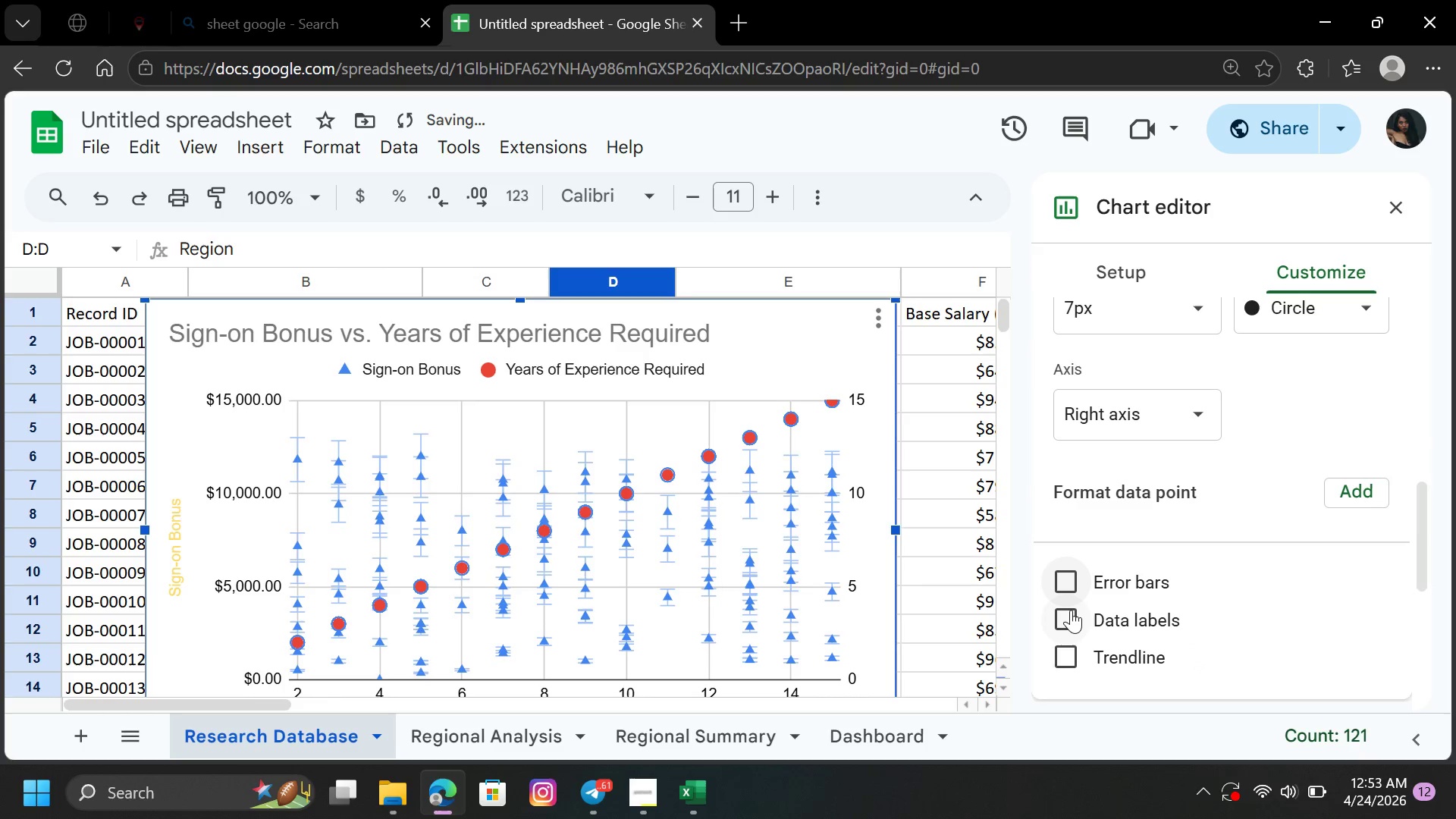 
left_click([1071, 611])
 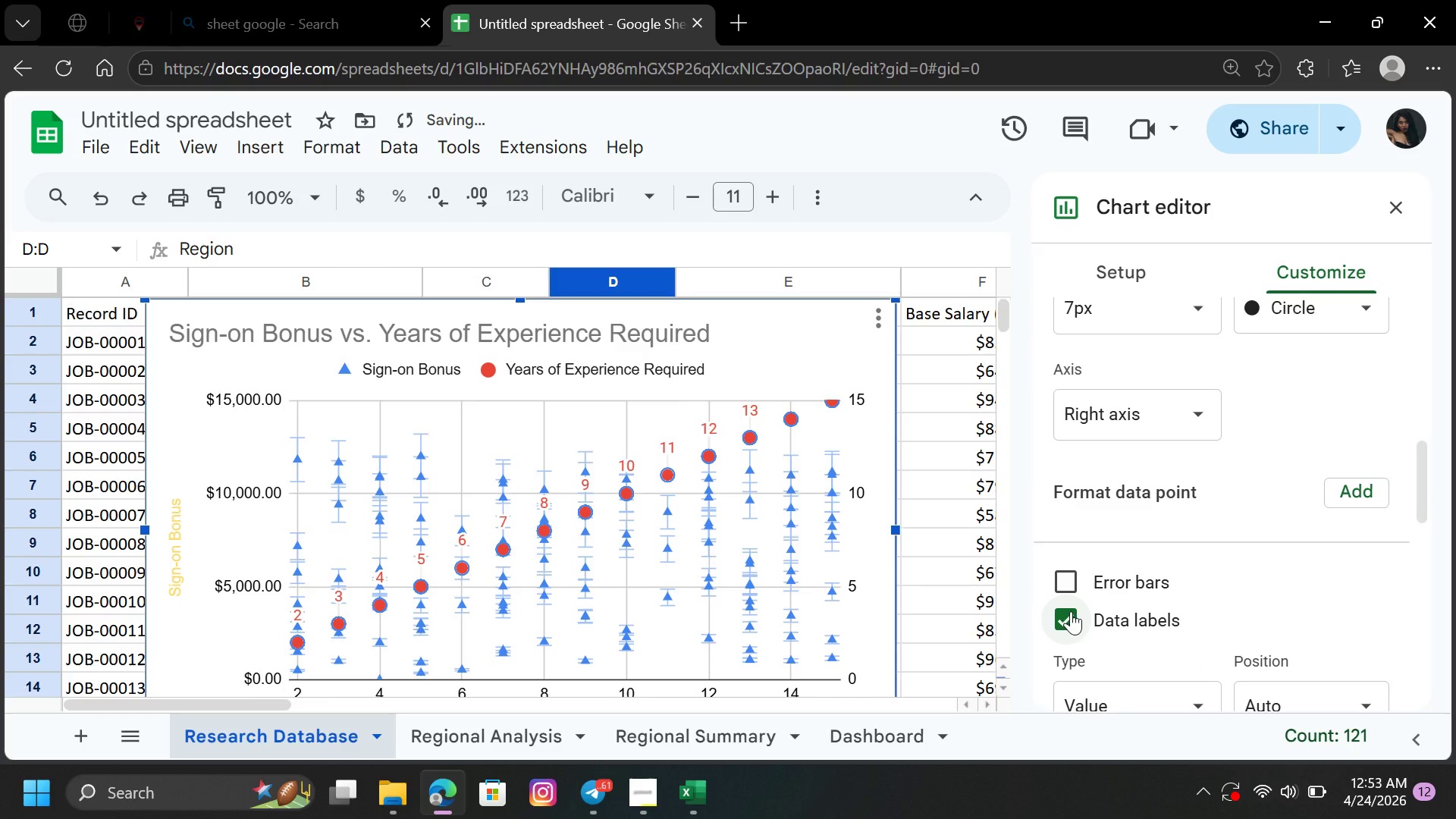 
left_click([1071, 611])
 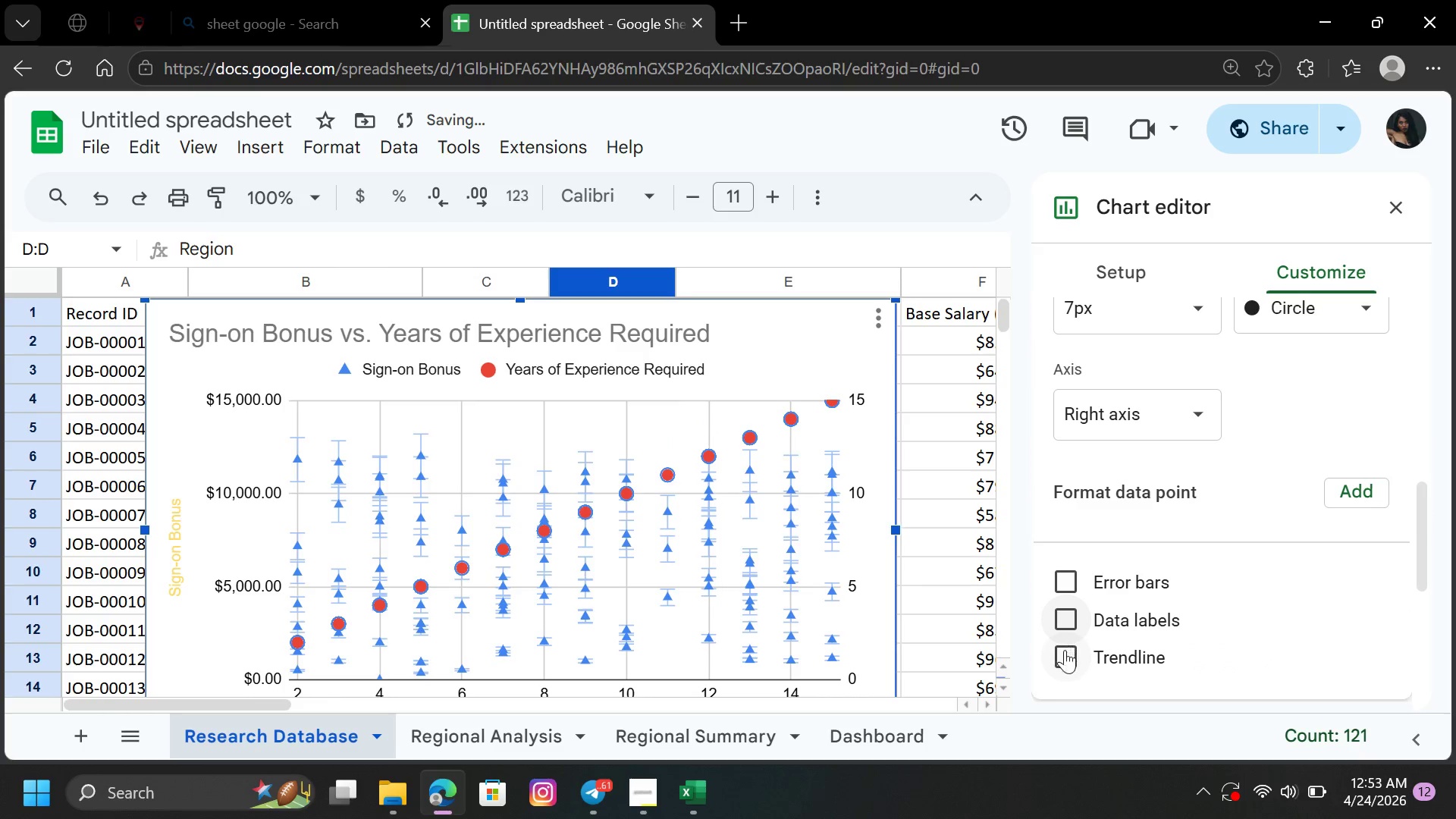 
left_click([1065, 651])
 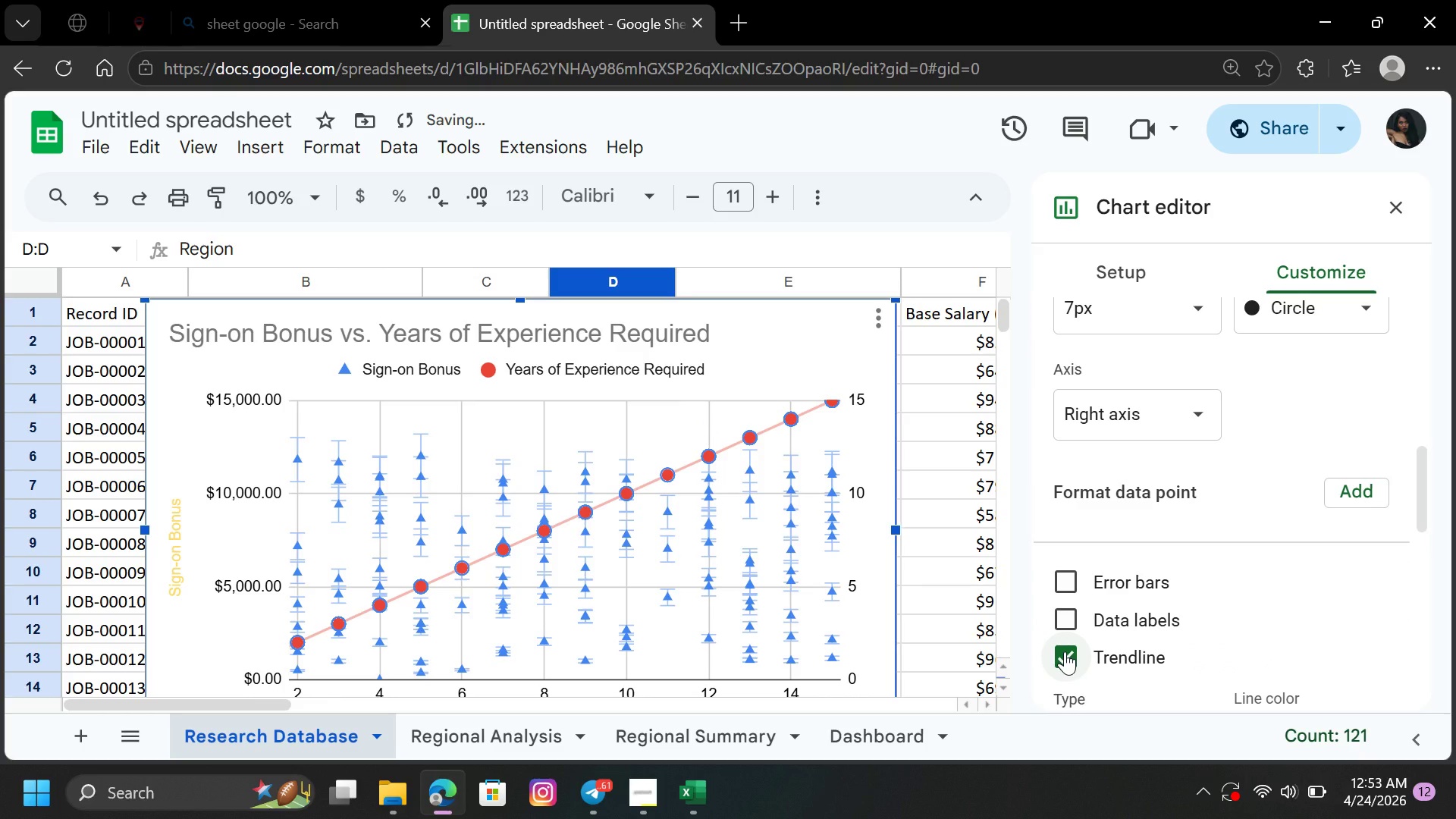 
left_click([1065, 651])
 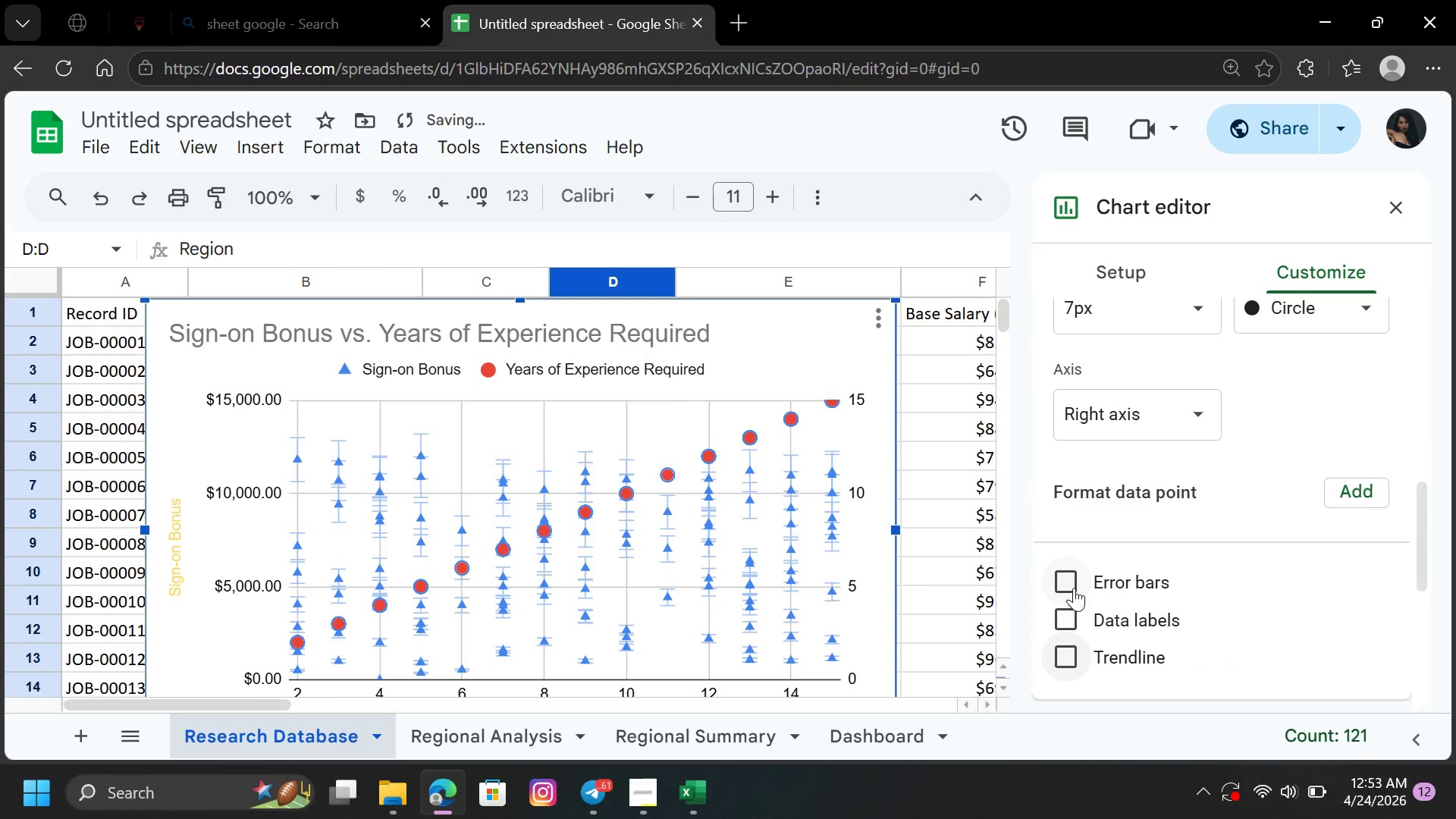 
left_click([1074, 583])
 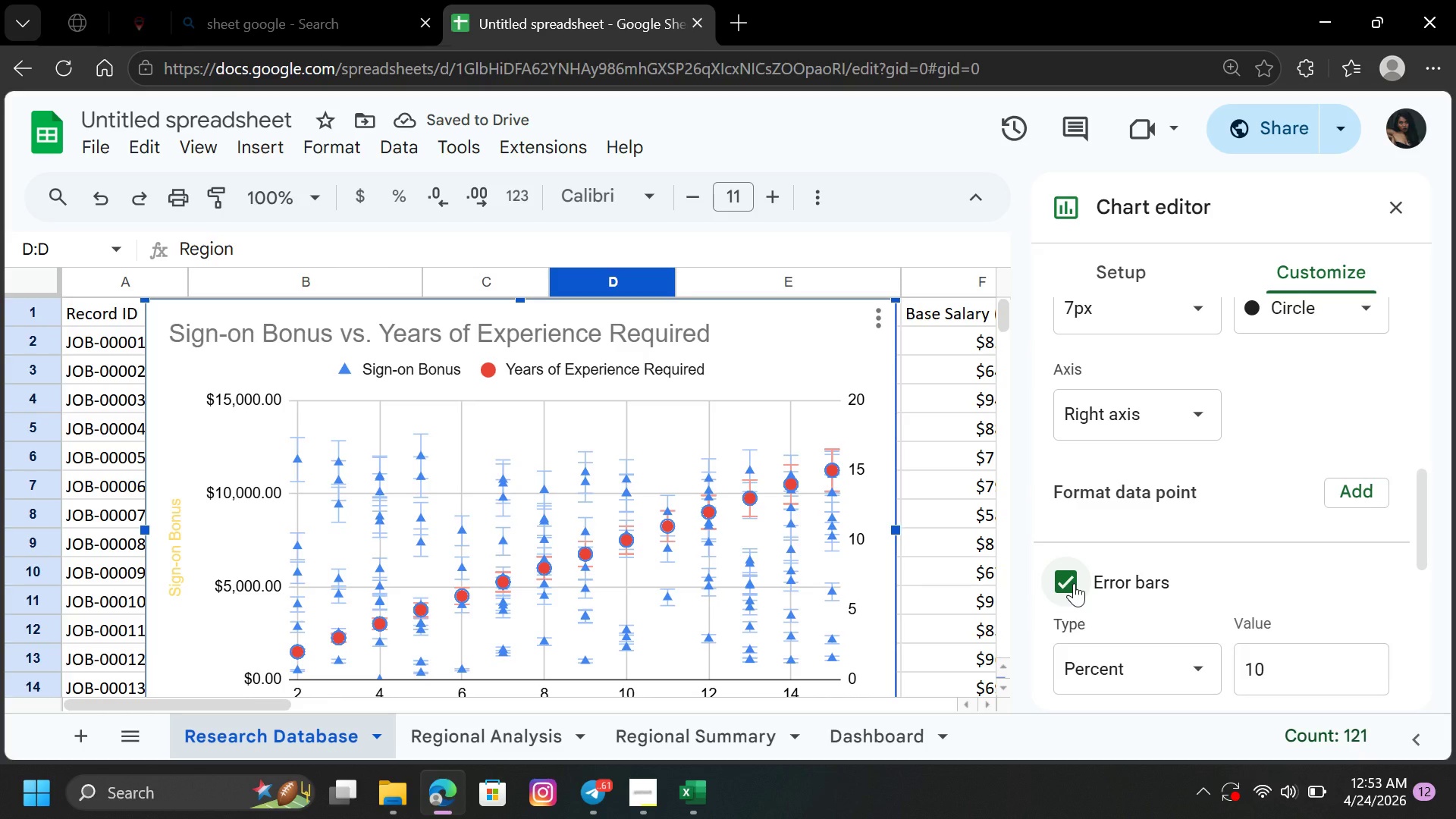 
wait(6.67)
 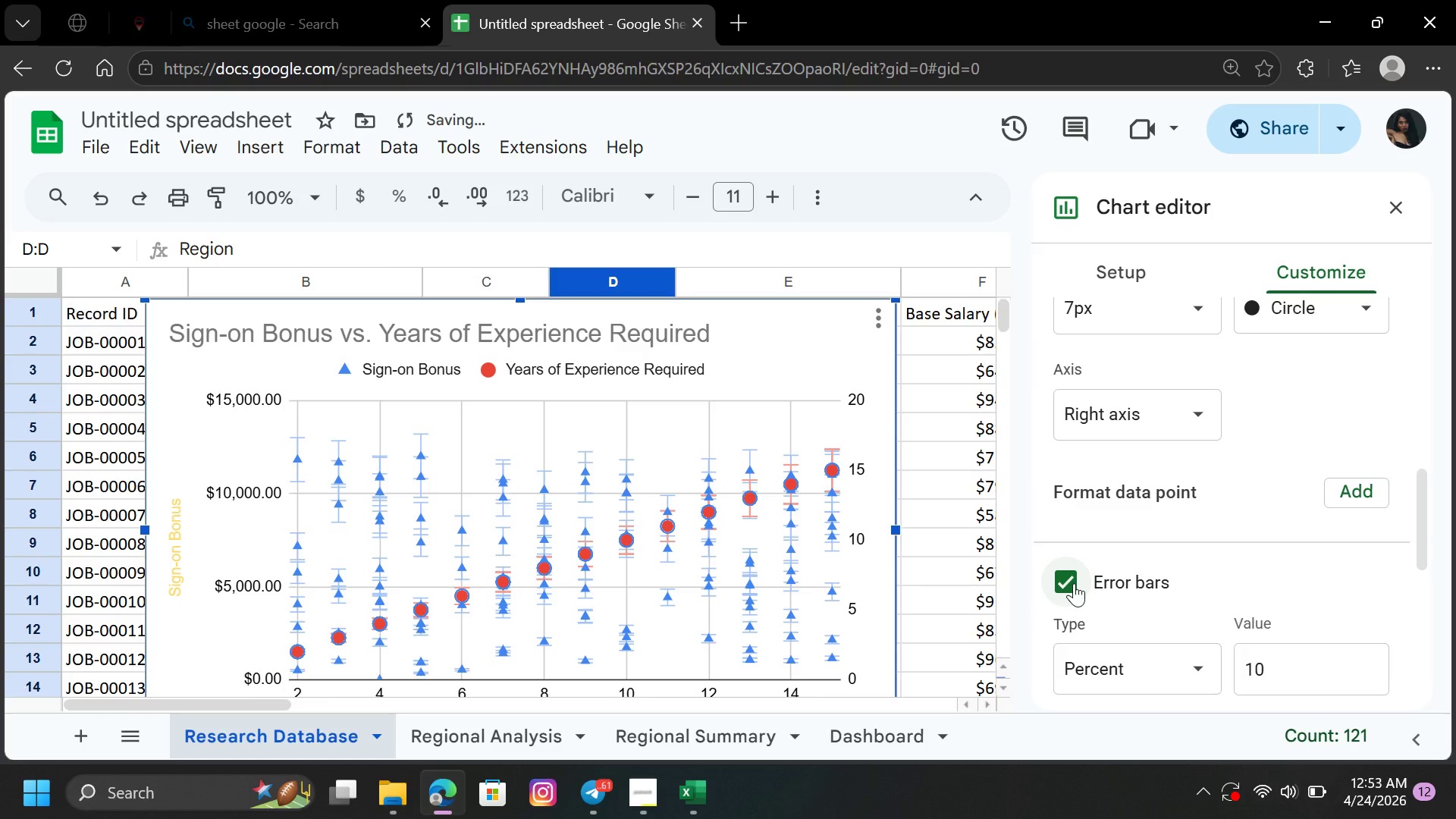 
left_click([1064, 581])
 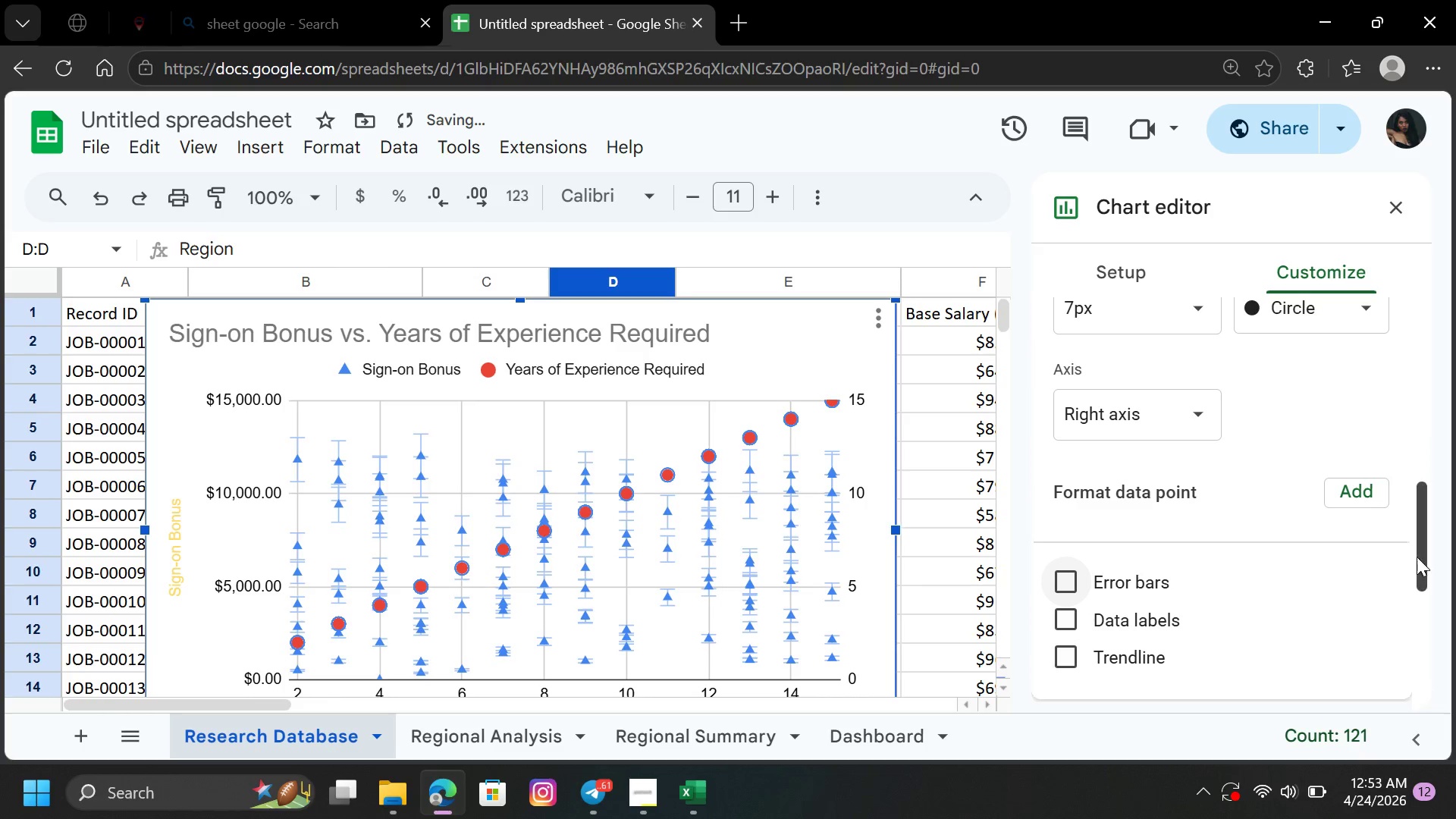 
left_click_drag(start_coordinate=[1432, 549], to_coordinate=[1432, 488])
 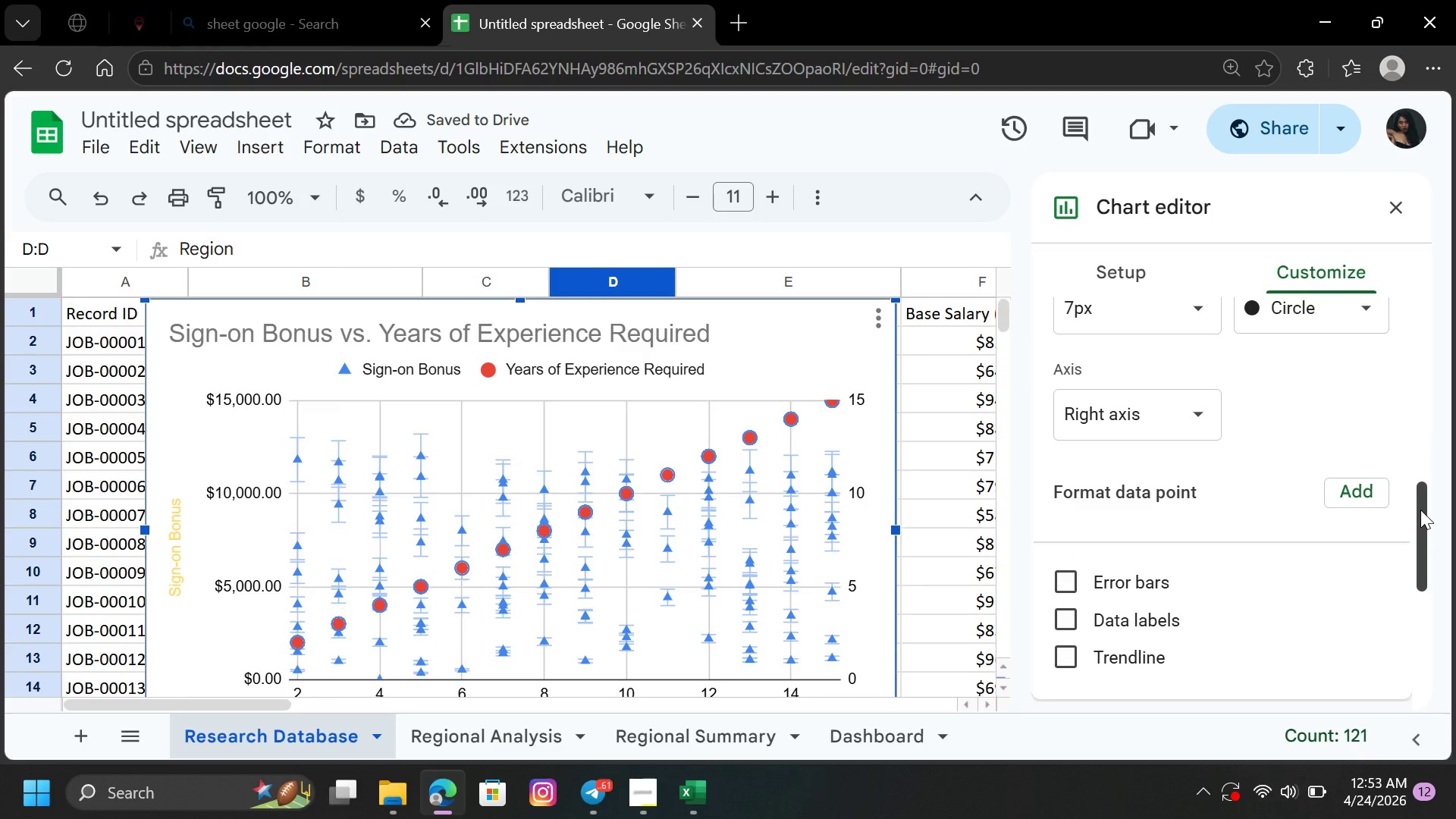 
left_click_drag(start_coordinate=[1420, 510], to_coordinate=[1427, 438])
 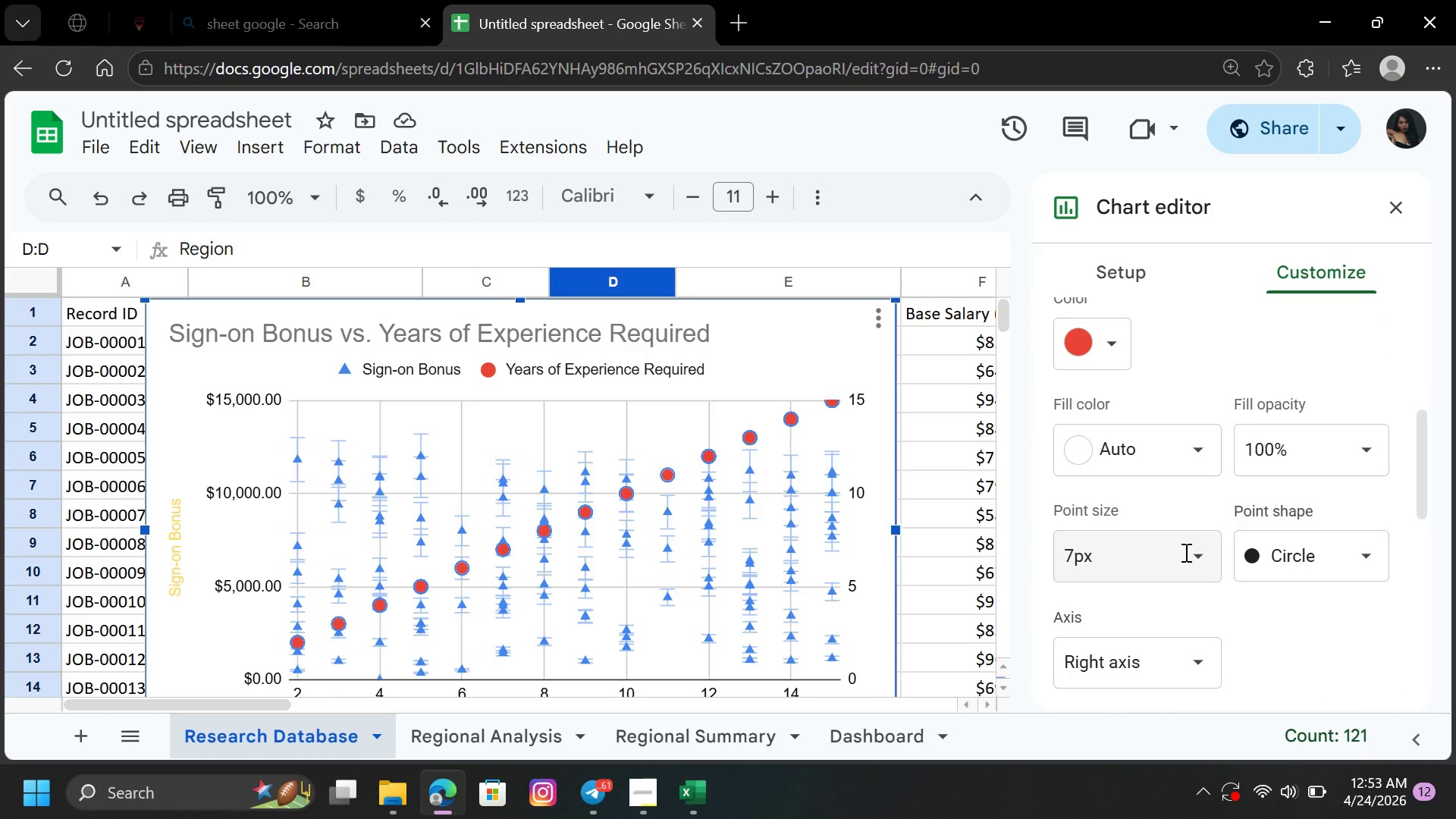 
left_click([1184, 552])
 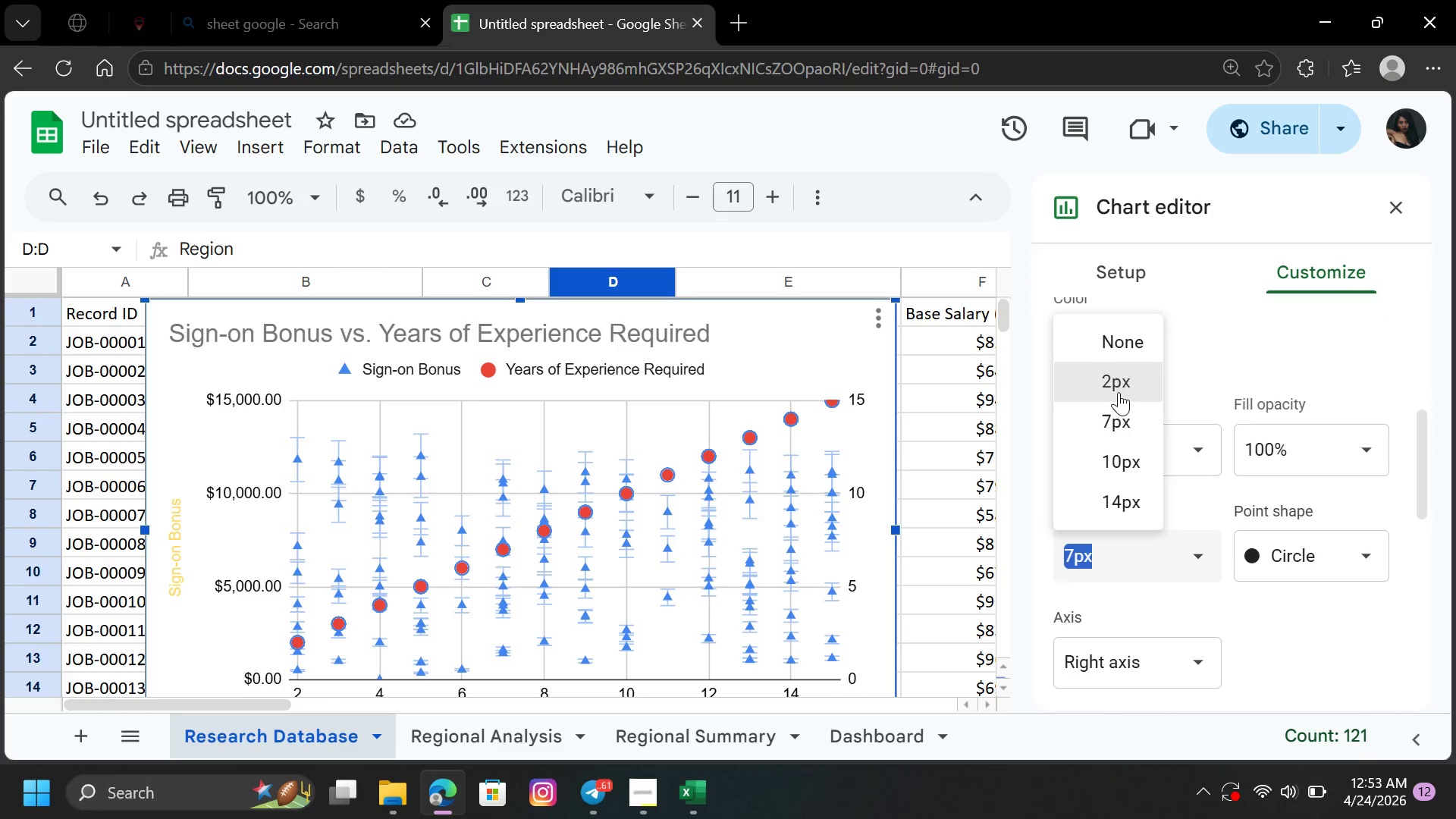 
left_click([1122, 378])
 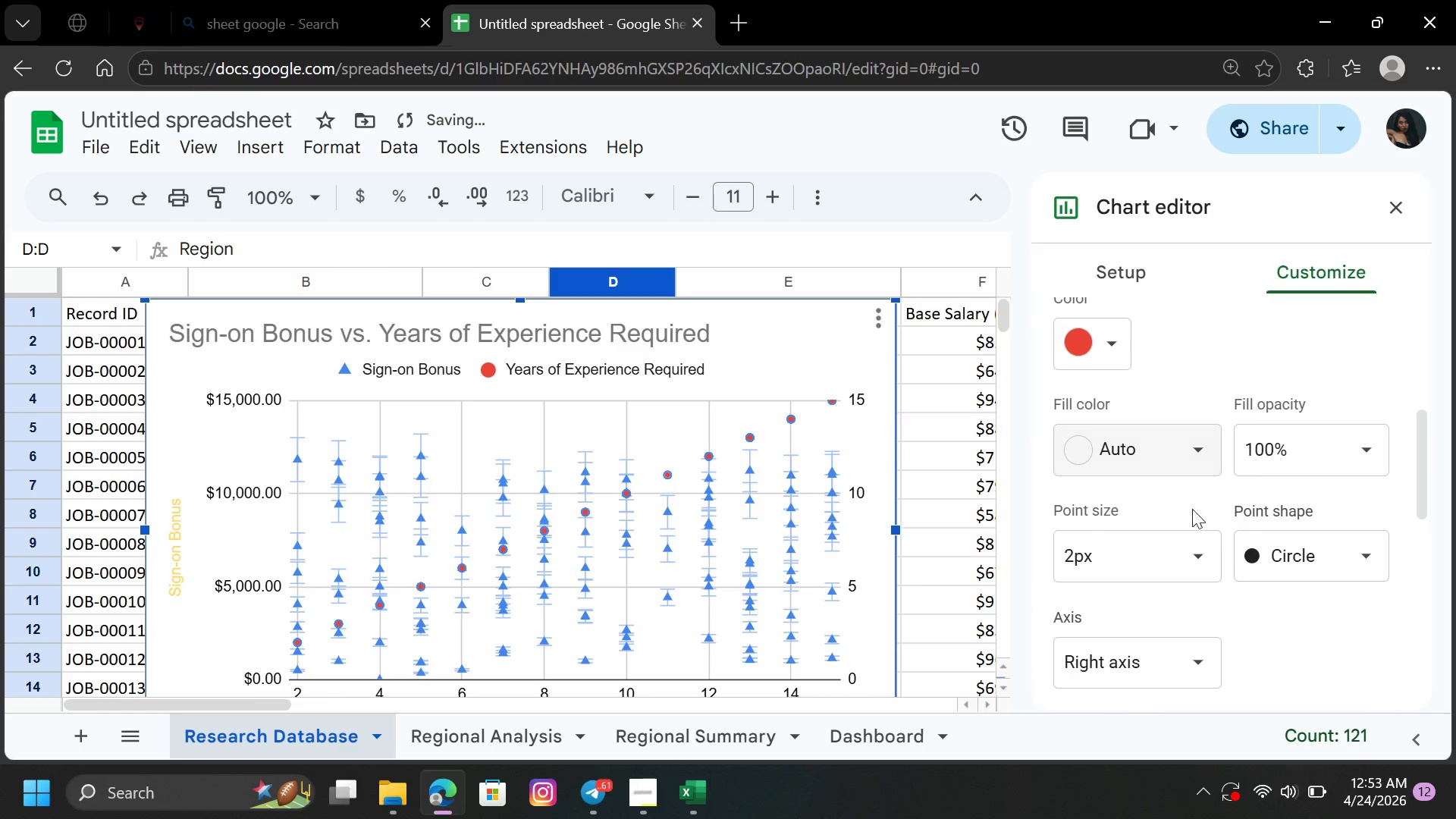 
left_click([1212, 551])
 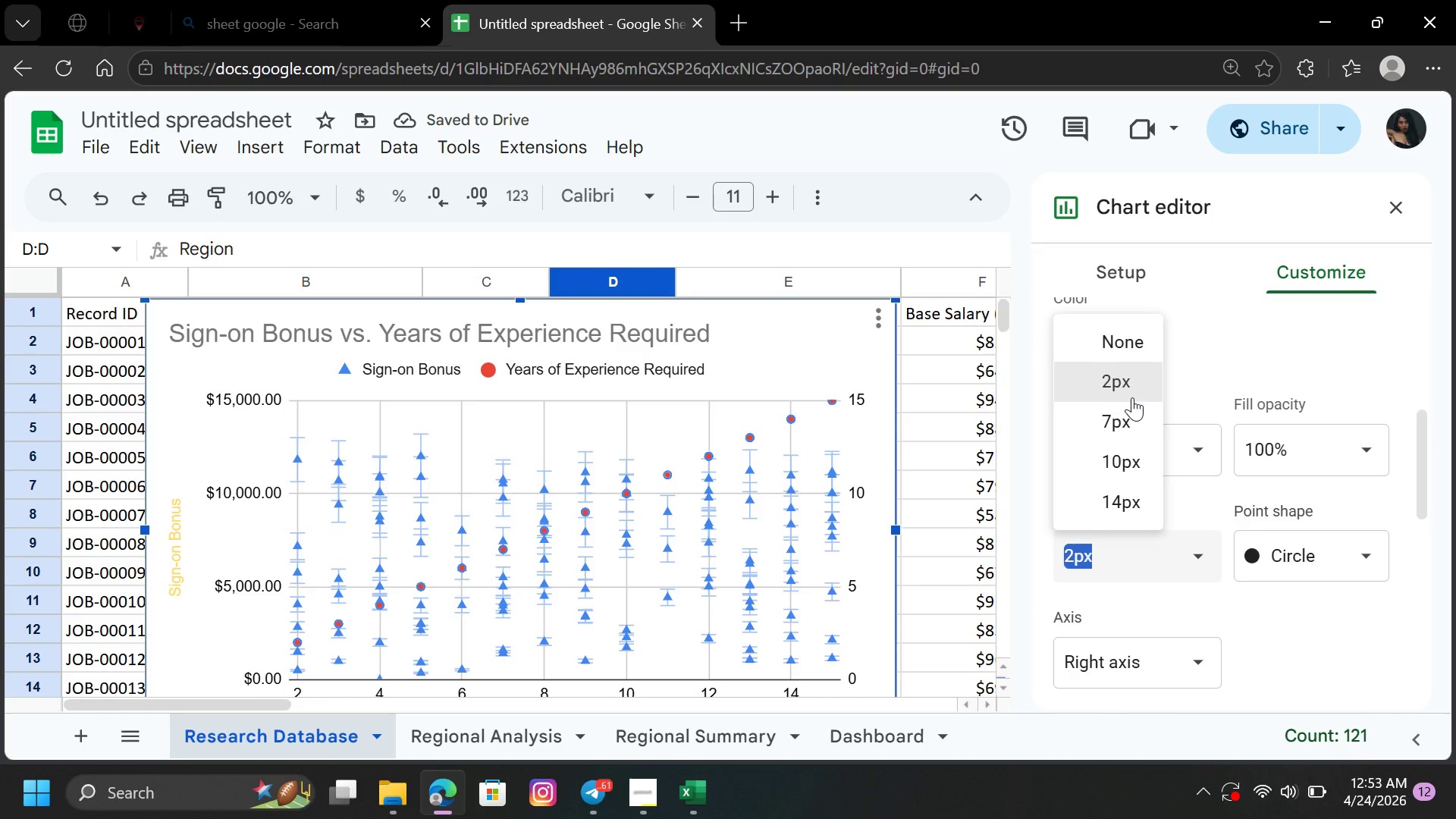 
left_click([1132, 396])
 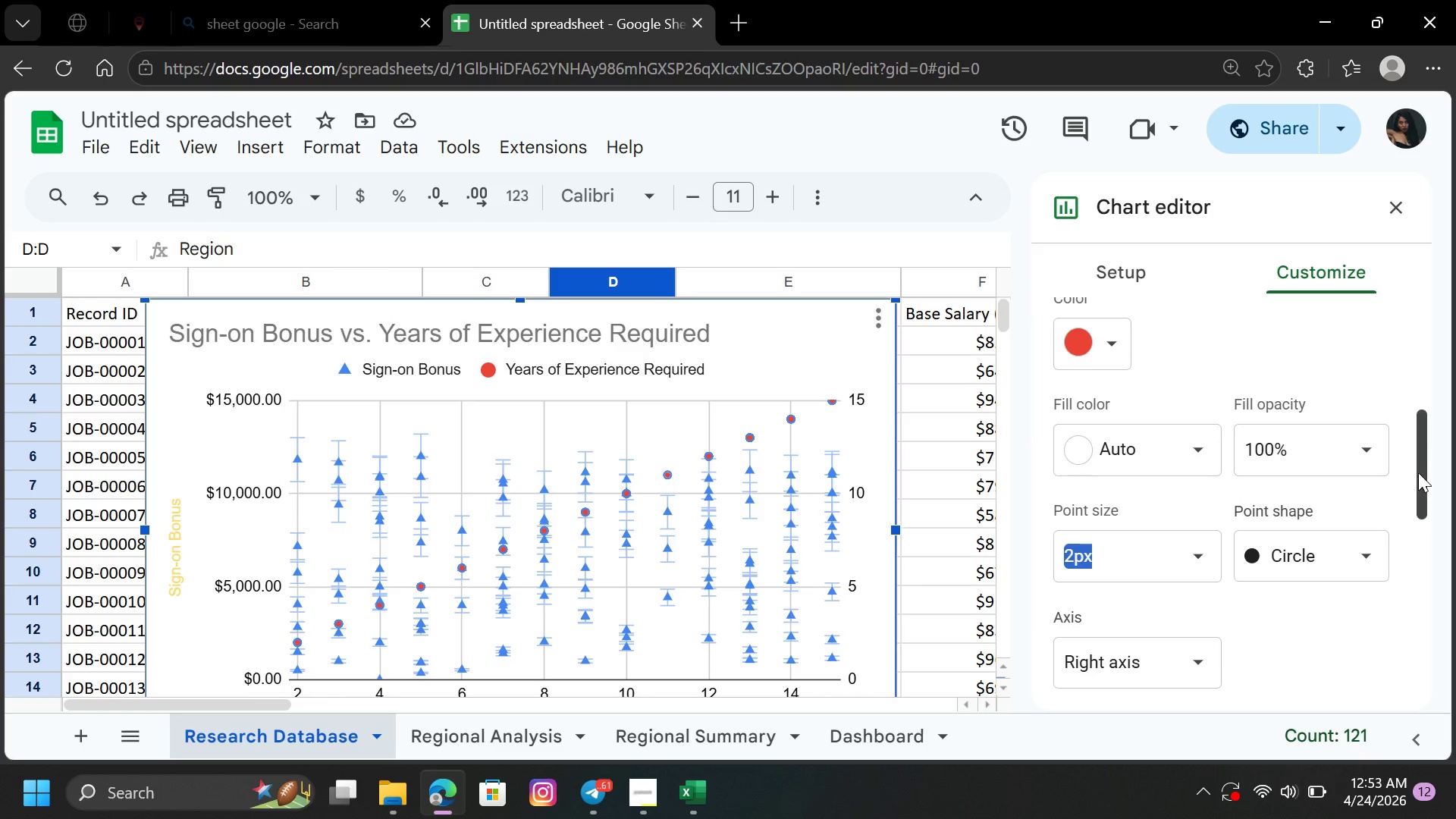 
left_click_drag(start_coordinate=[1429, 471], to_coordinate=[1455, 549])
 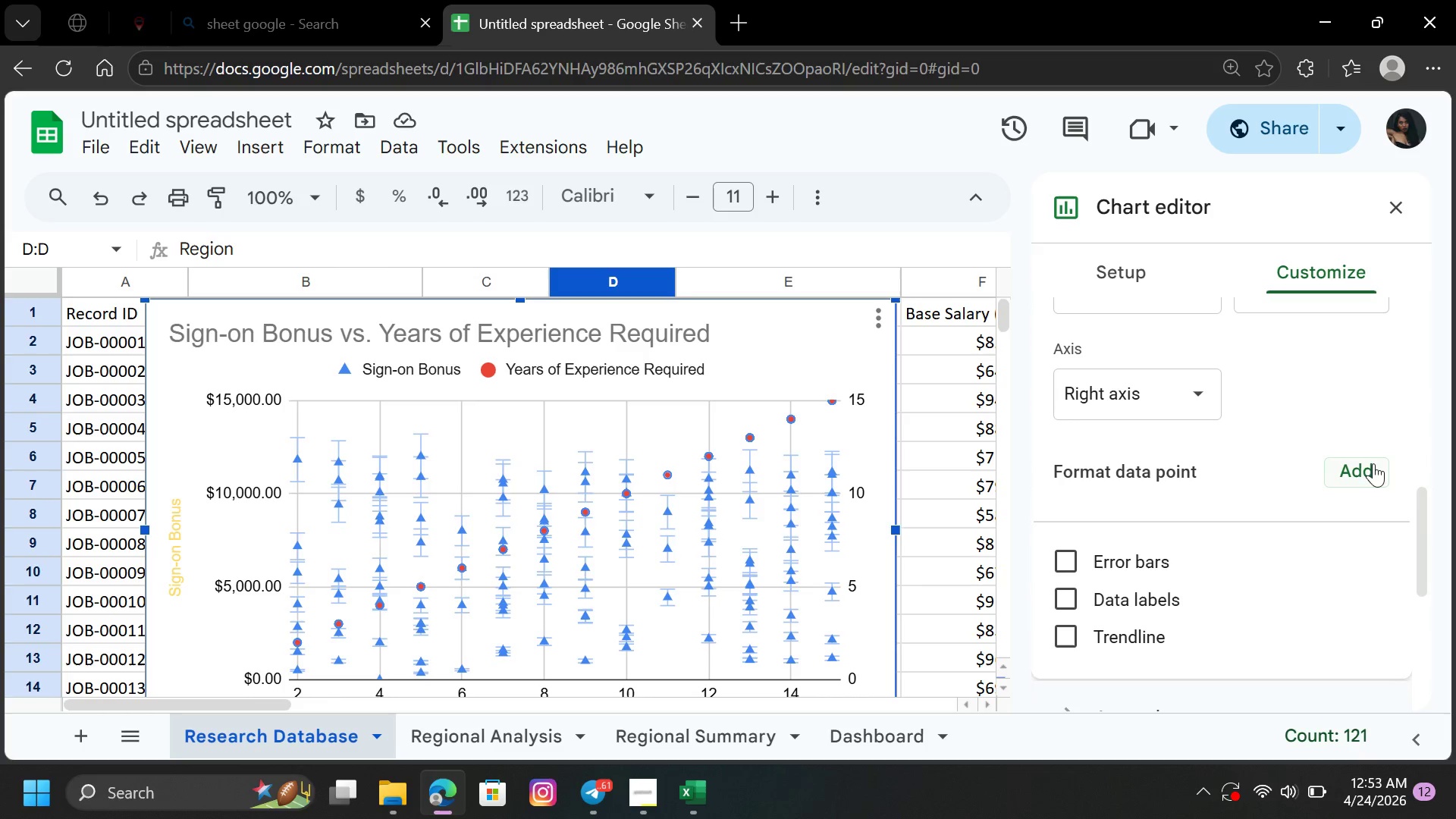 
left_click([1372, 466])
 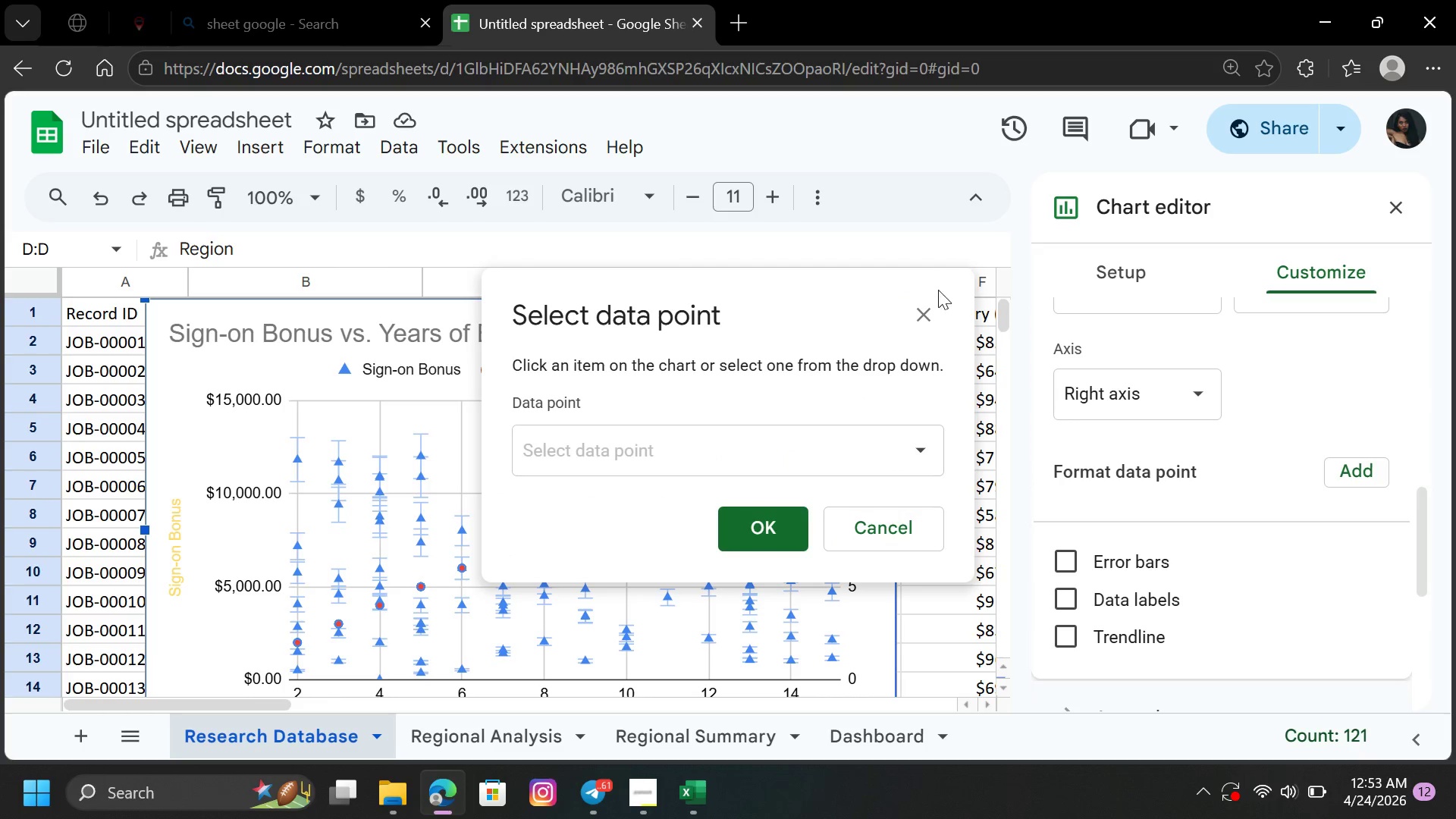 
left_click([919, 309])
 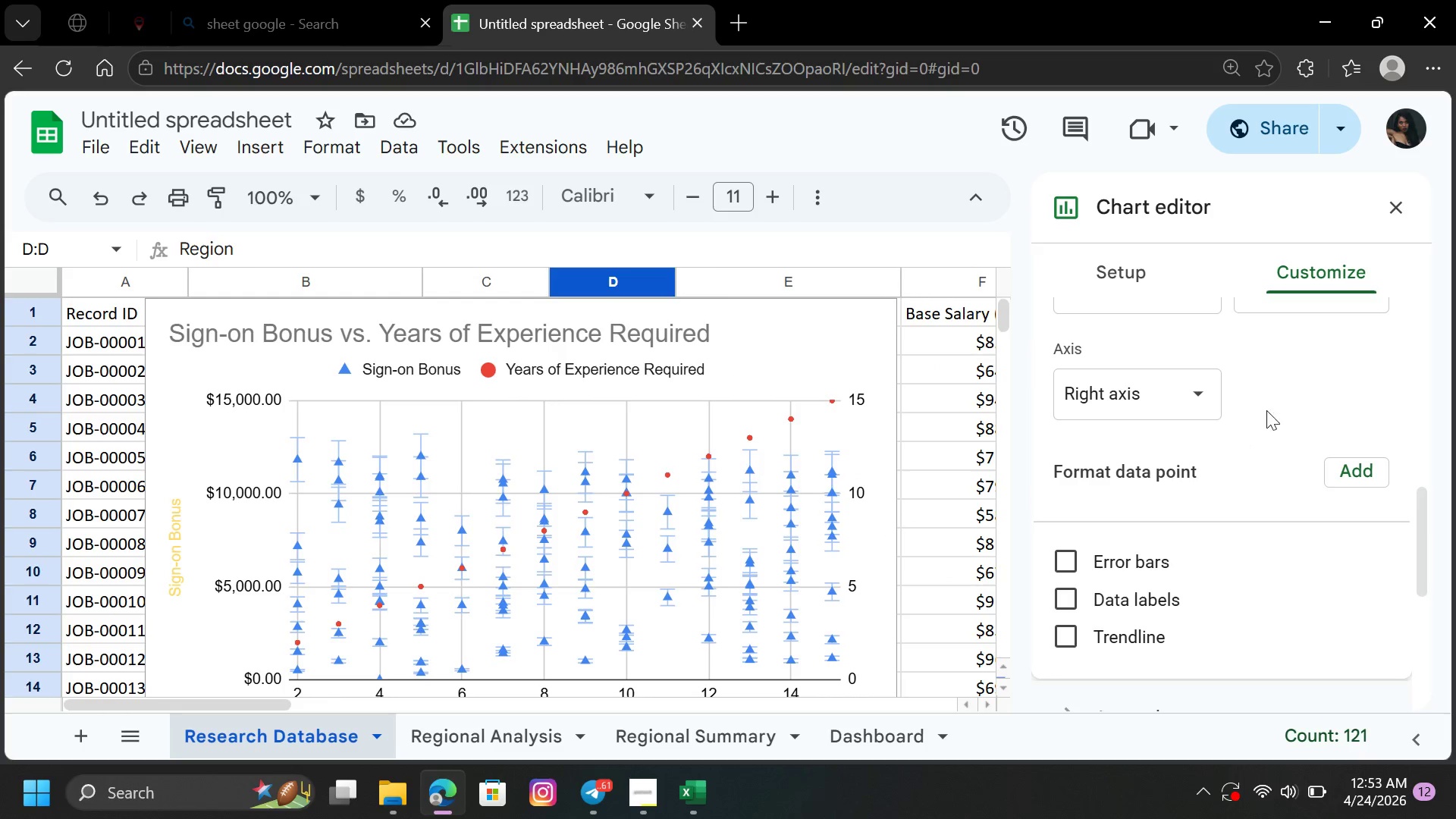 
left_click([1282, 402])
 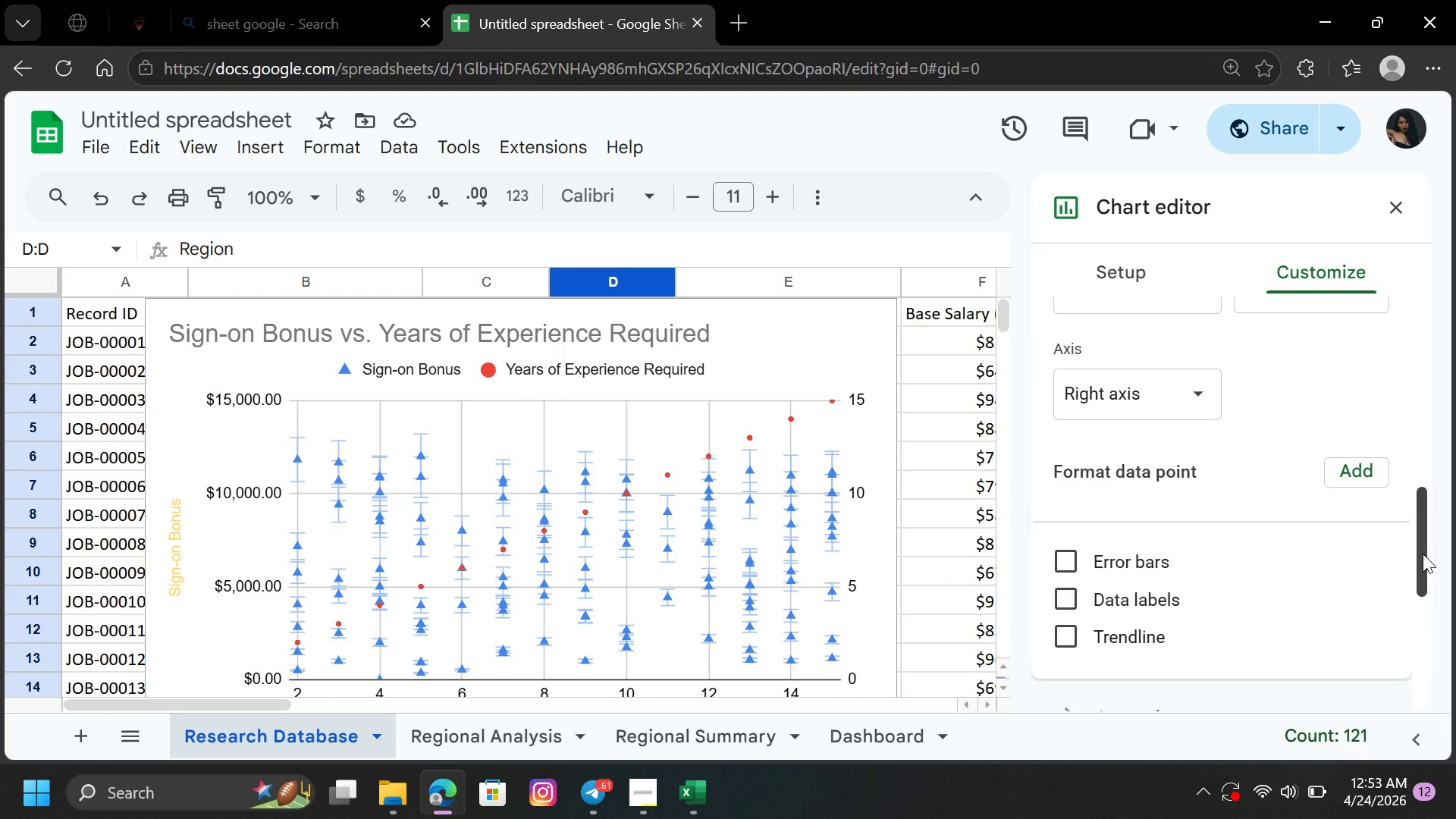 
left_click_drag(start_coordinate=[1423, 554], to_coordinate=[1431, 643])
 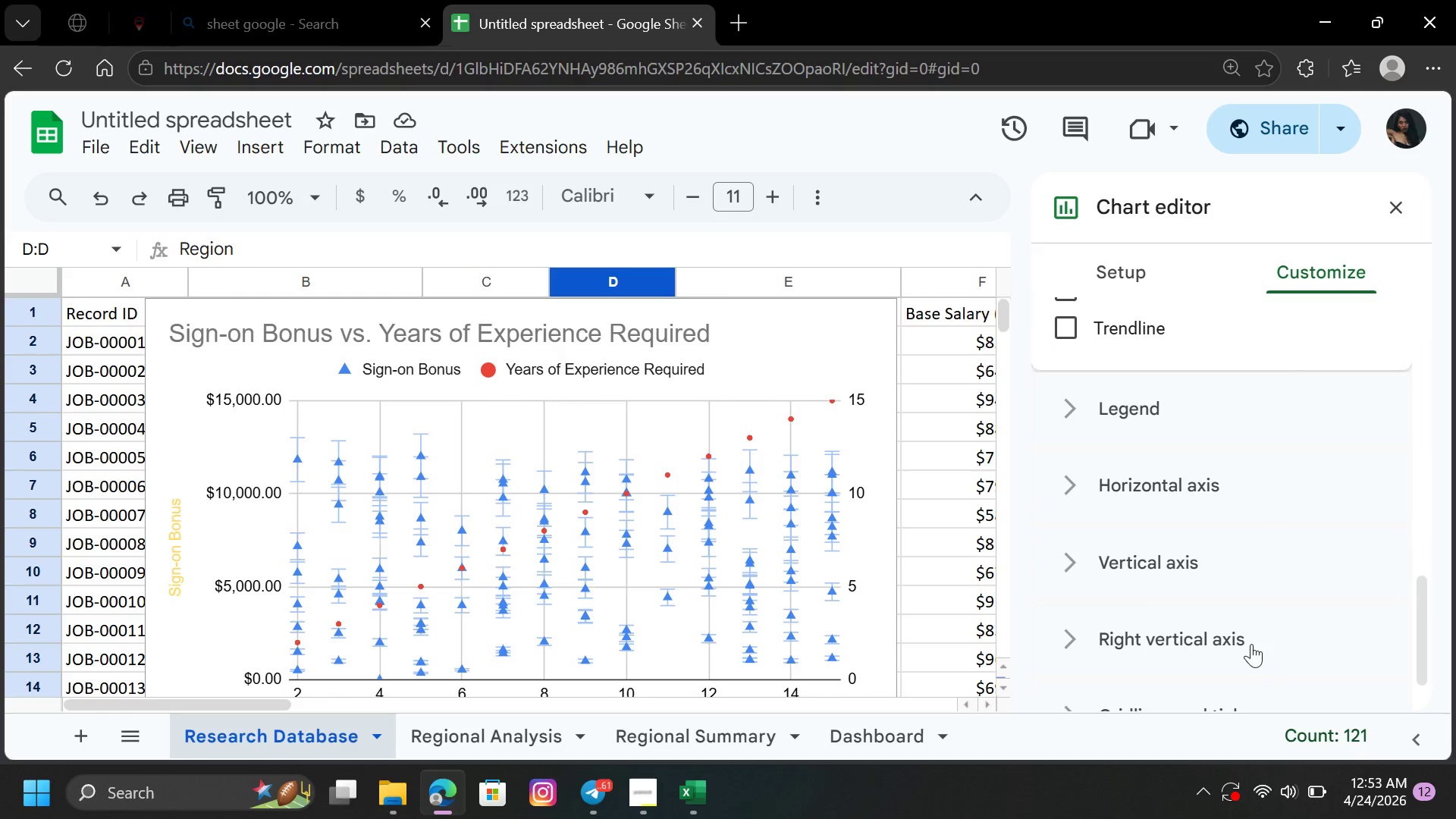 
left_click([1251, 644])
 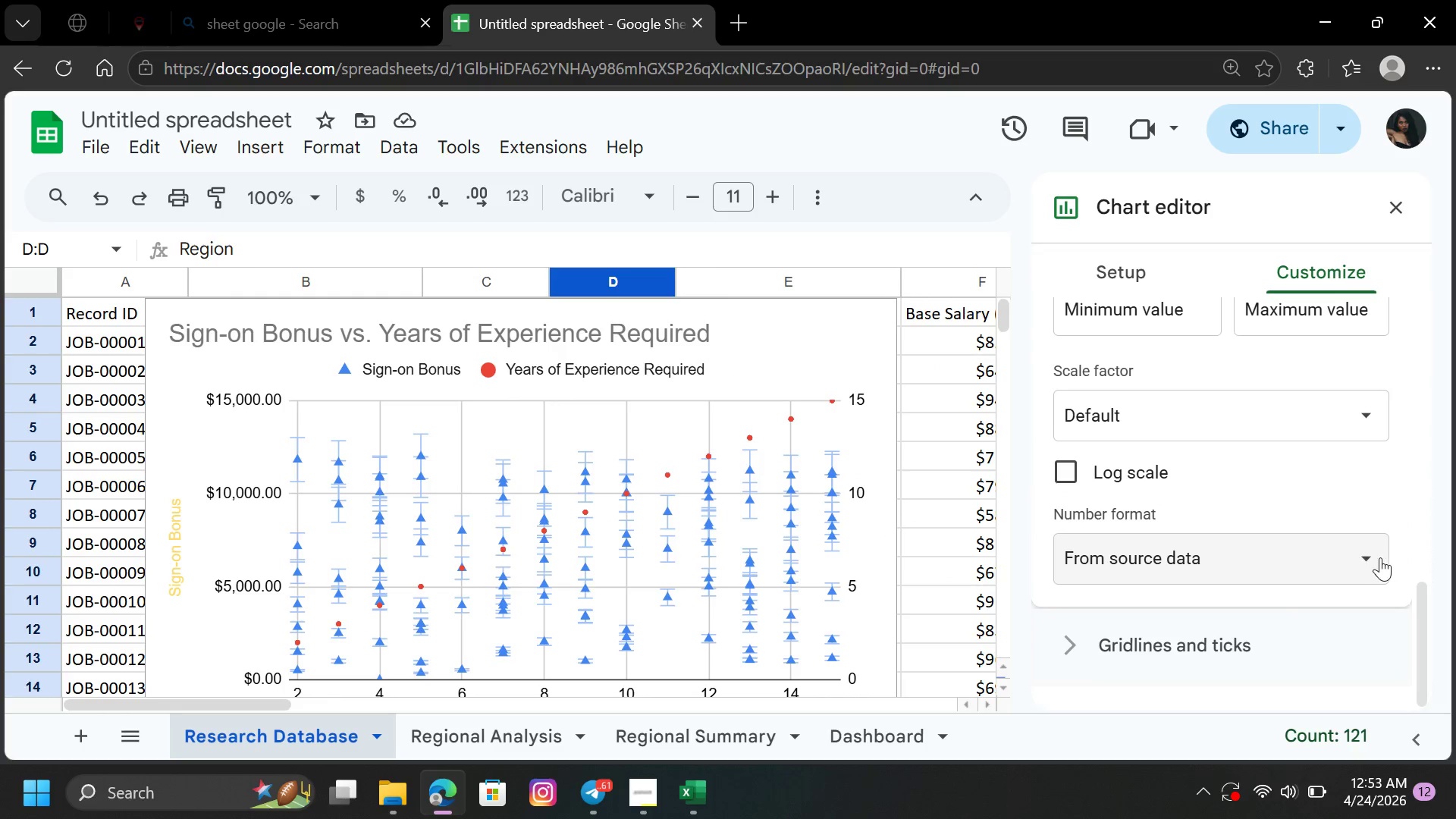 
left_click([1352, 563])
 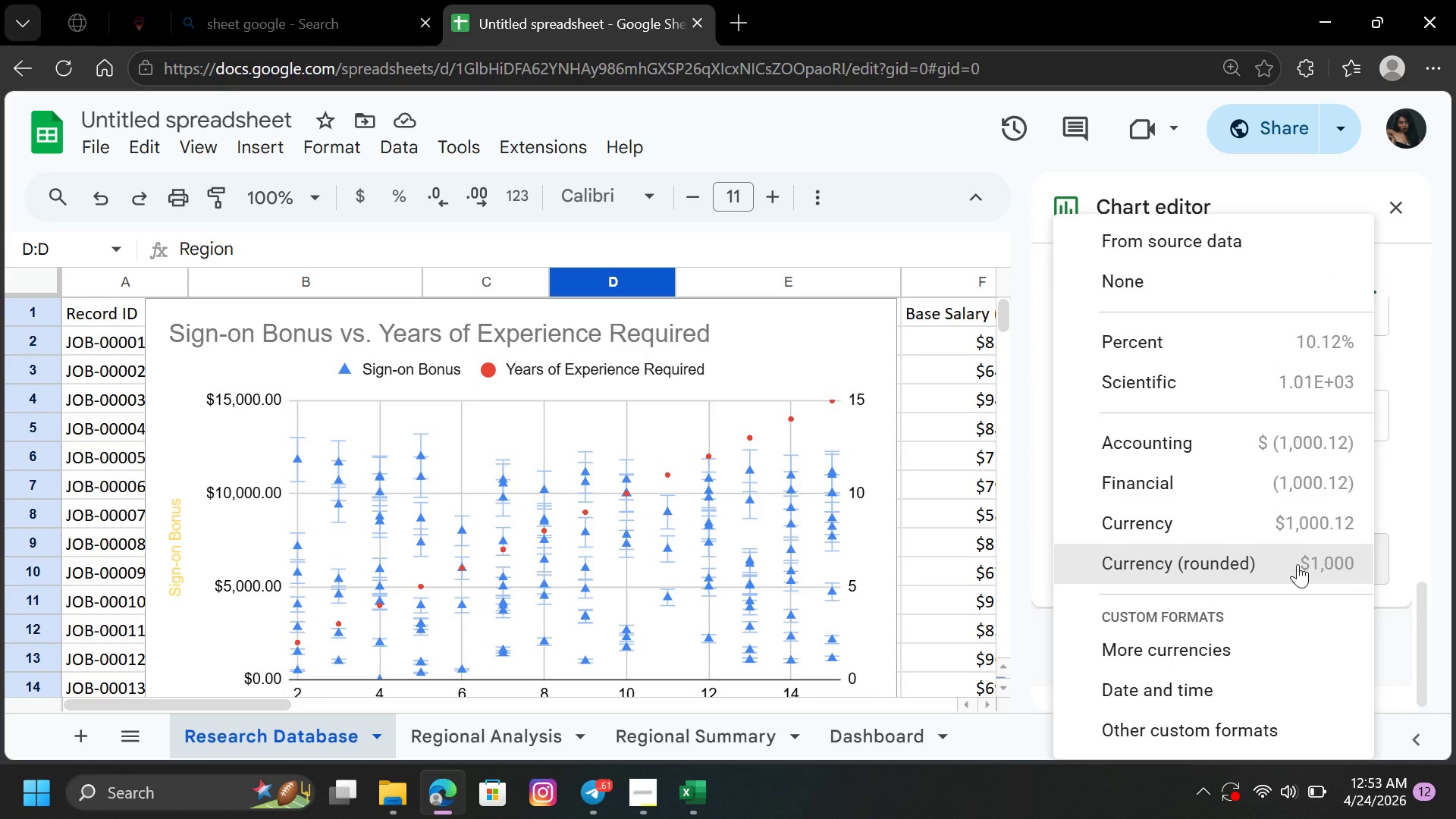 
left_click([1291, 564])
 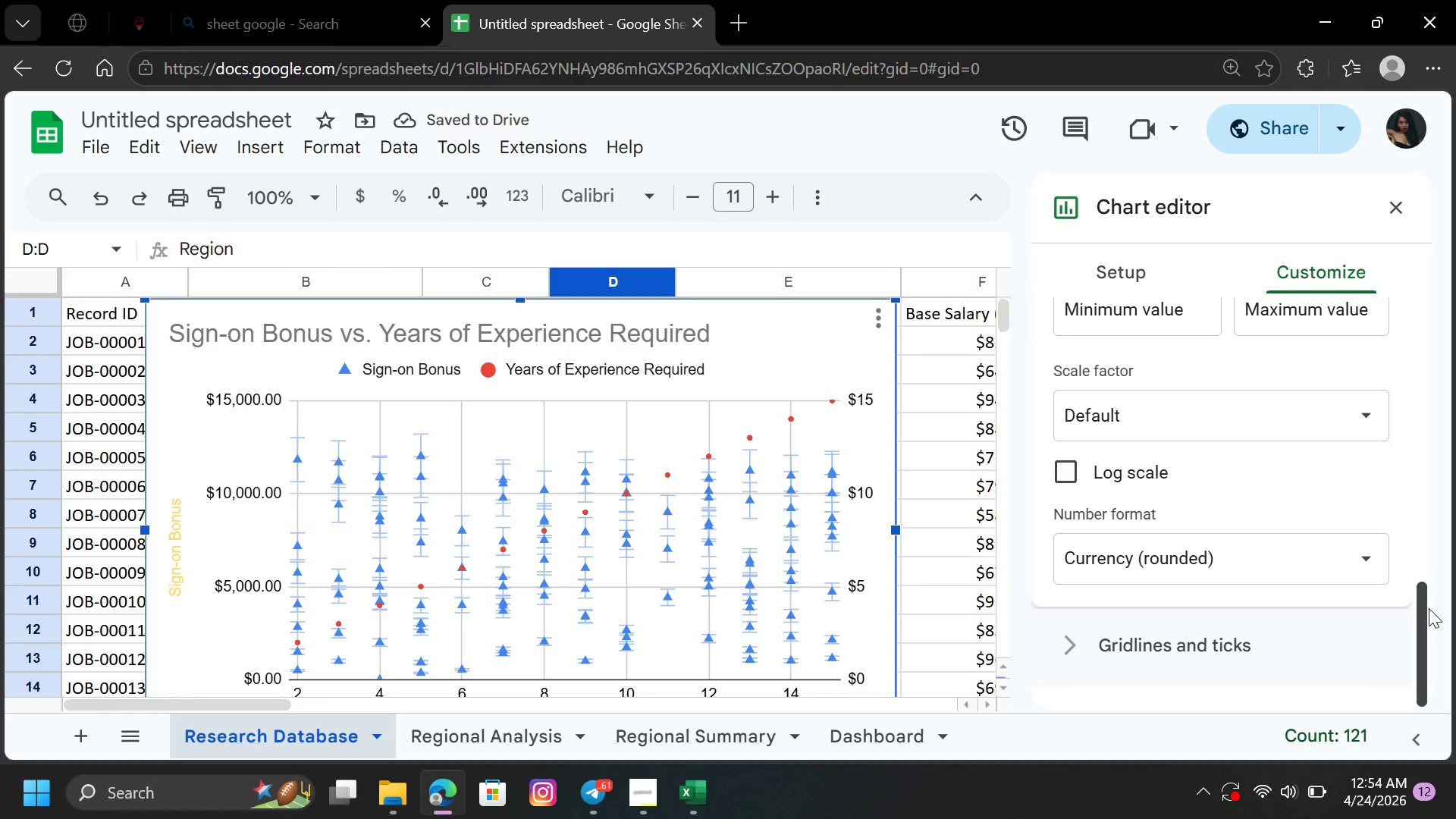 
wait(5.86)
 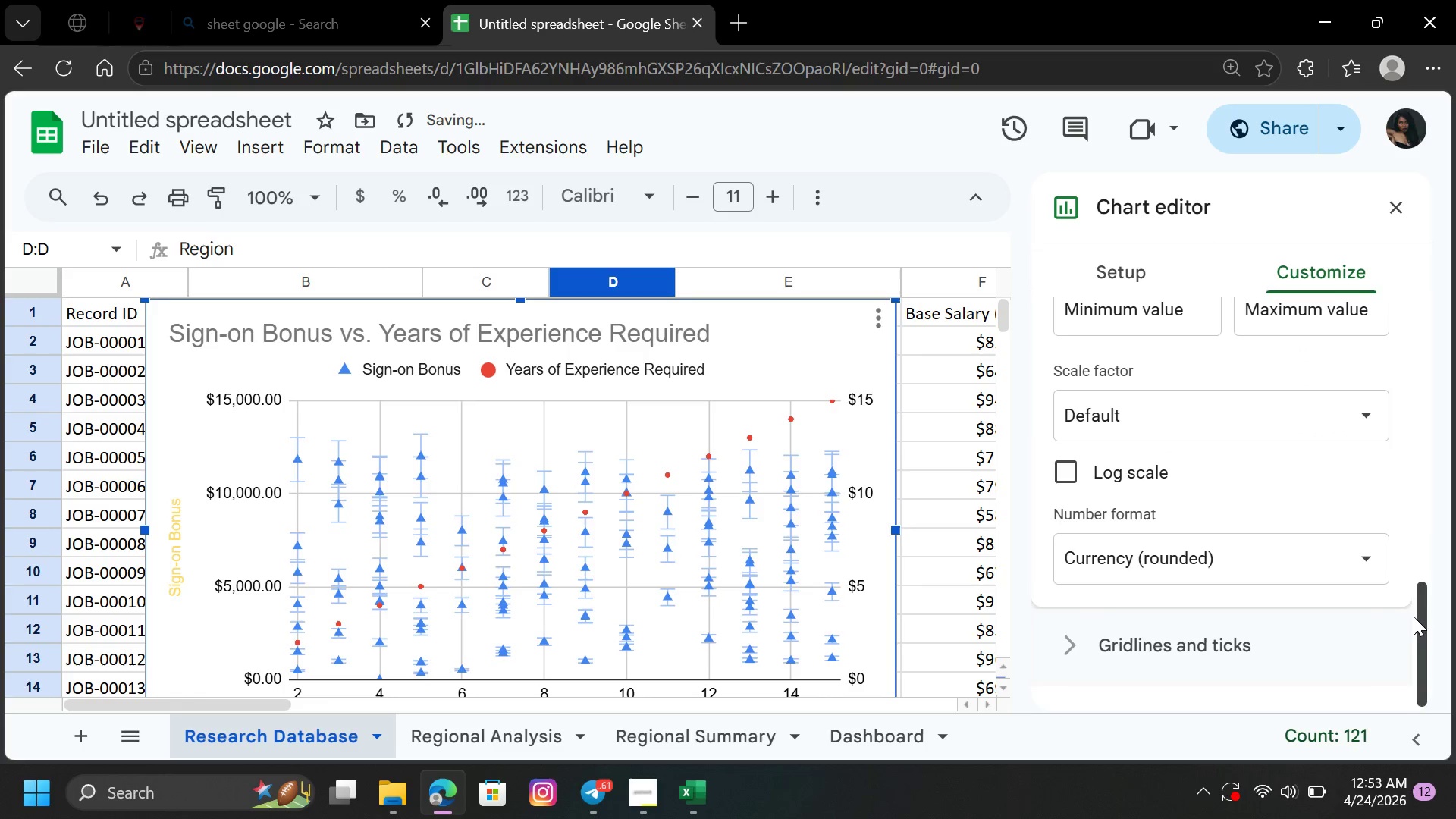 
left_click_drag(start_coordinate=[1425, 604], to_coordinate=[1420, 328])
 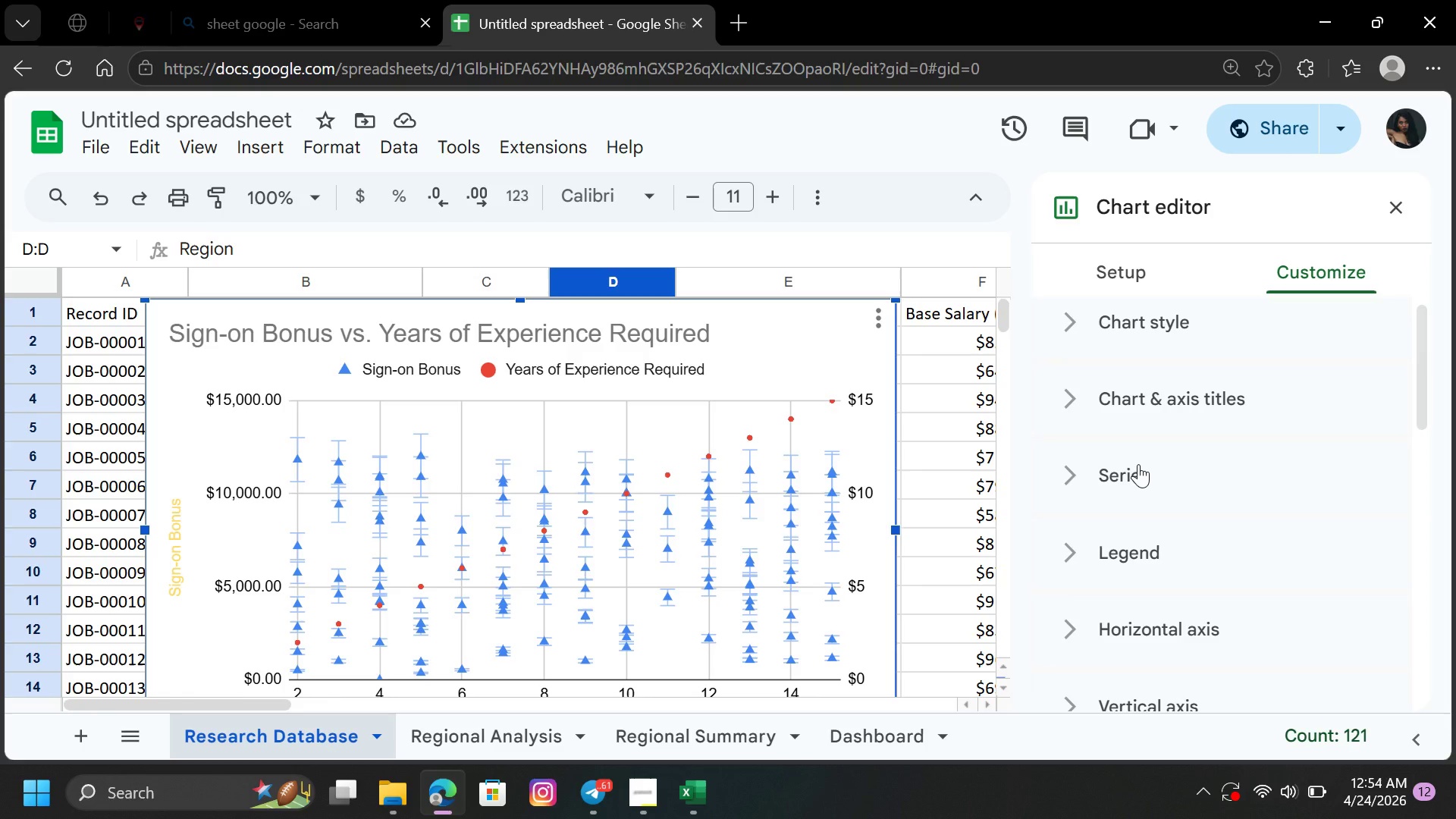 
left_click([1138, 464])
 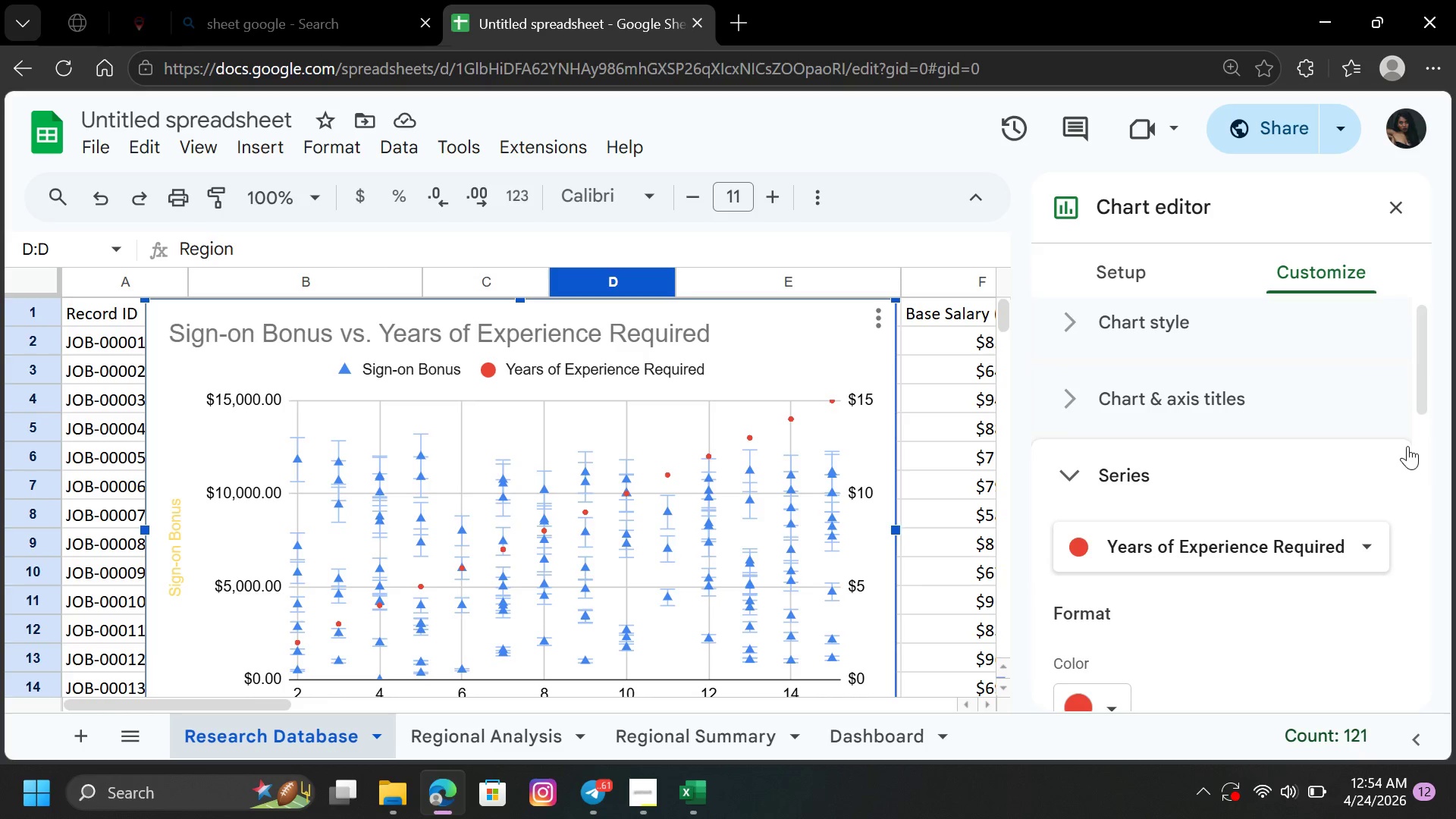 
left_click_drag(start_coordinate=[1426, 359], to_coordinate=[1439, 549])
 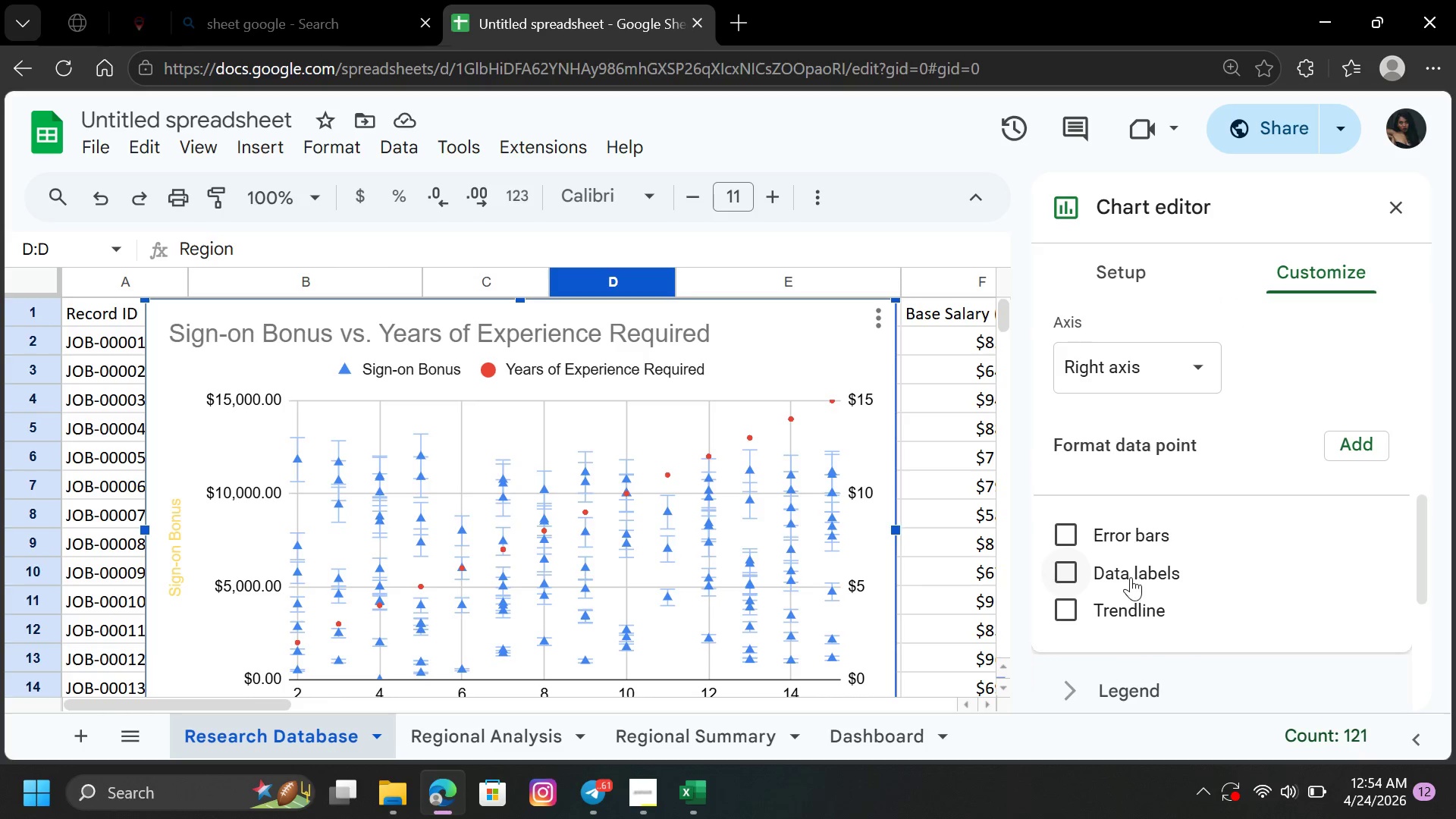 
left_click([1128, 576])
 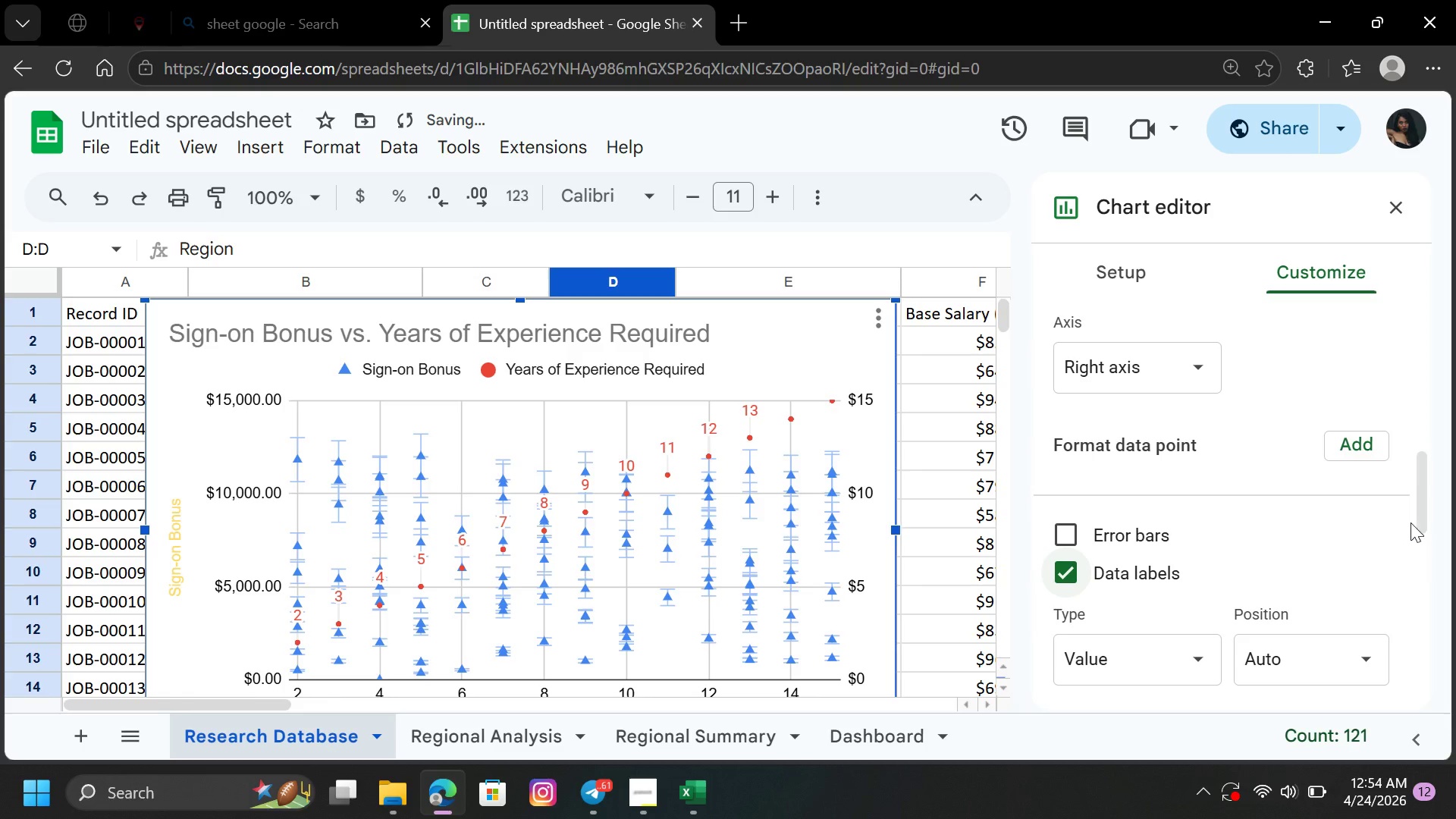 
left_click_drag(start_coordinate=[1418, 512], to_coordinate=[1427, 555])
 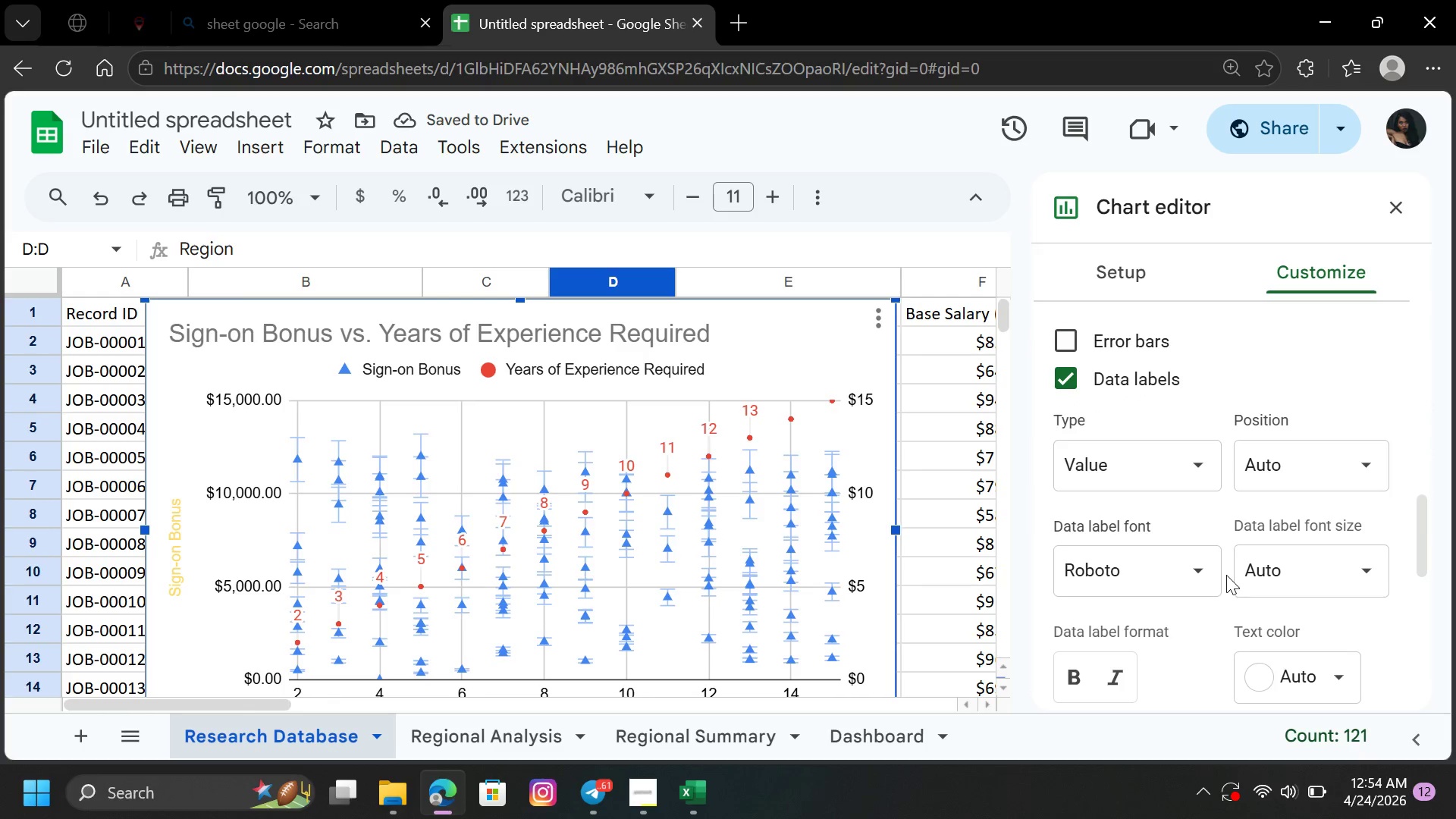 
left_click([1197, 562])
 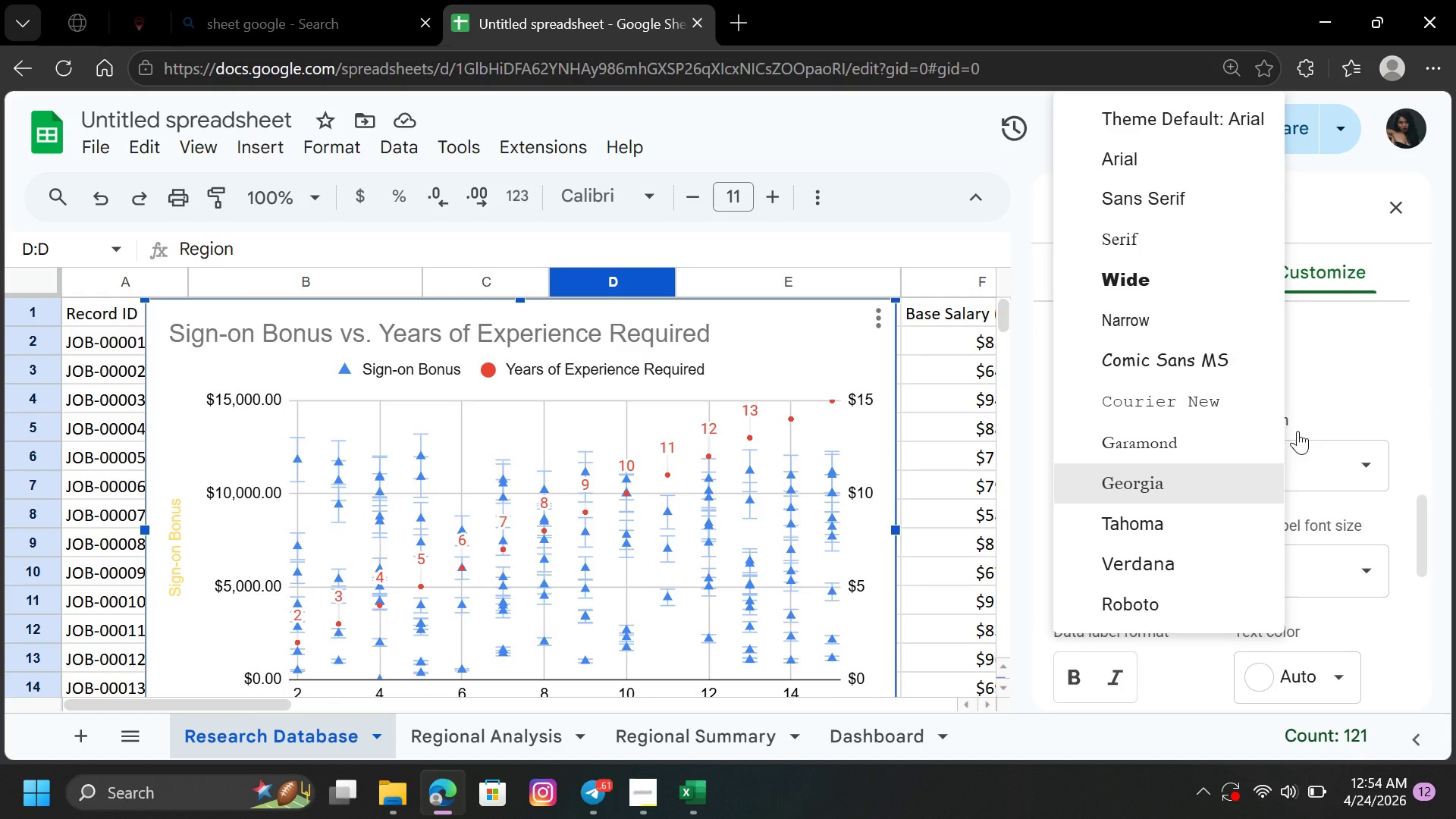 
left_click([1342, 354])
 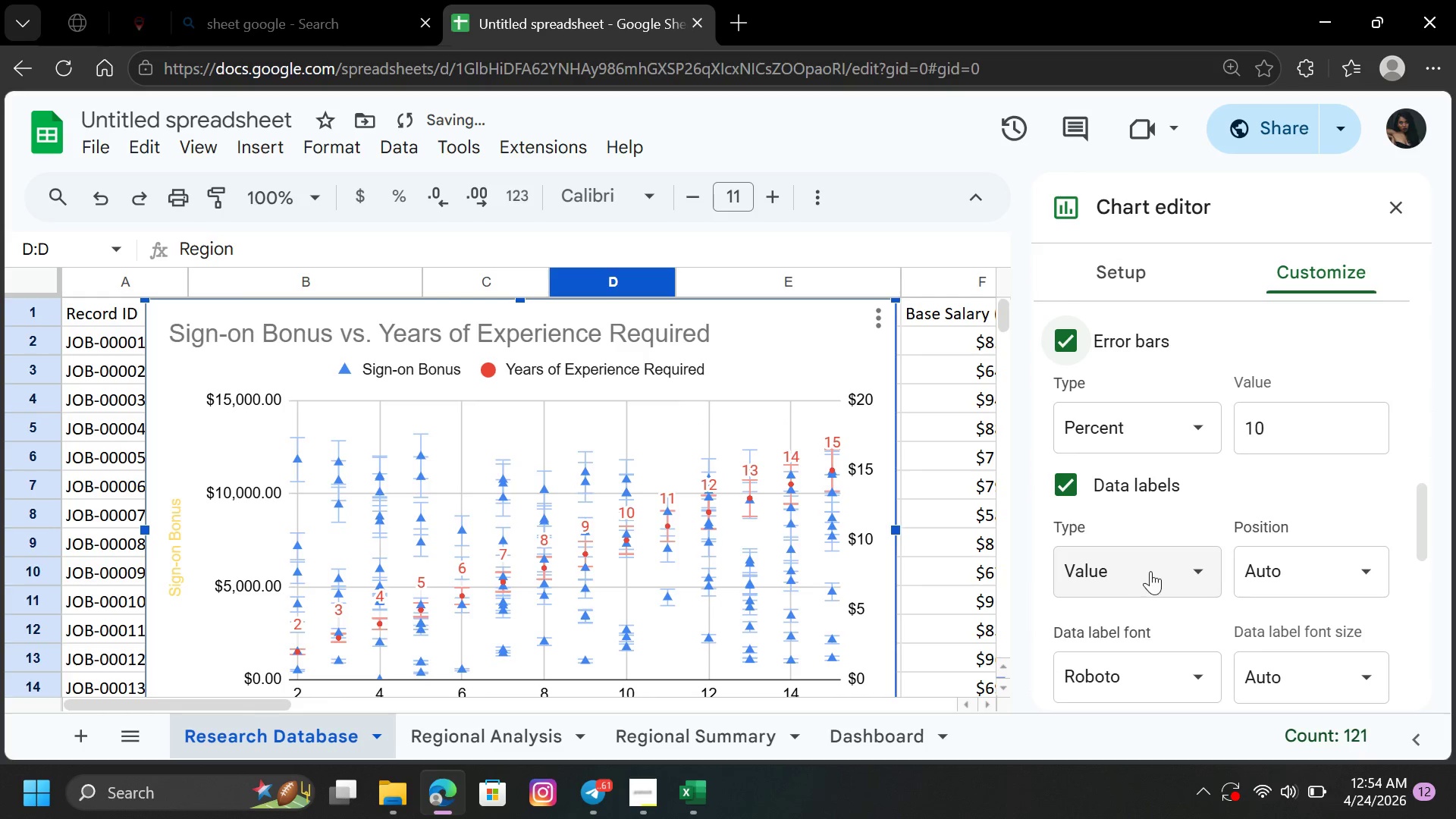 
left_click([1187, 576])
 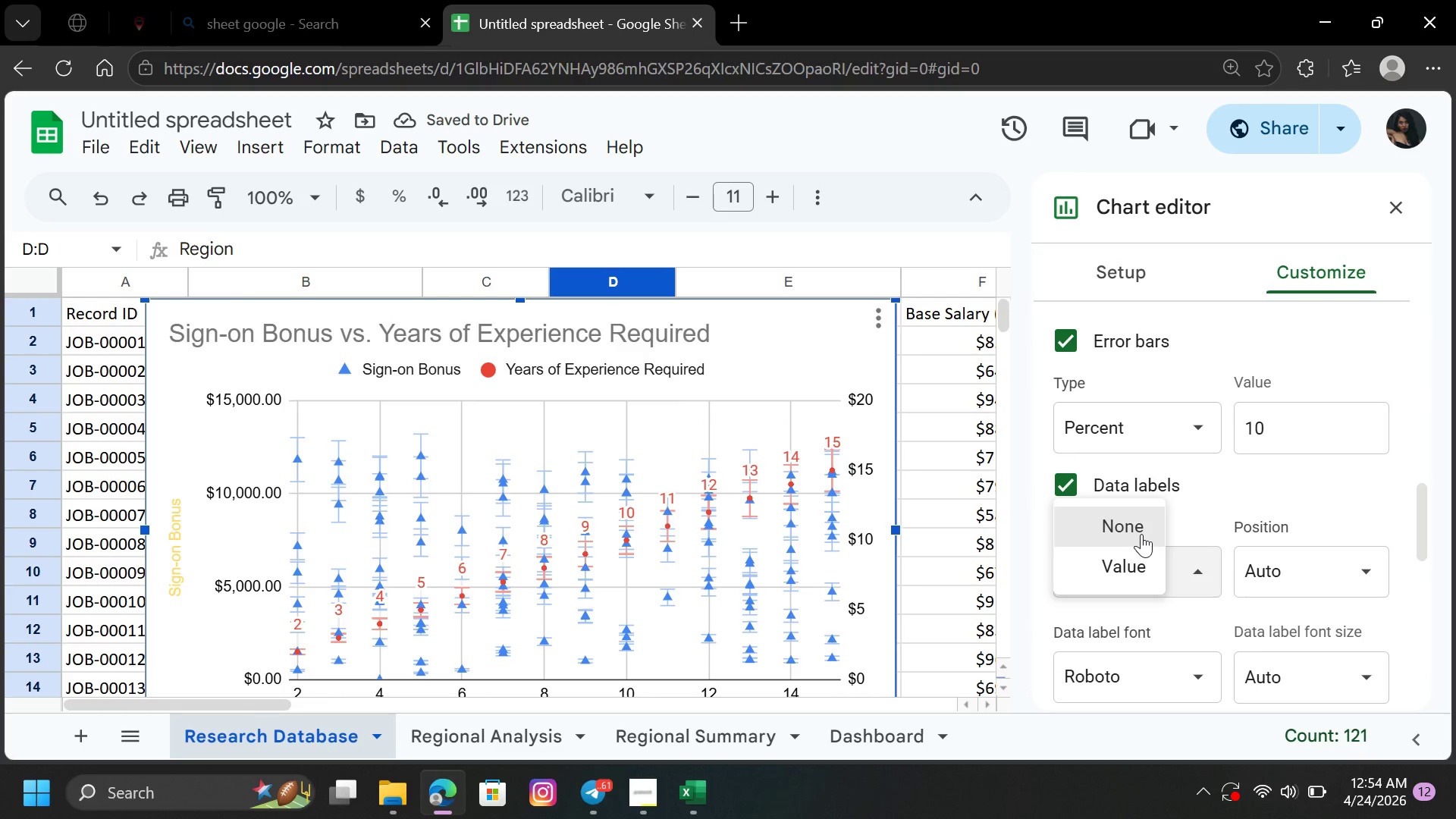 
left_click([1139, 528])
 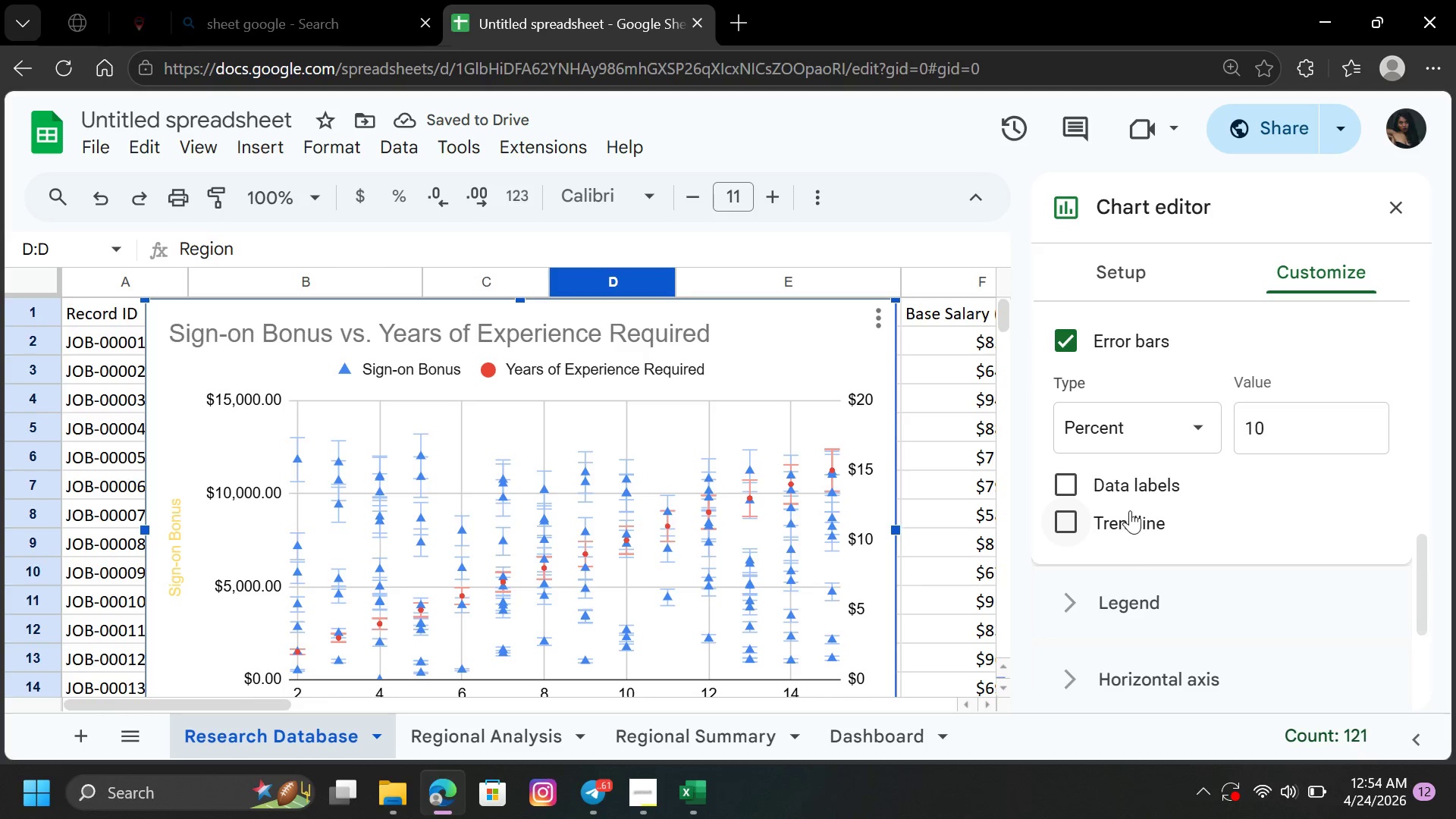 
left_click([1128, 491])
 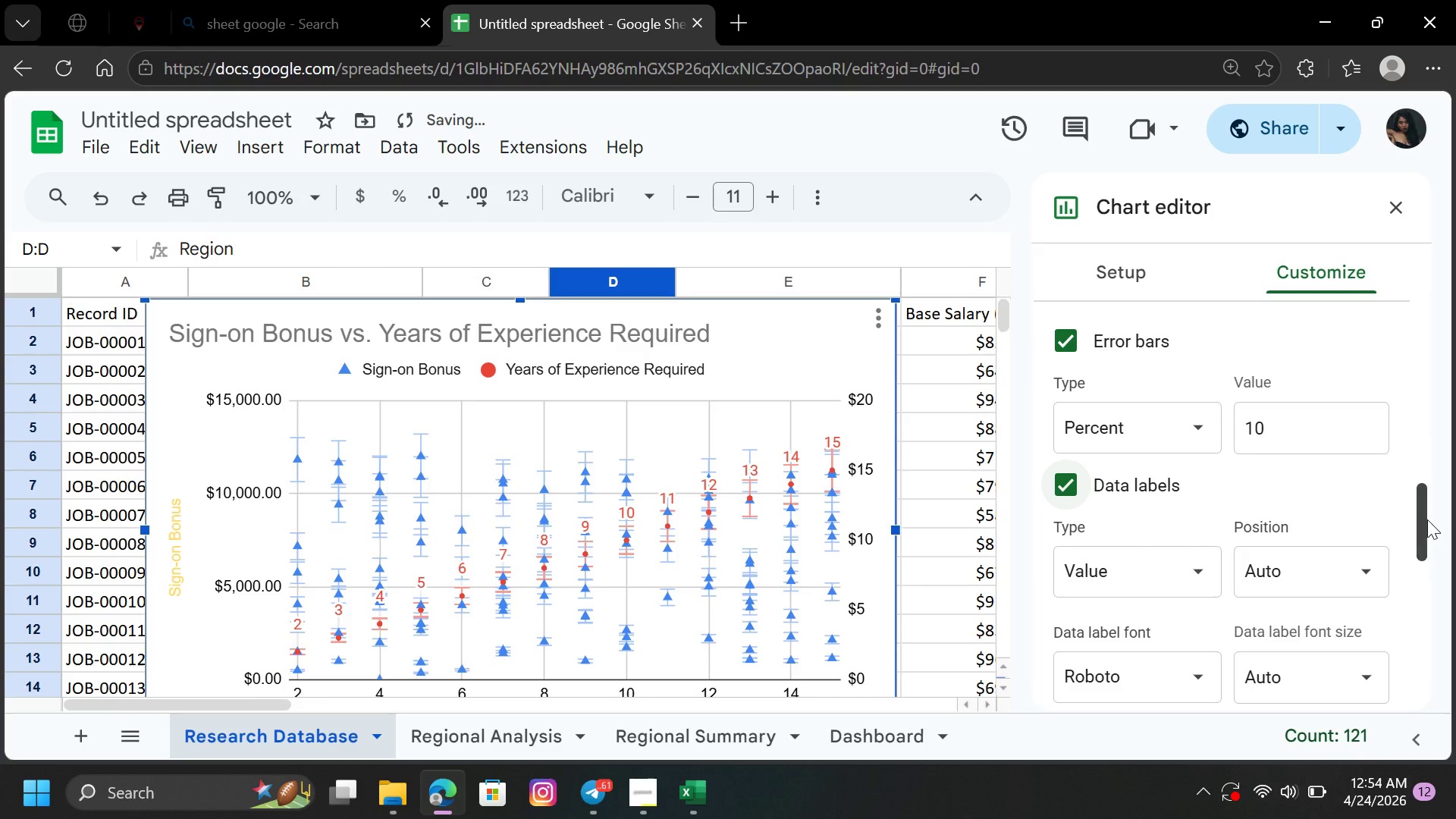 
left_click_drag(start_coordinate=[1424, 519], to_coordinate=[1424, 557])
 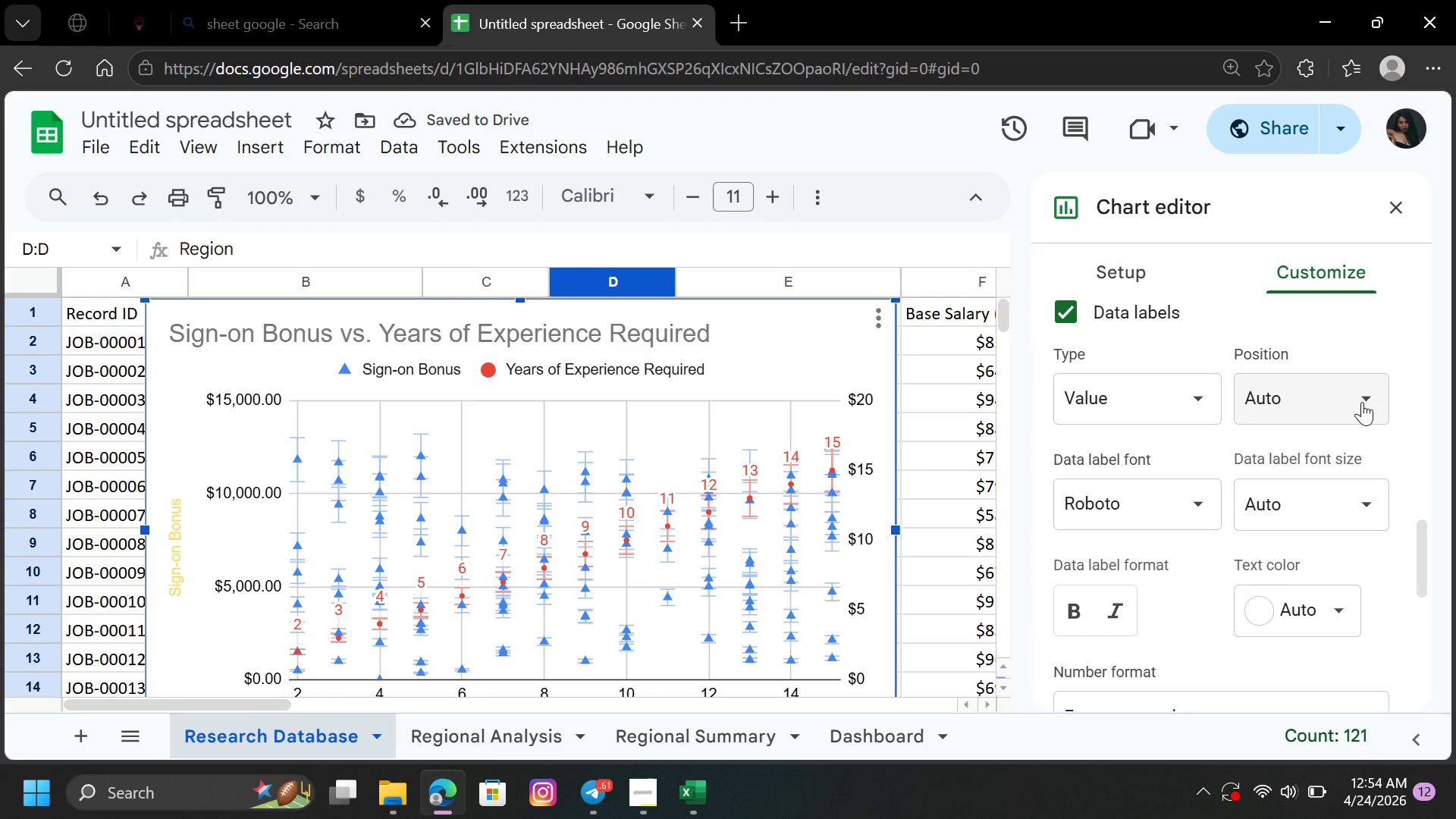 
left_click([1360, 401])
 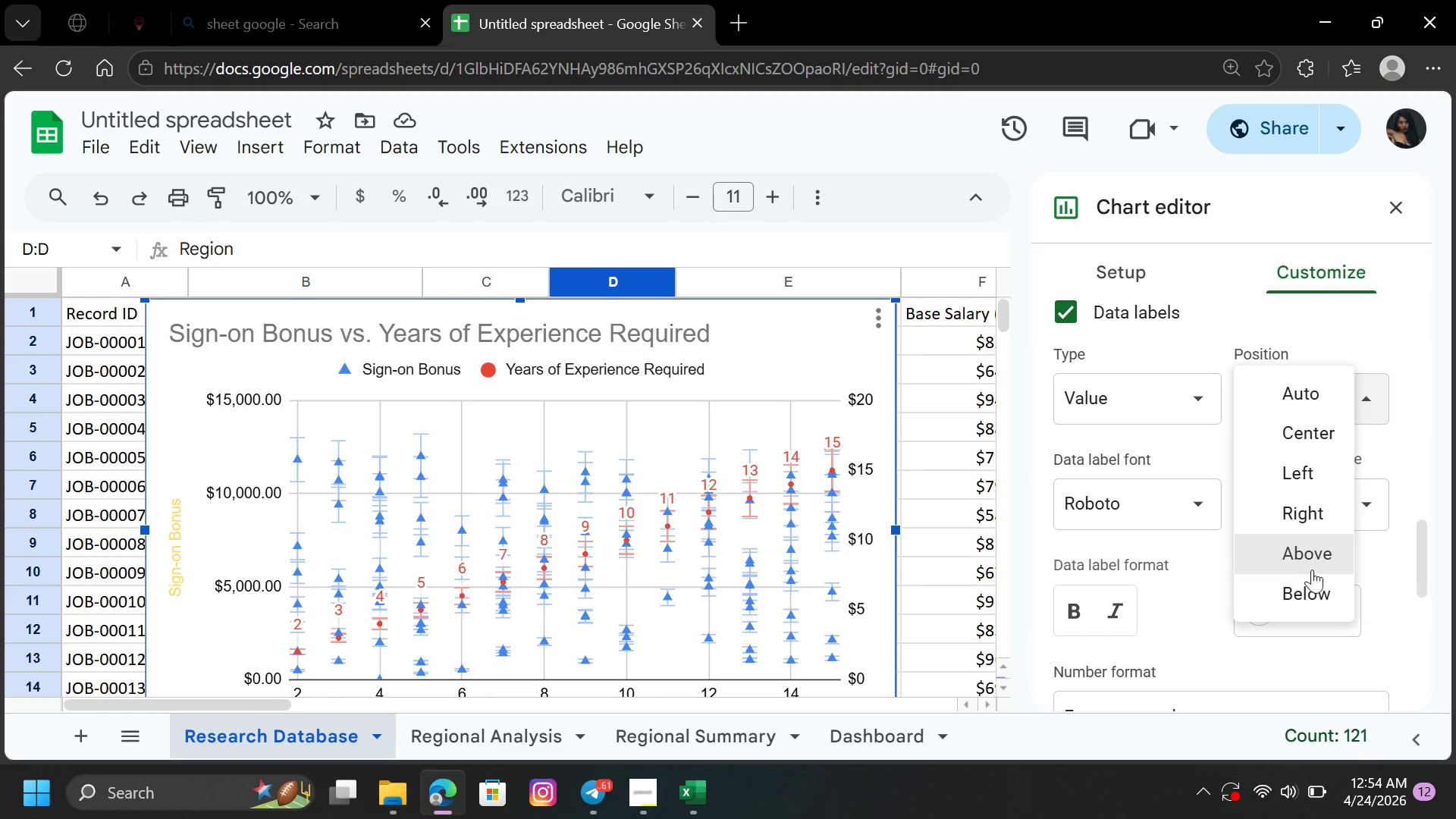 
left_click([1309, 587])
 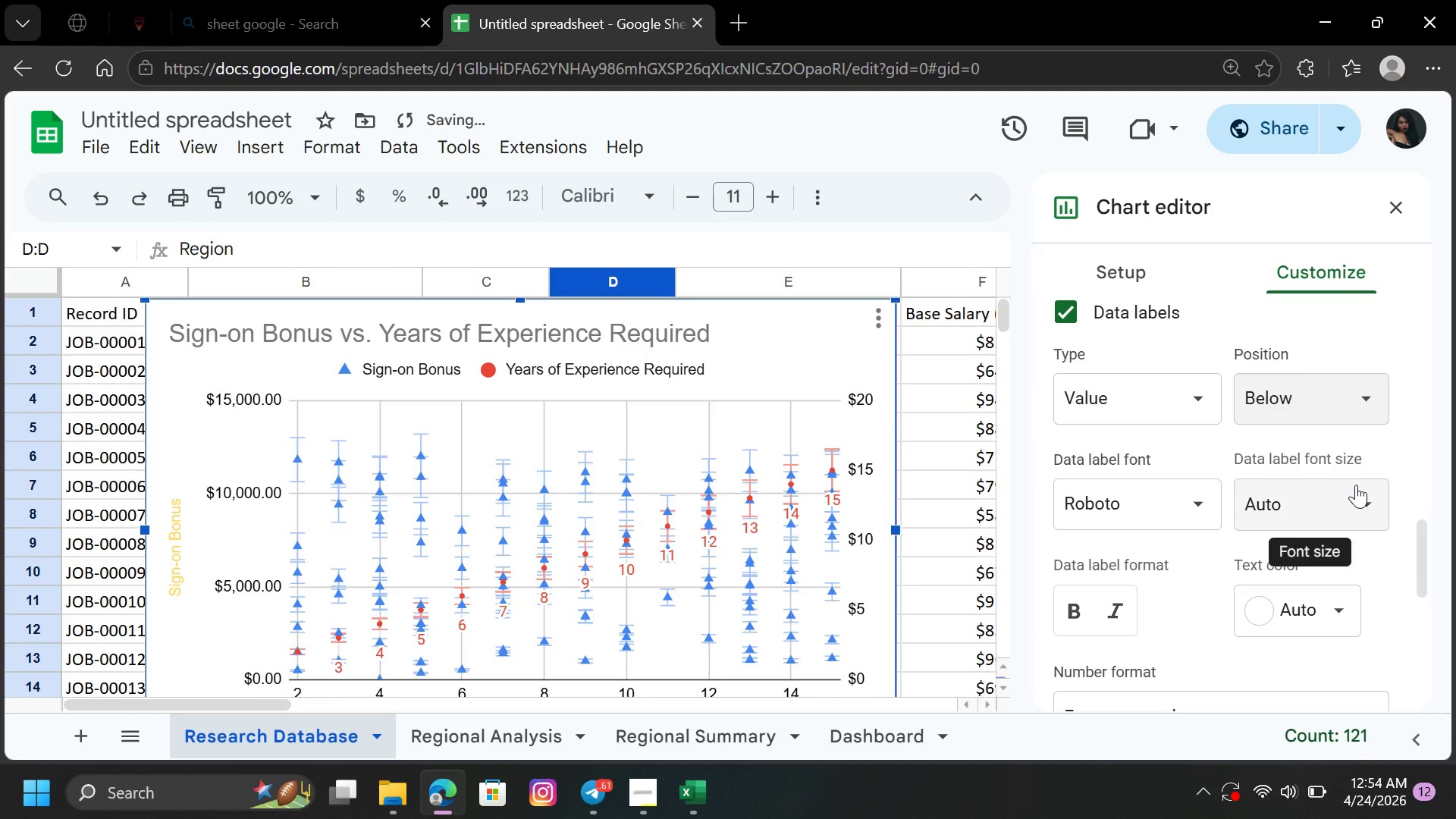 
left_click([1365, 494])
 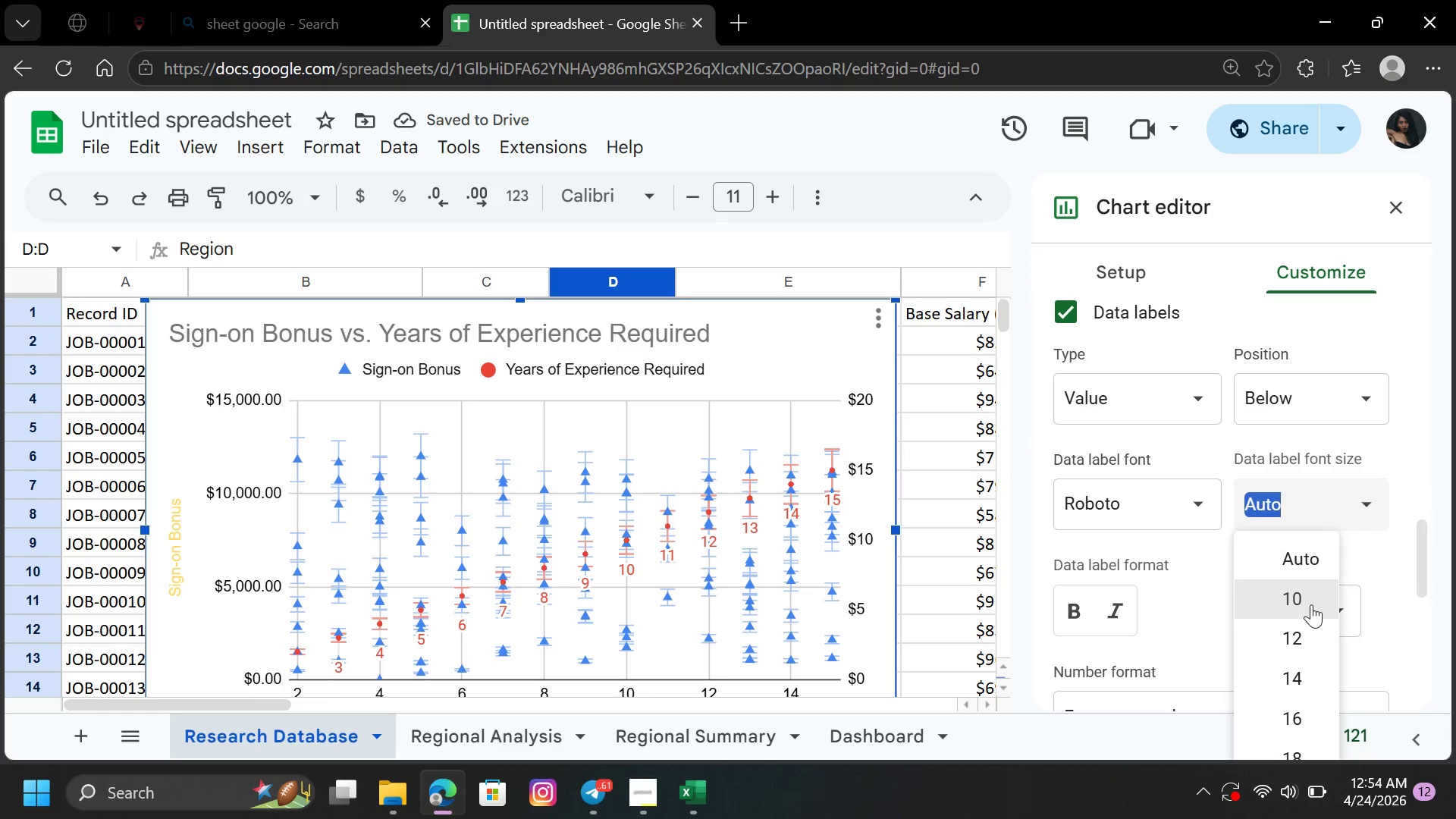 
left_click([1310, 599])
 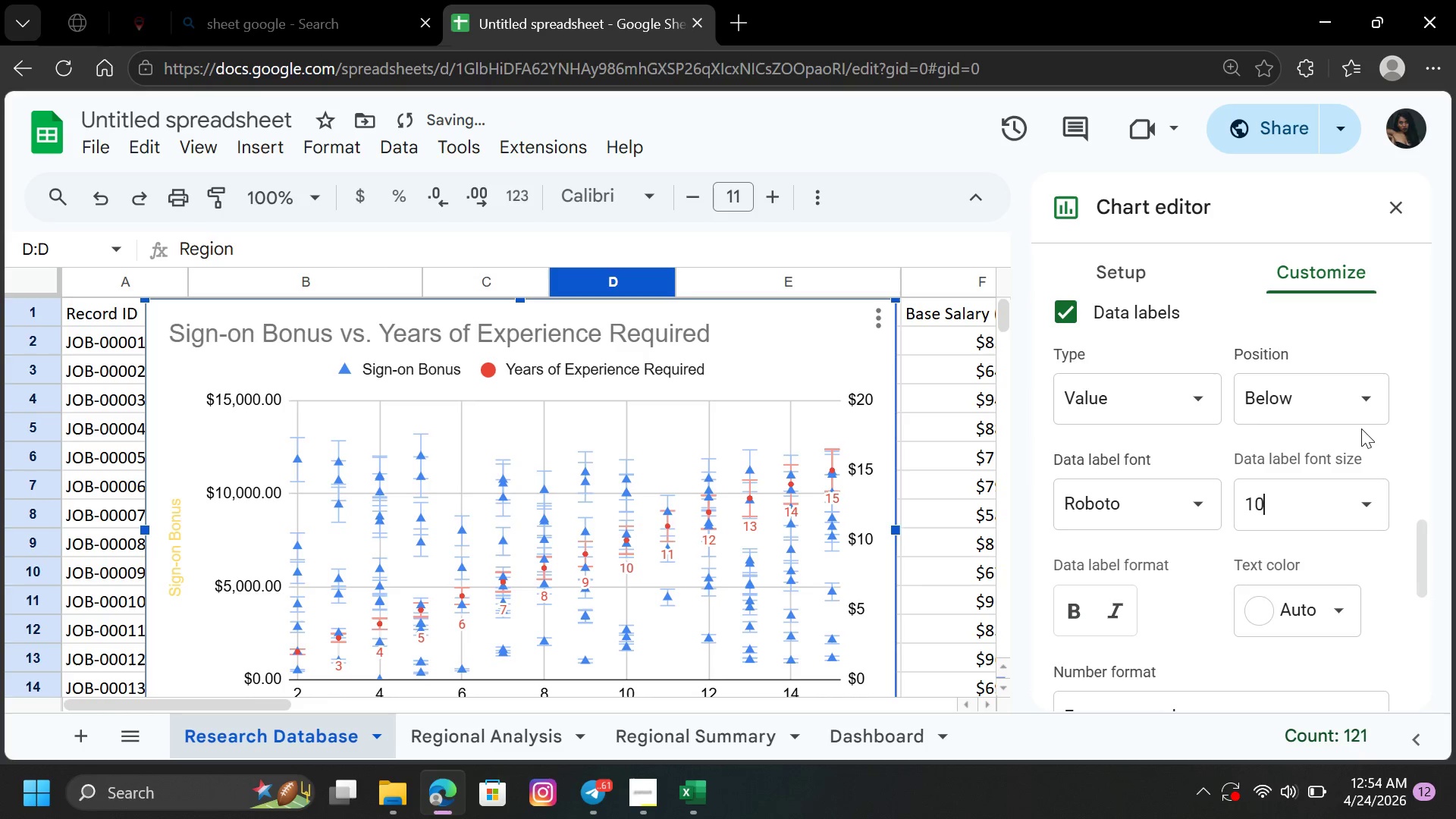 
left_click([1359, 412])
 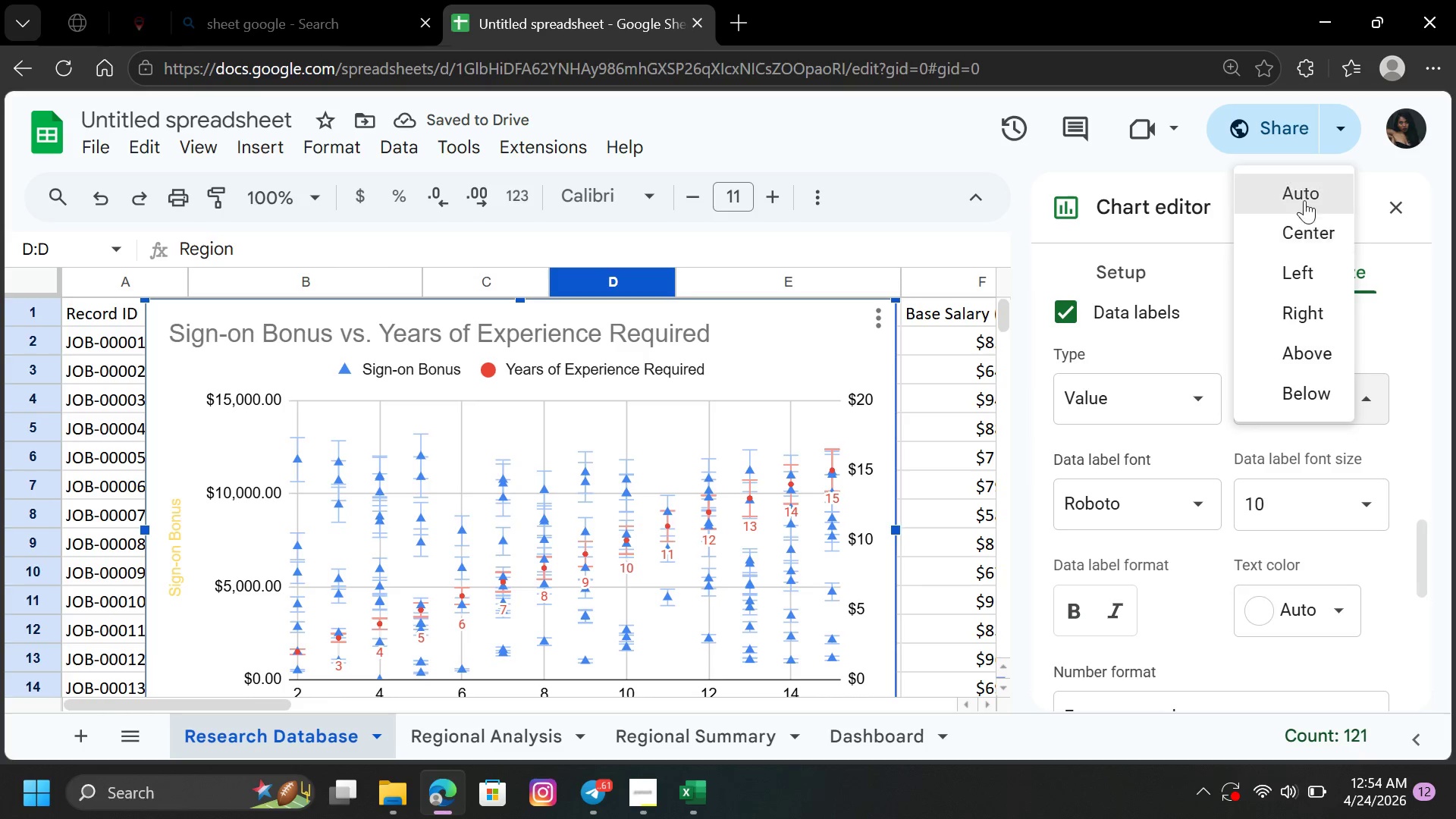 
left_click([1304, 198])
 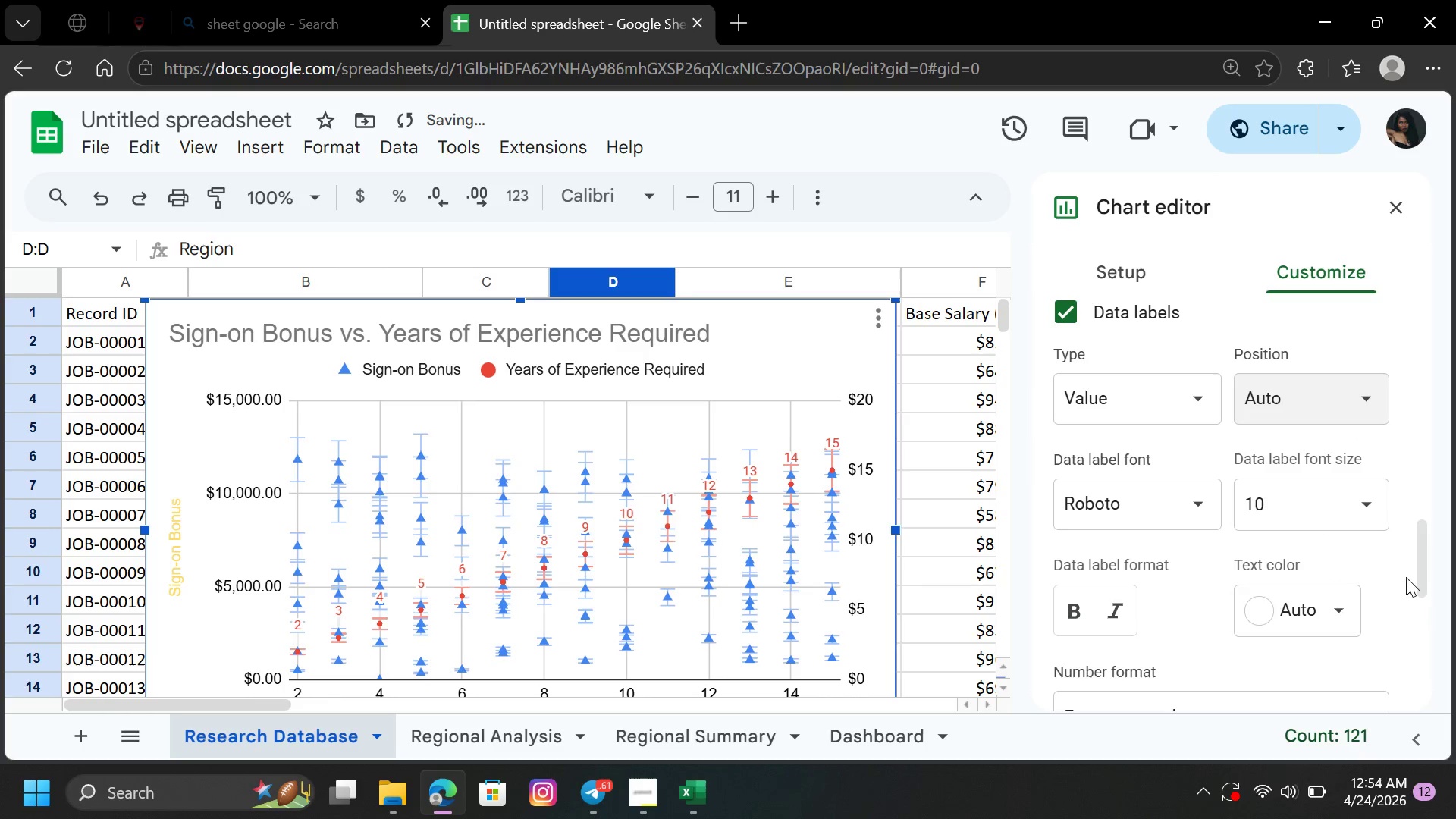 
left_click_drag(start_coordinate=[1427, 577], to_coordinate=[1429, 610])
 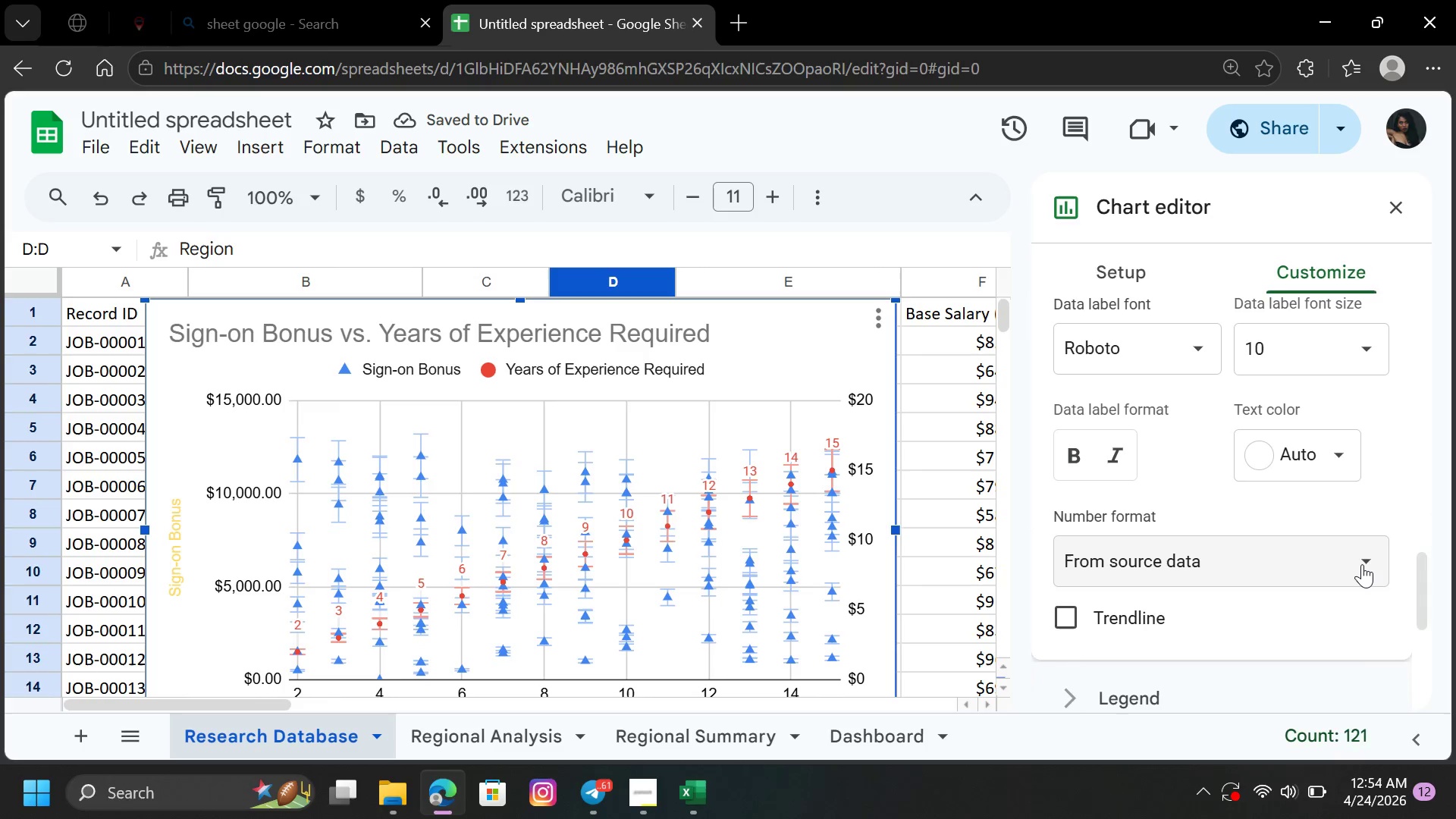 
left_click([1362, 564])
 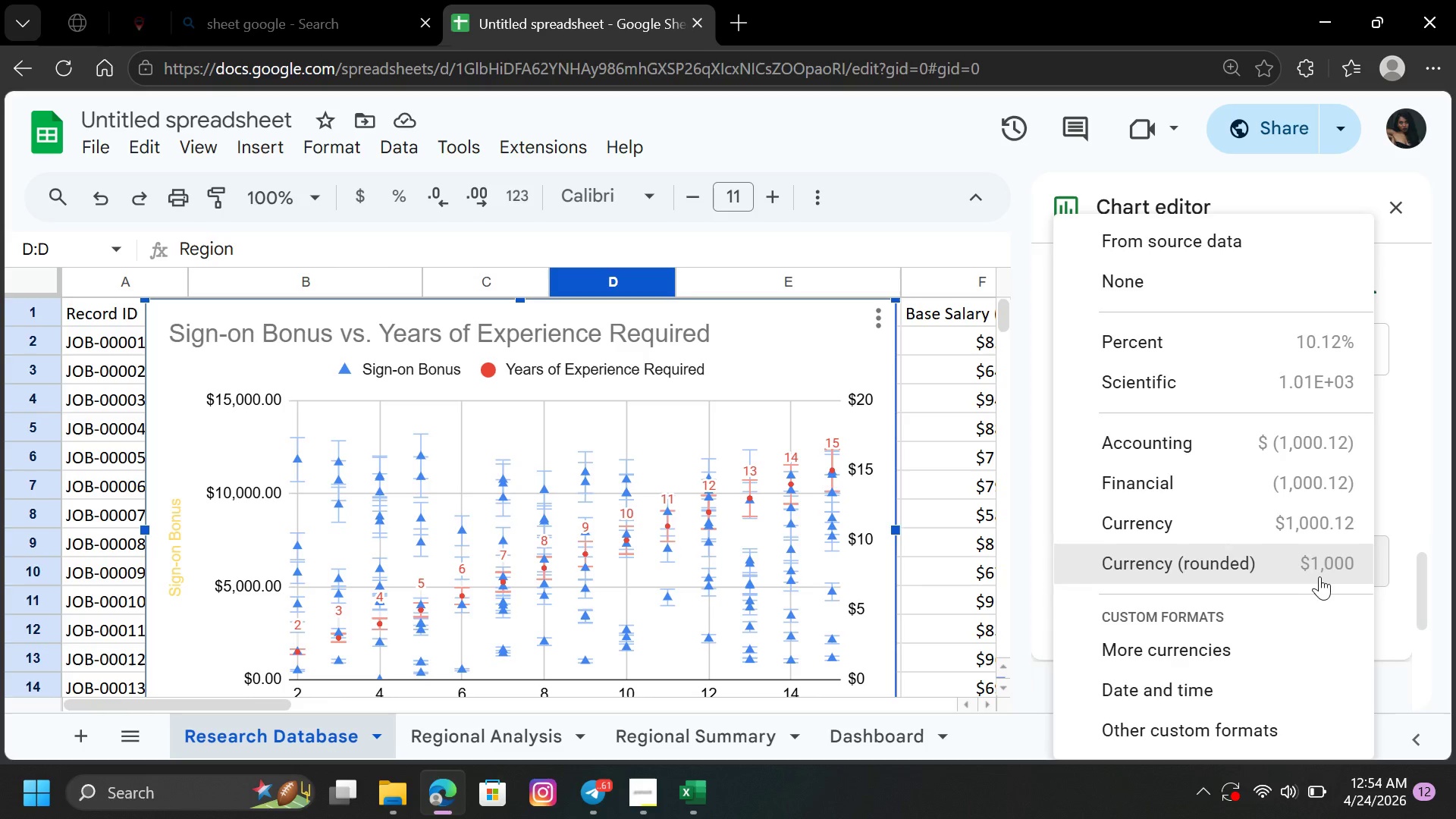 
wait(15.36)
 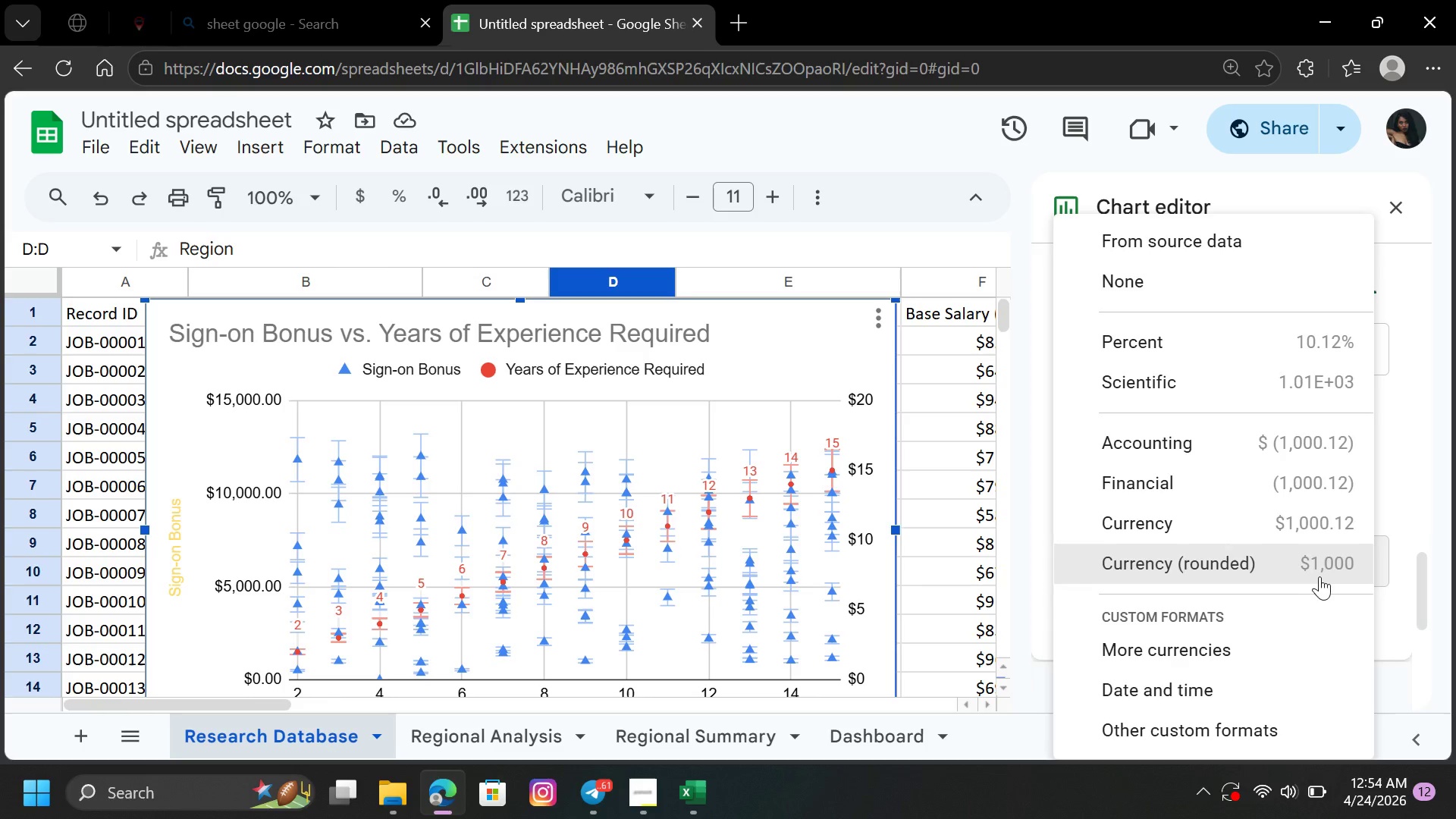 
left_click([1272, 679])
 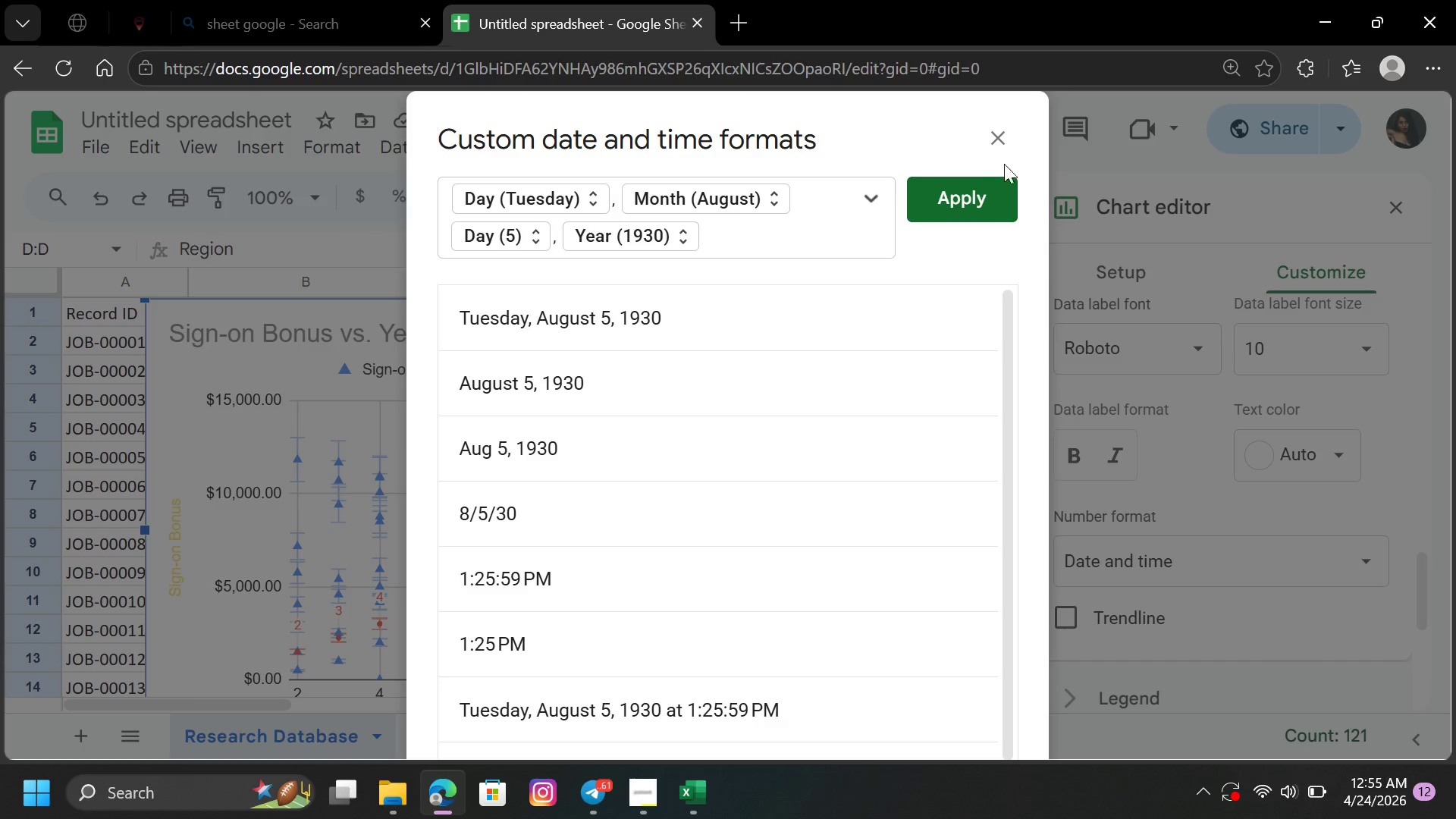 
left_click([990, 130])
 